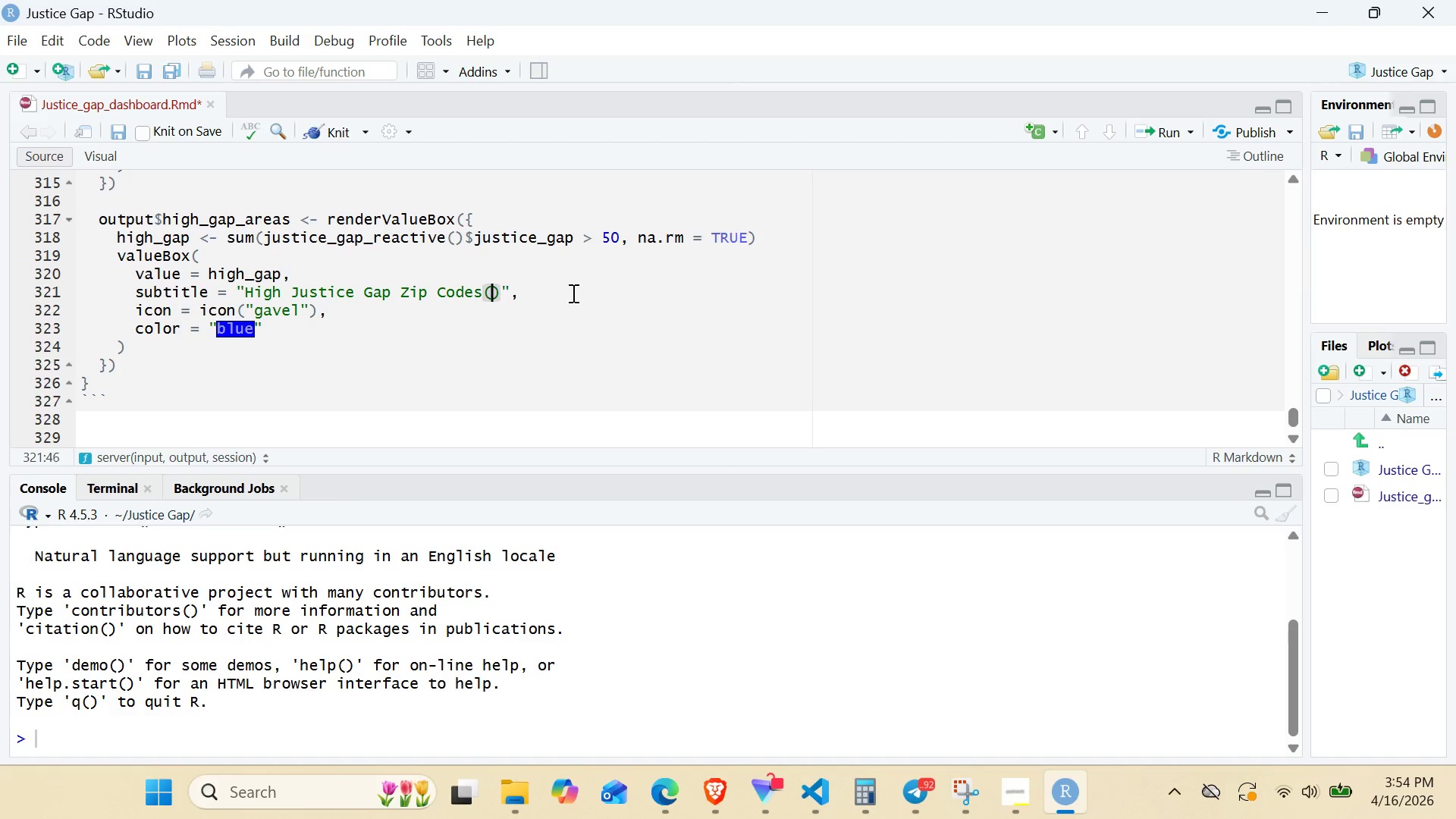 
key(ArrowLeft)
 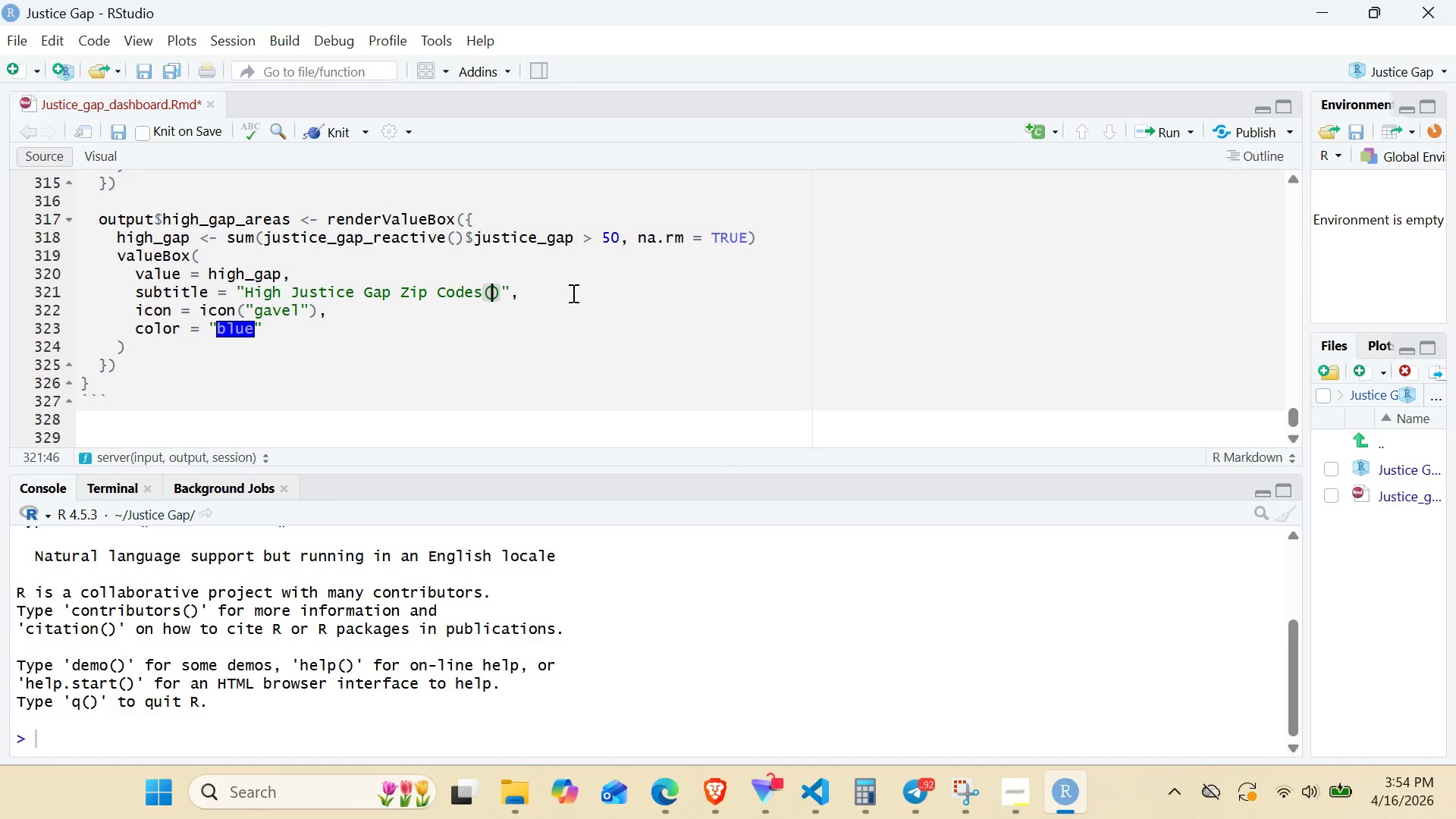 
type(>%))
 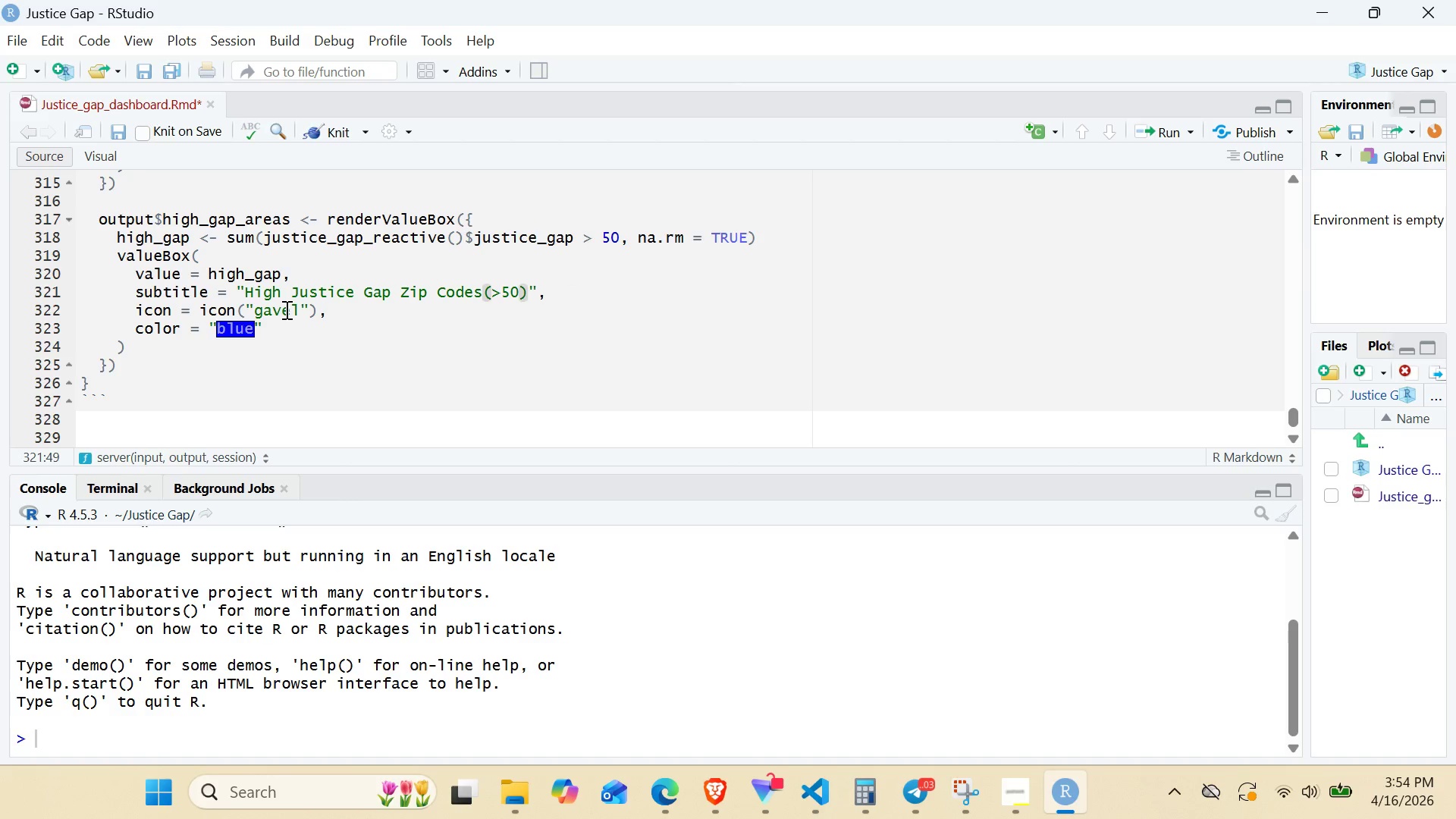 
double_click([265, 311])
 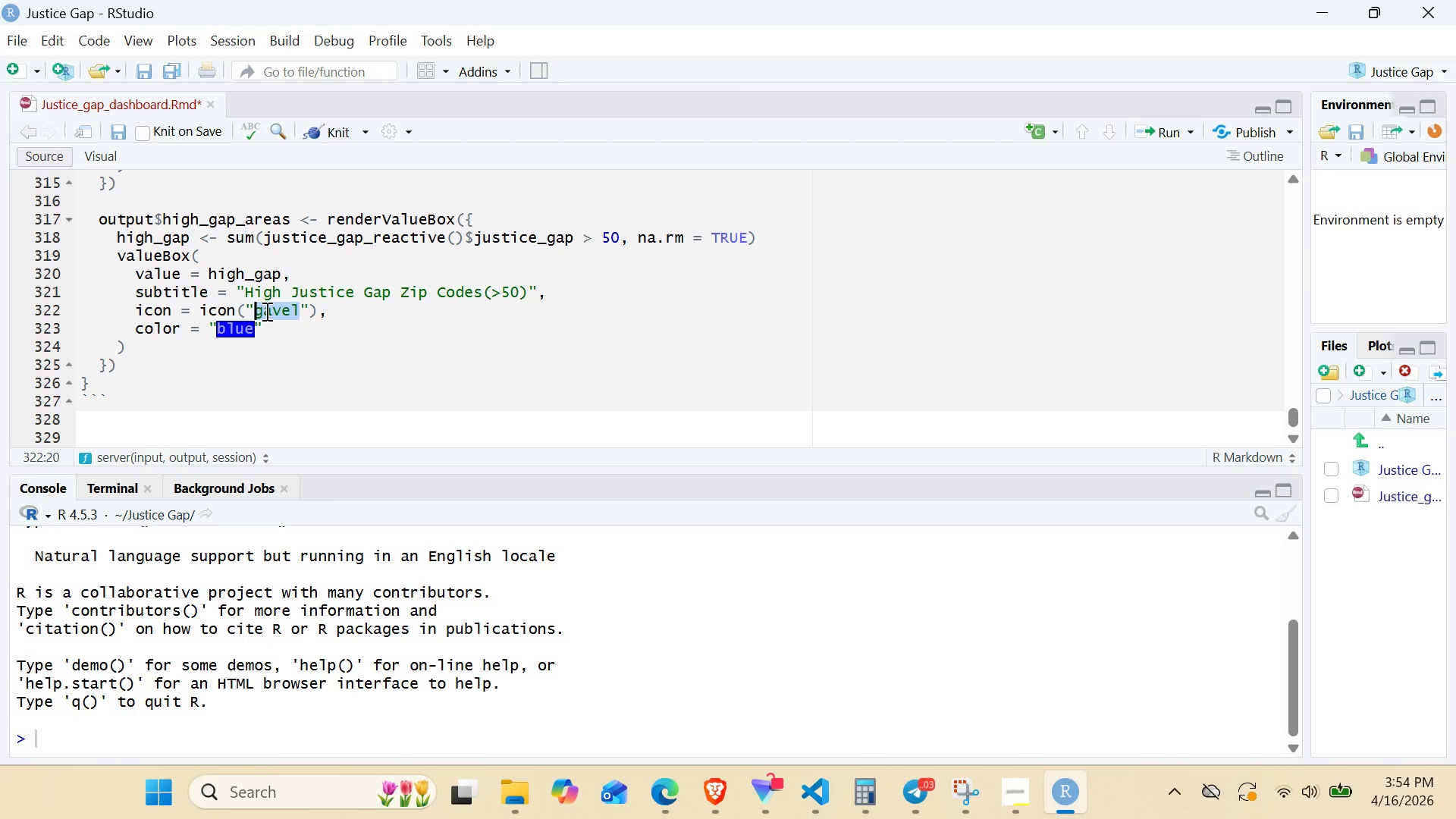 
type(exclamation )
key(Backspace)
type(-triangle)
 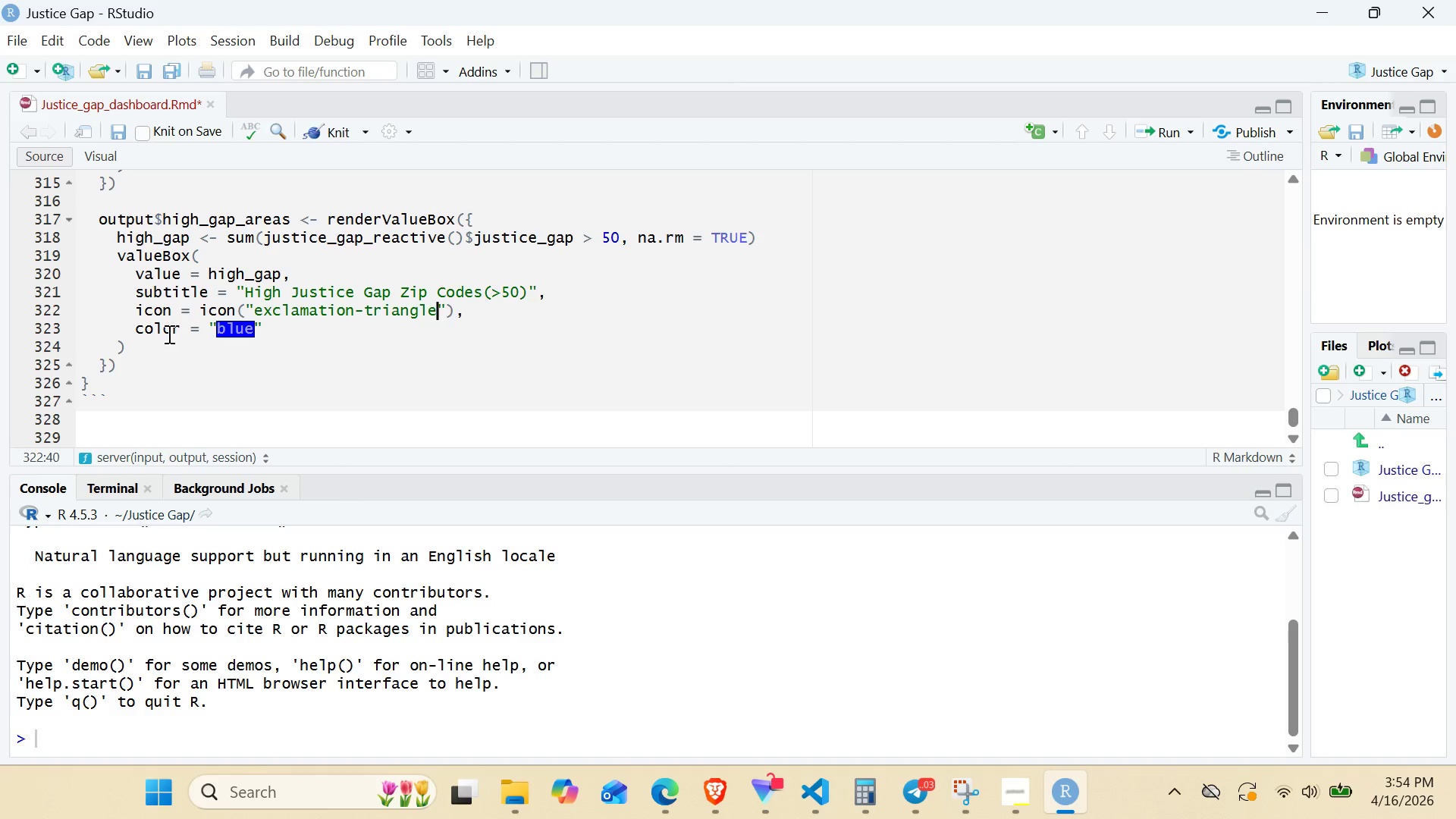 
double_click([235, 329])
 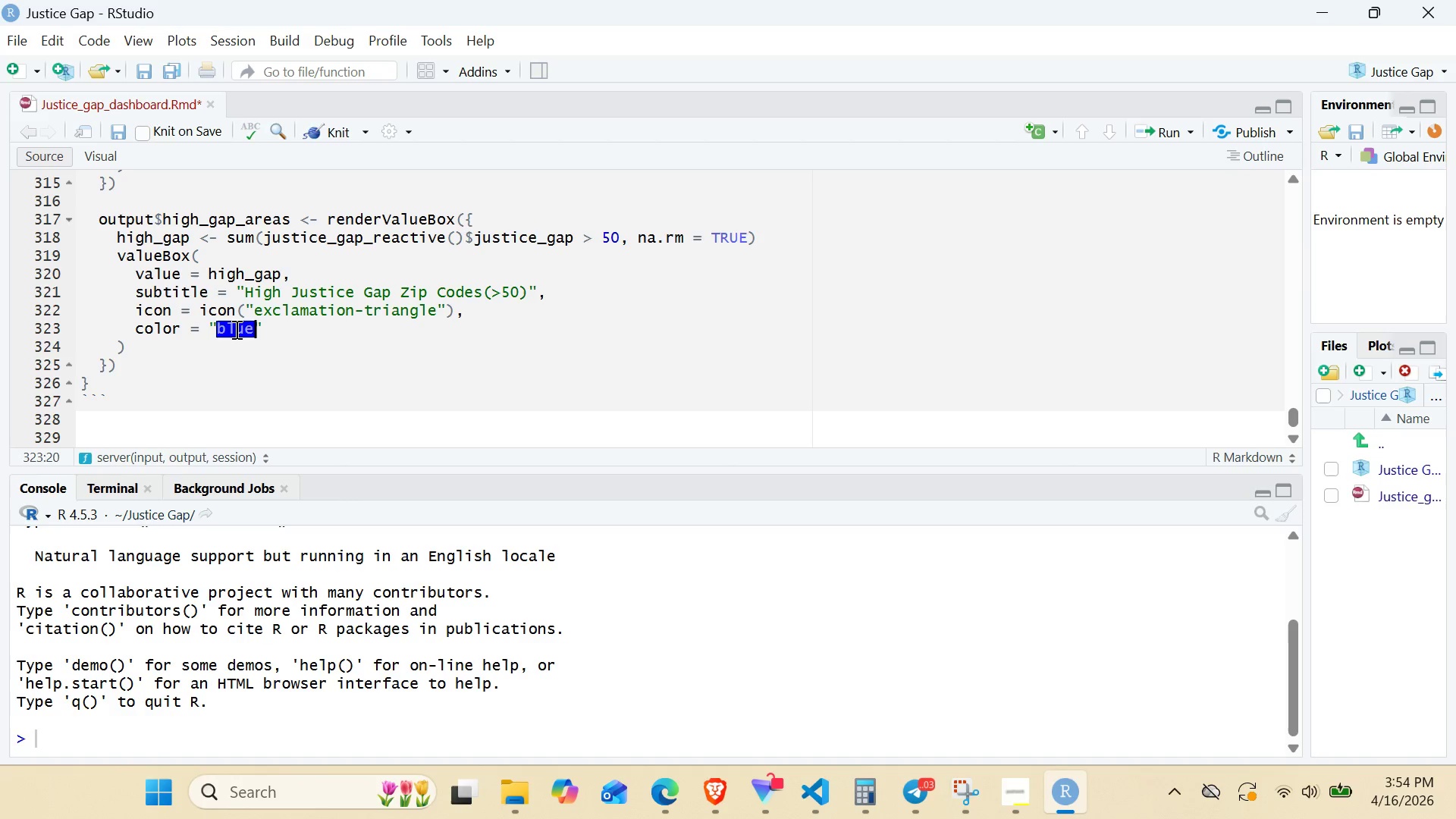 
type(red)
 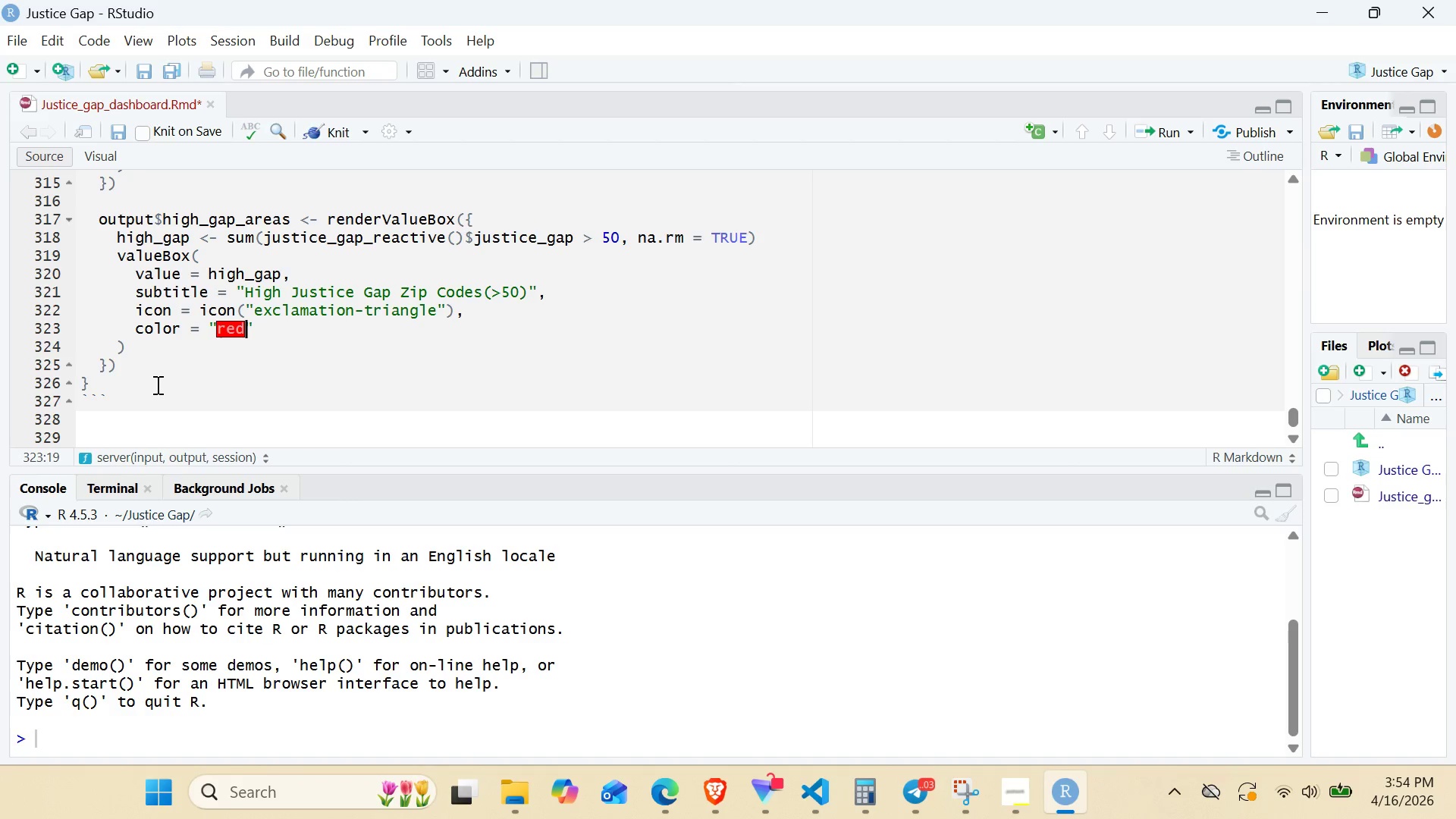 
left_click([140, 371])
 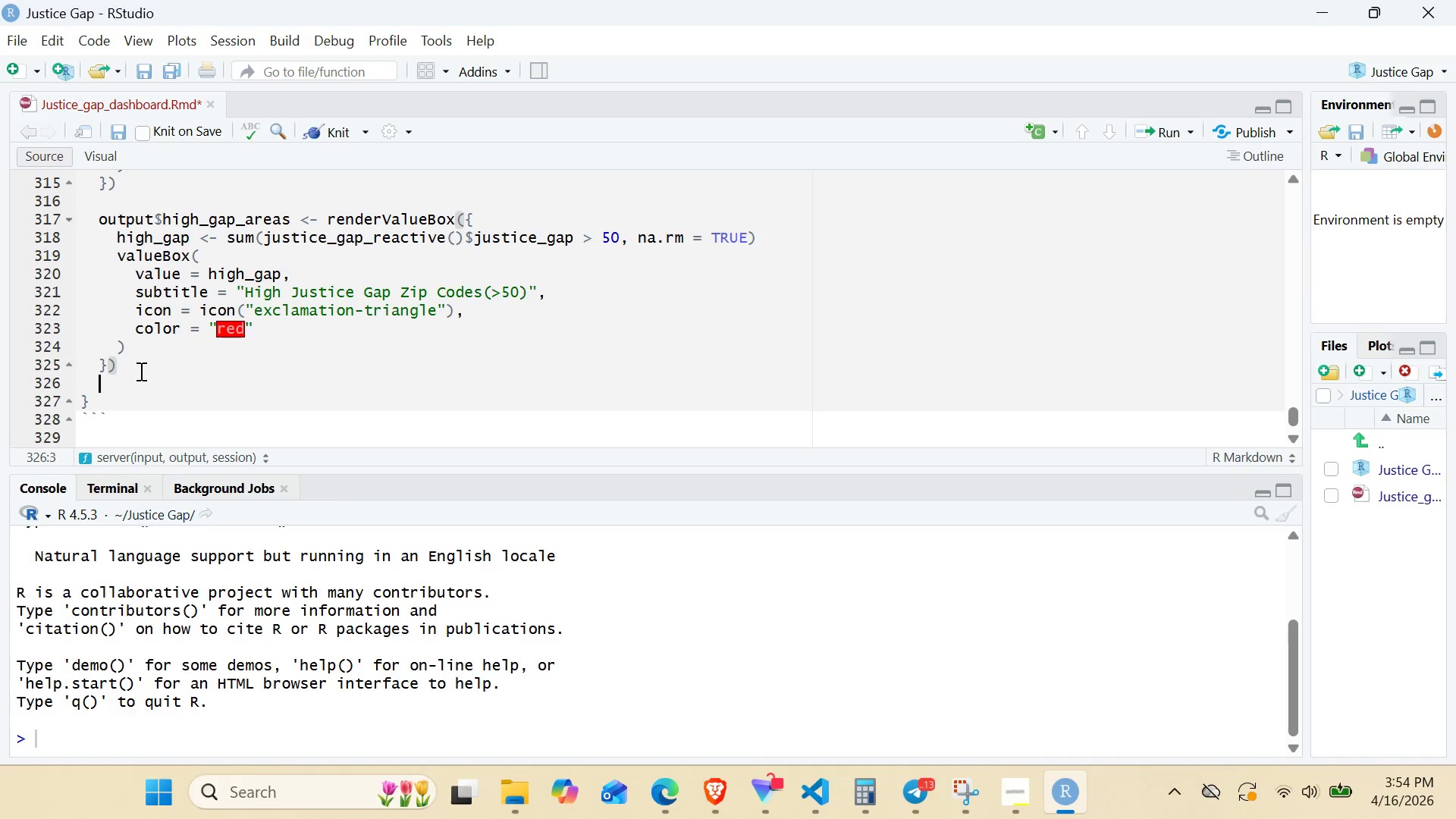 
key(Enter)
 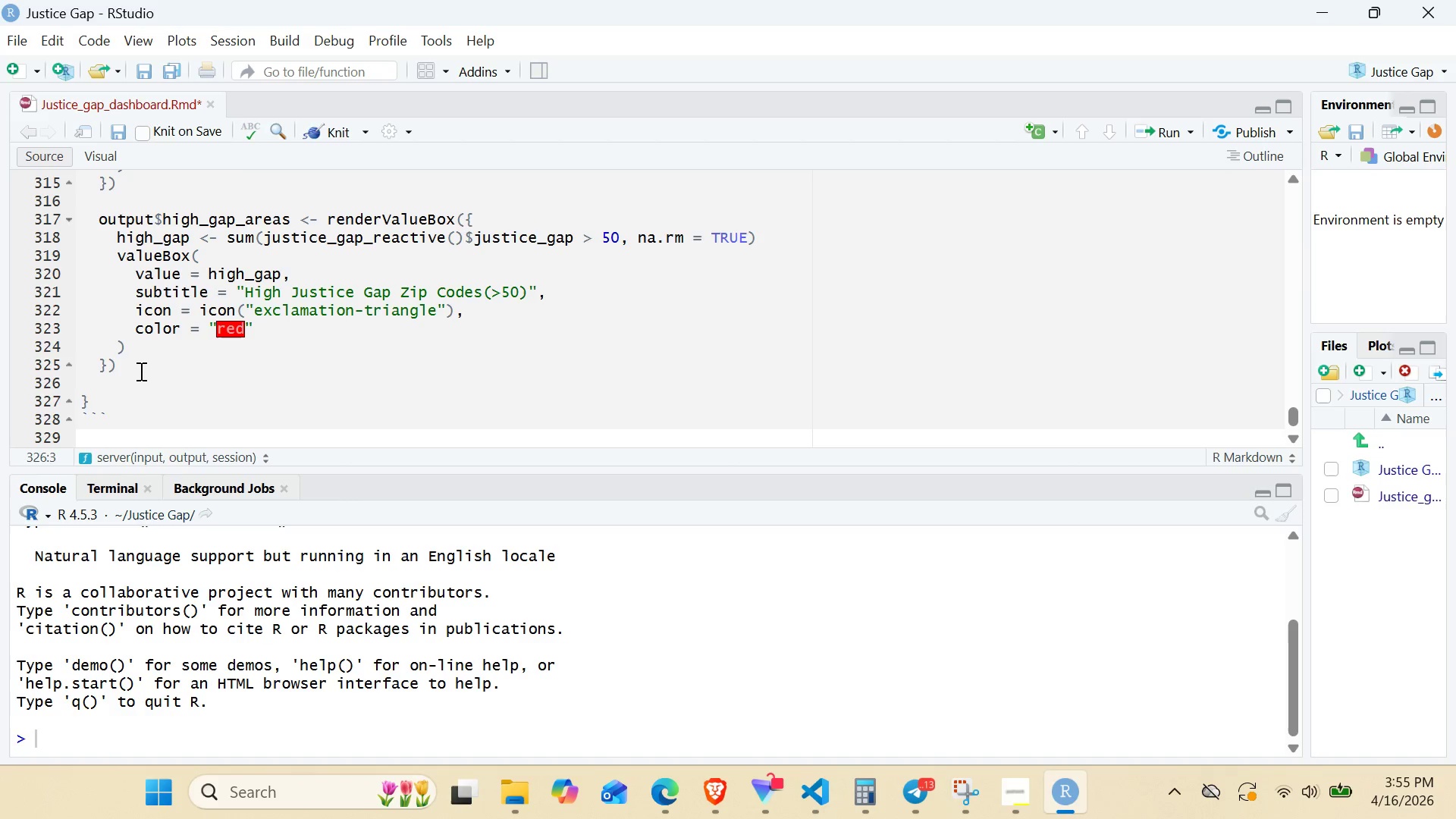 
key(Enter)
 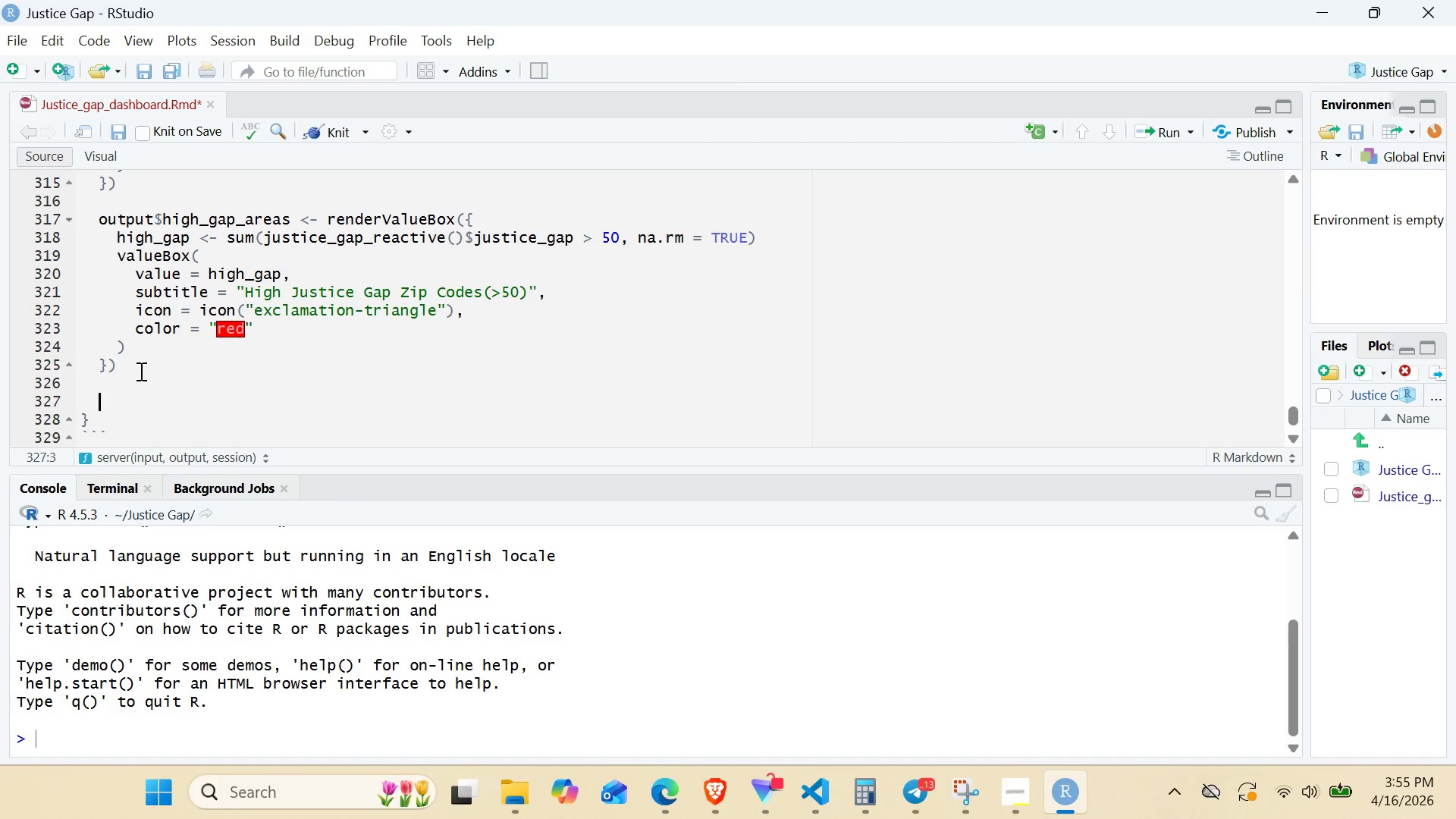 
key(Control+V)
 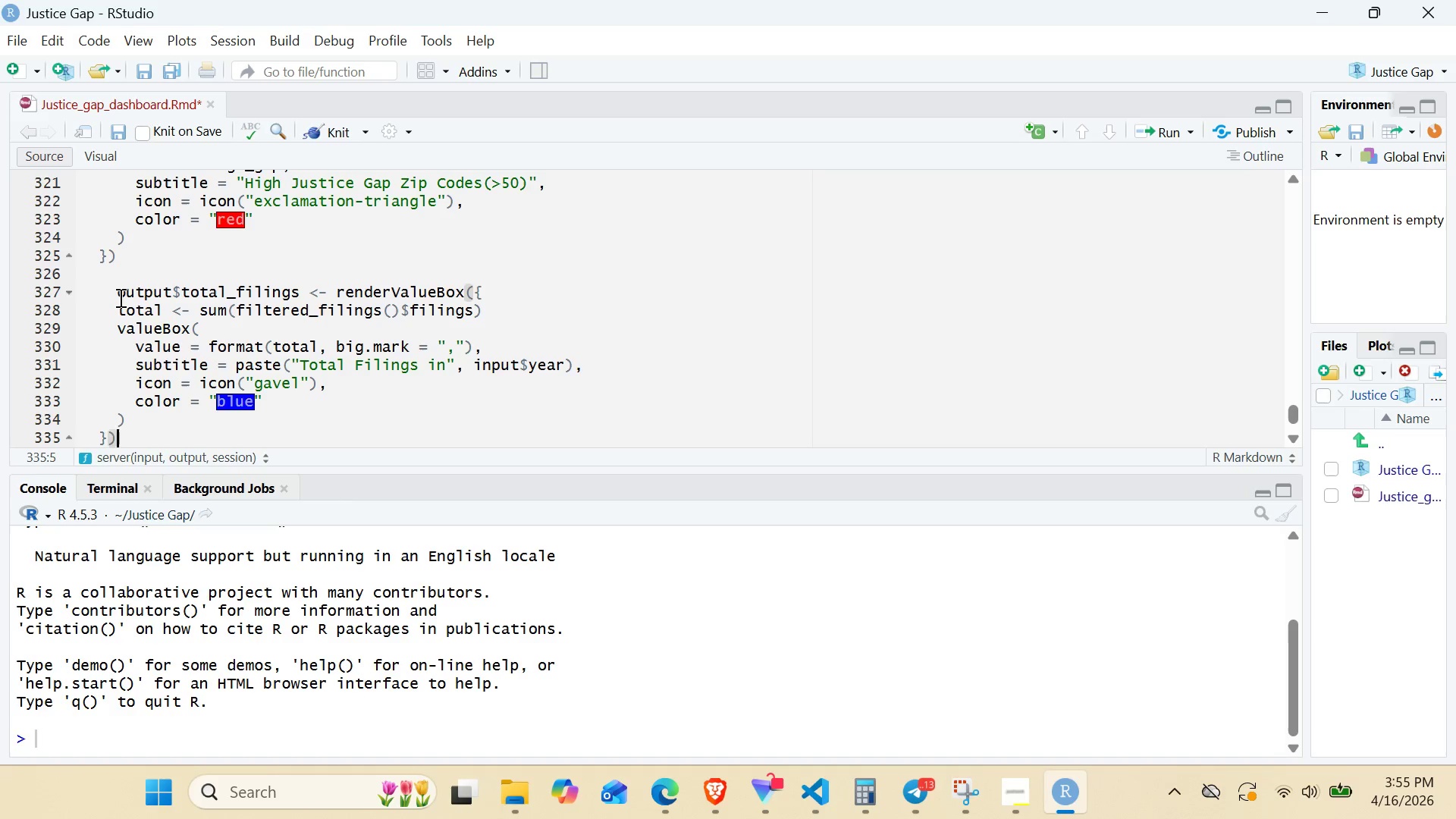 
left_click([119, 297])
 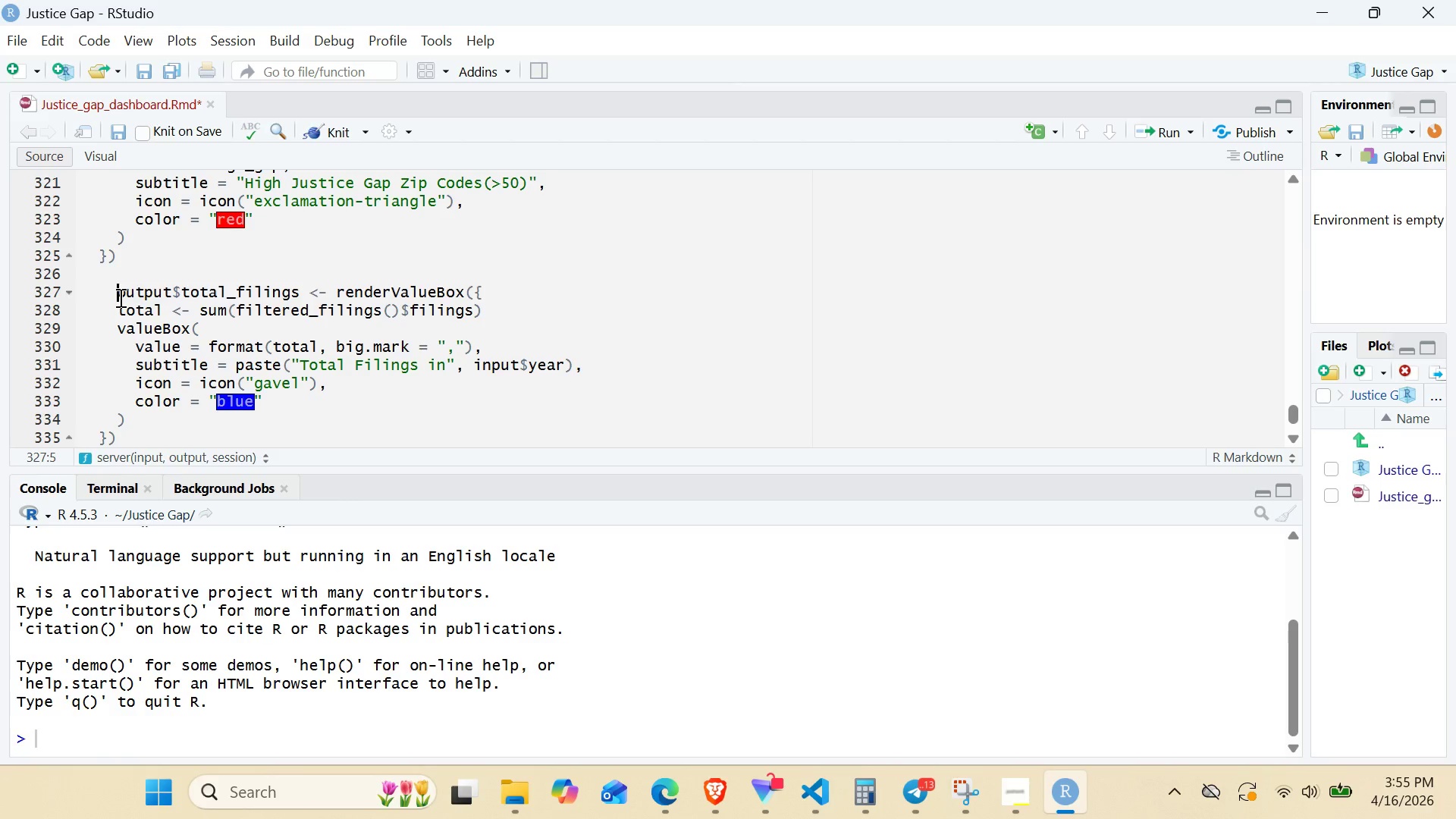 
key(Backspace)
 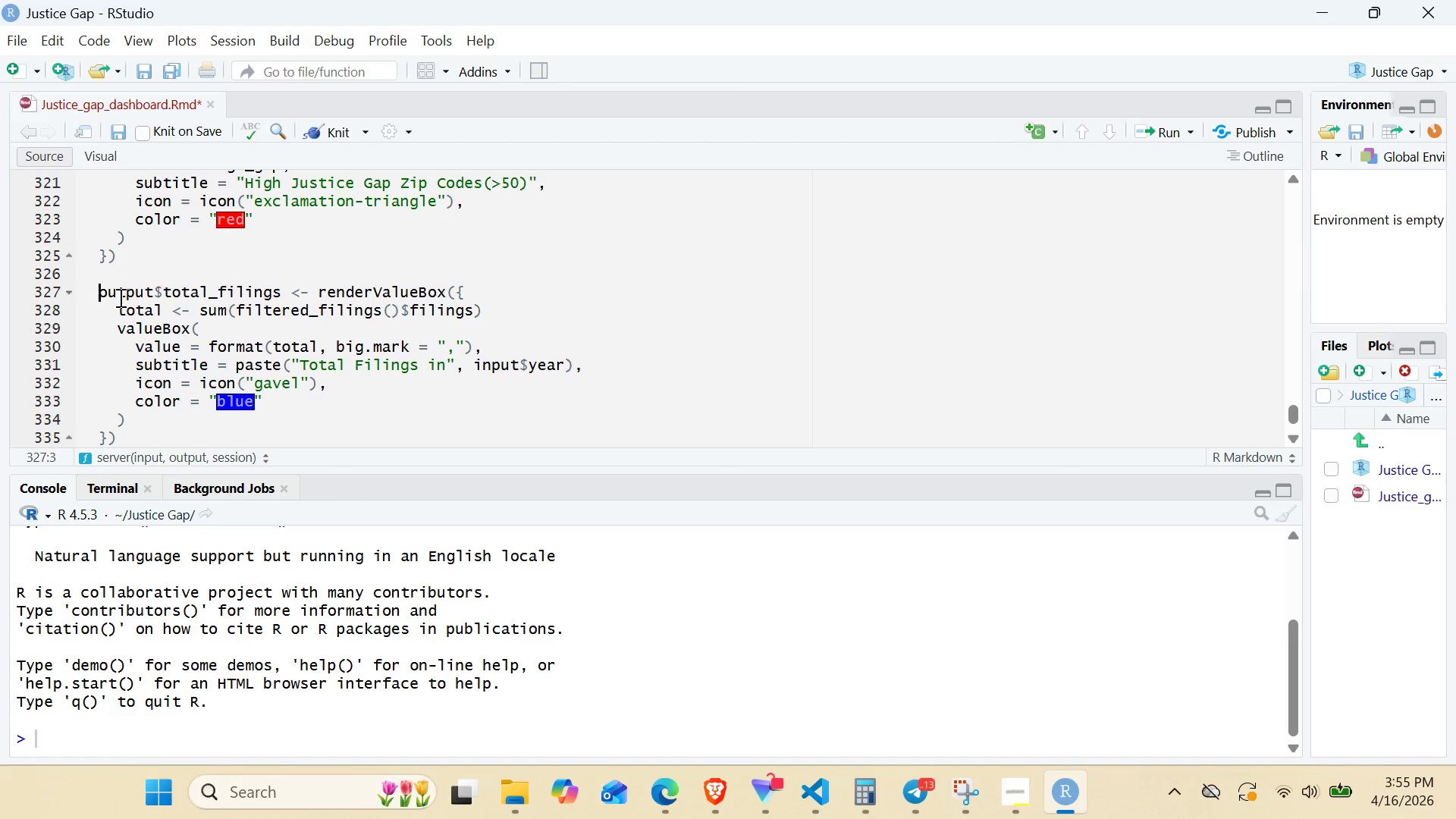 
wait(7.91)
 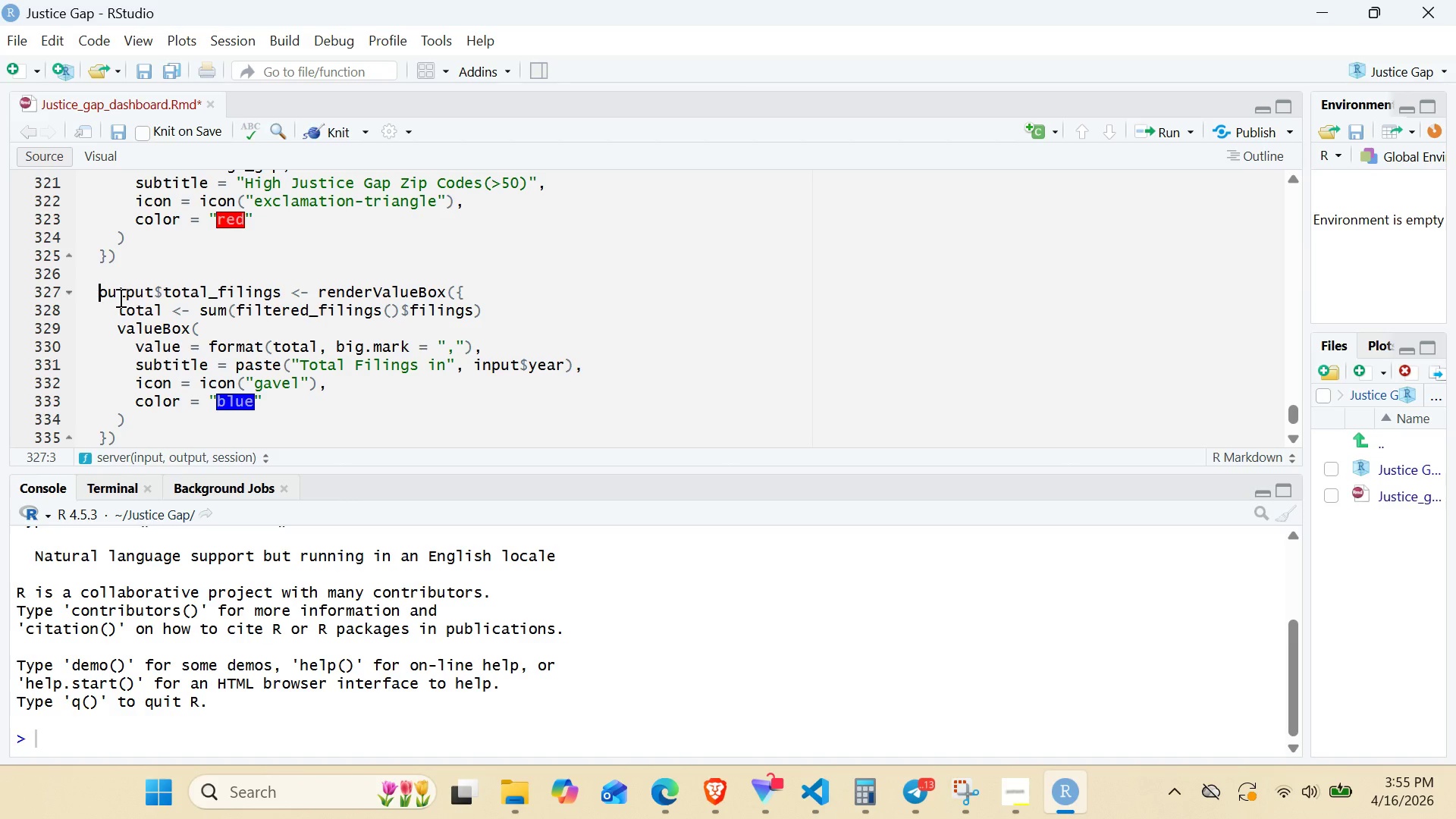 
left_click([284, 293])
 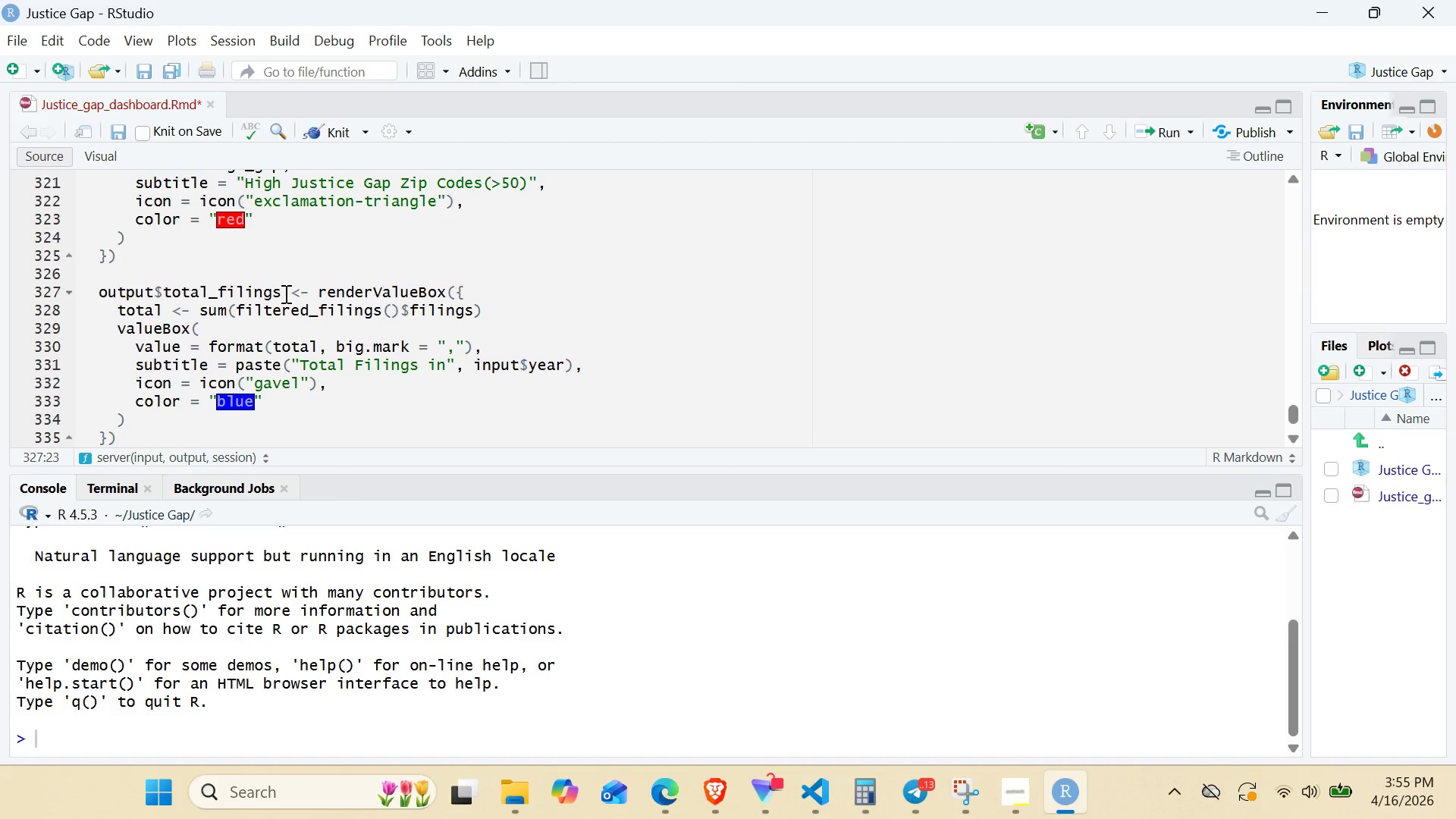 
key(Backspace)
 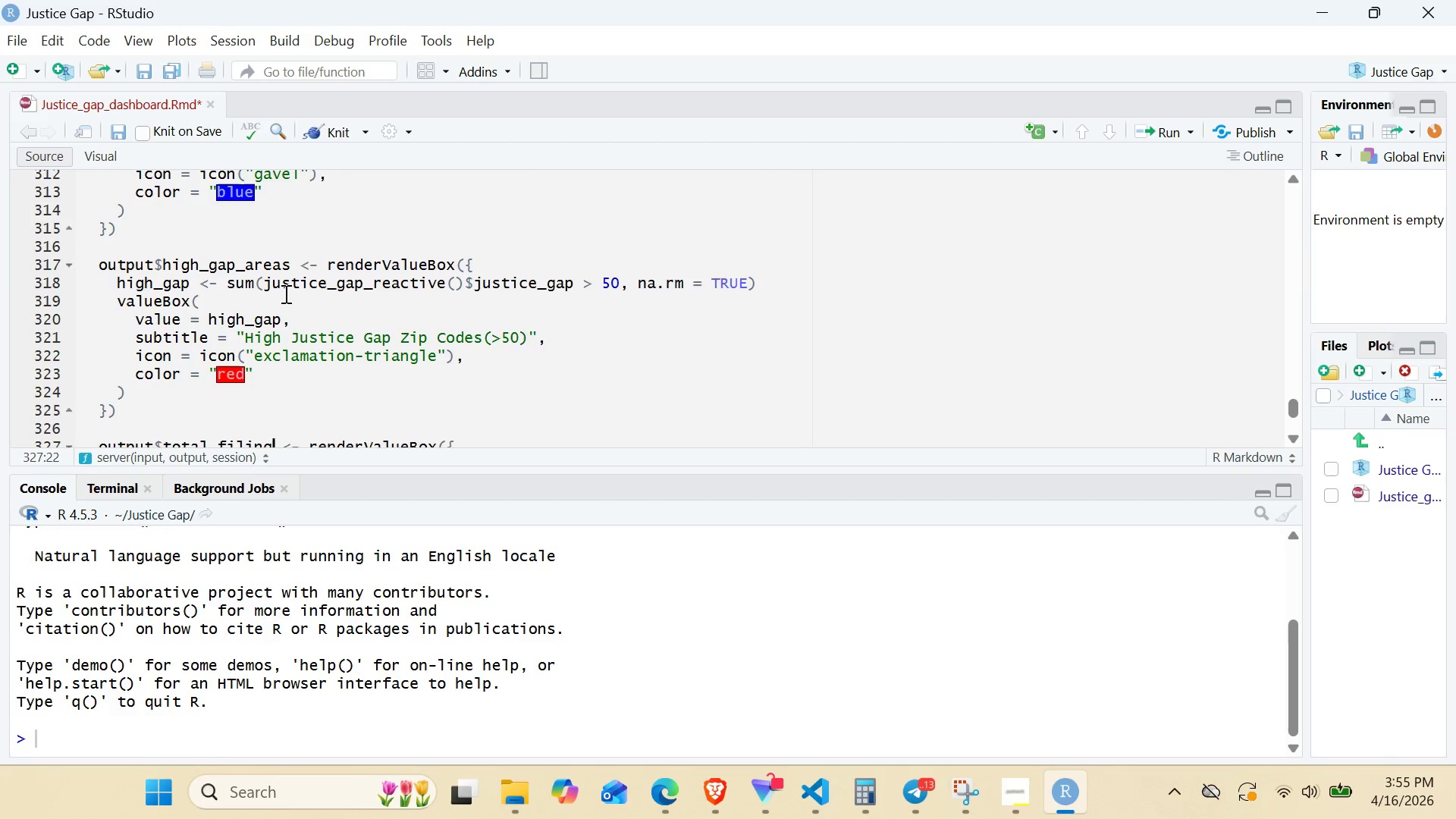 
right_click([284, 293])
 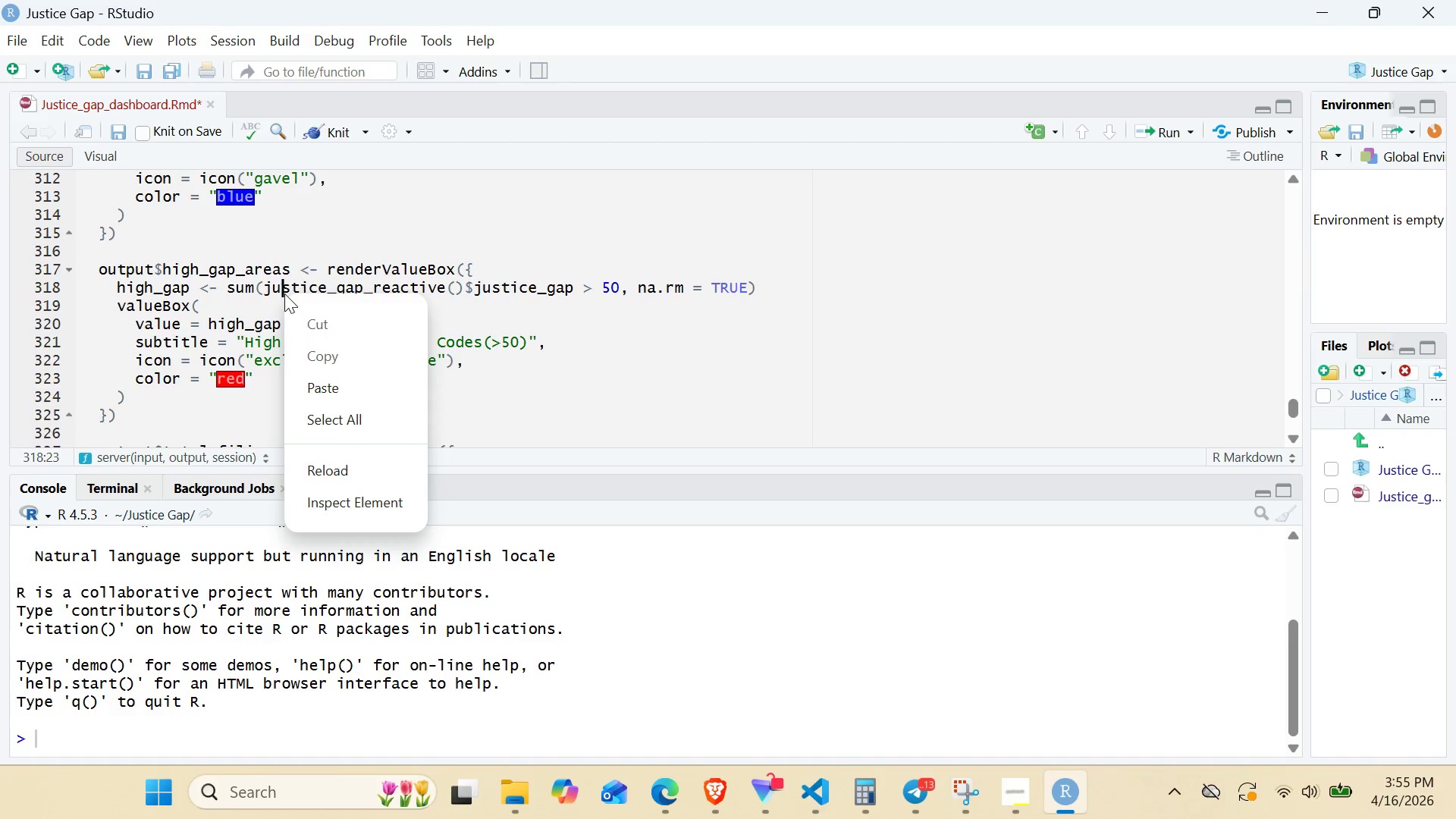 
scroll: coordinate [284, 293], scroll_direction: none, amount: 0.0
 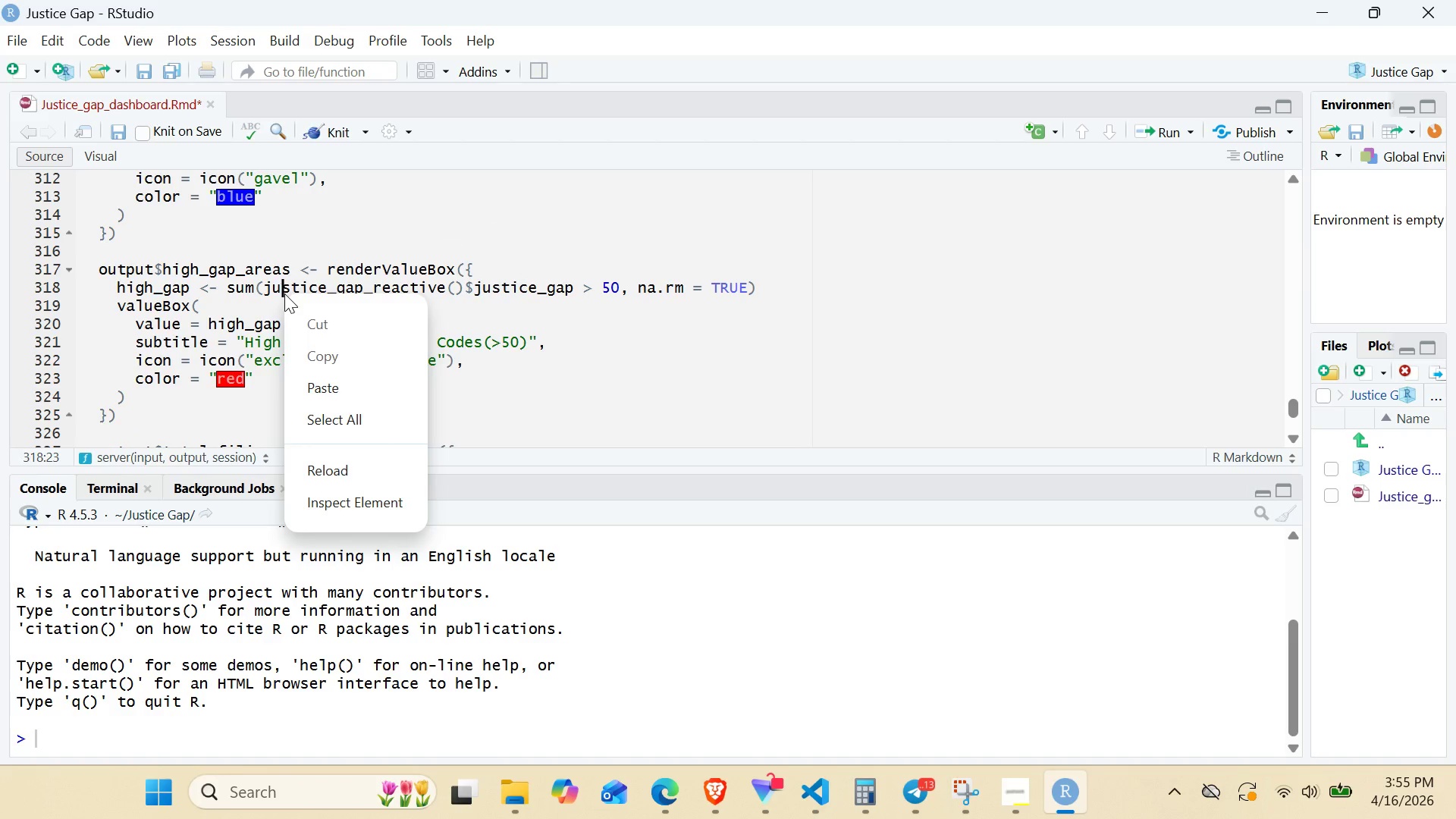 
wait(7.95)
 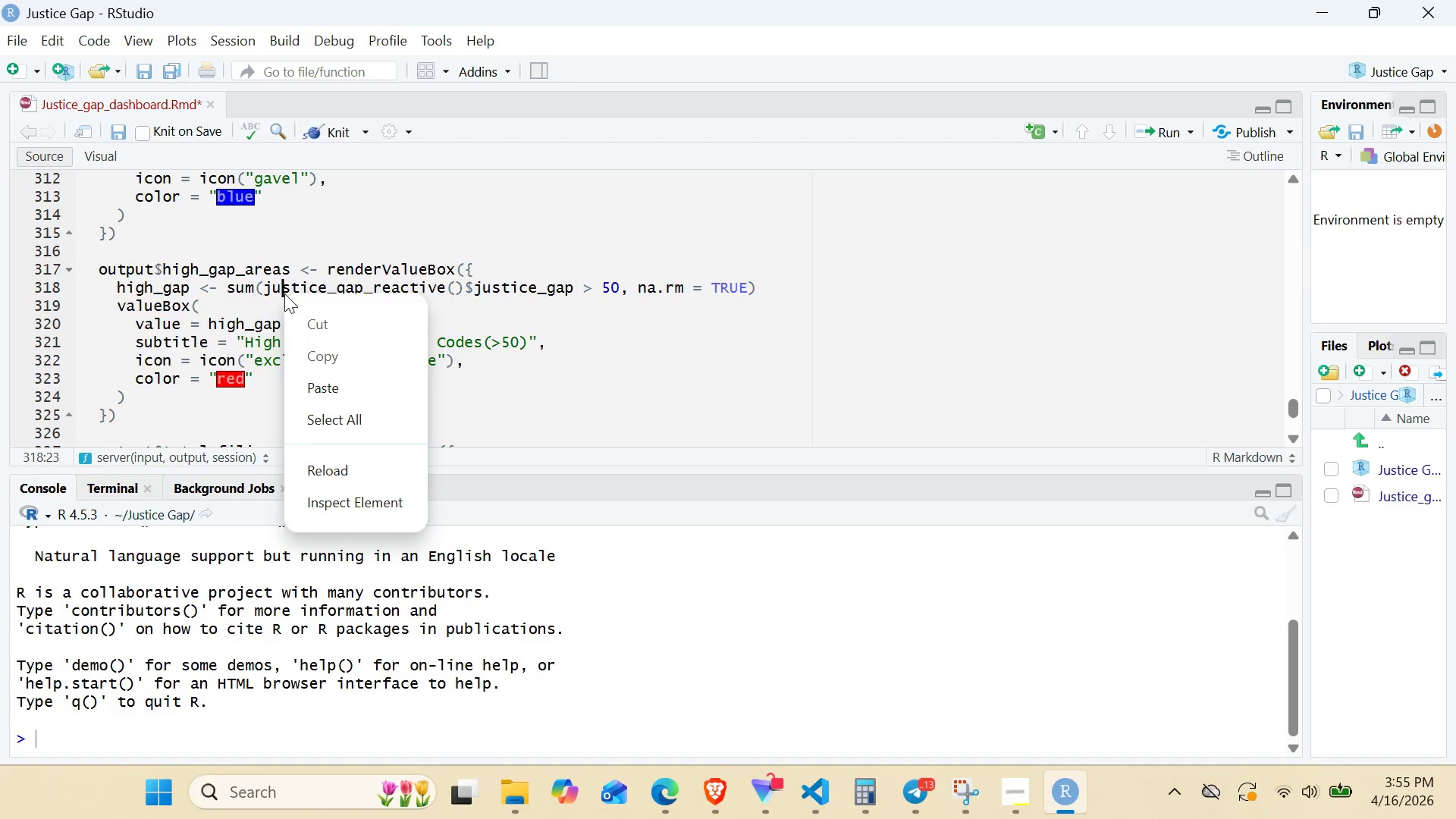 
left_click([290, 259])
 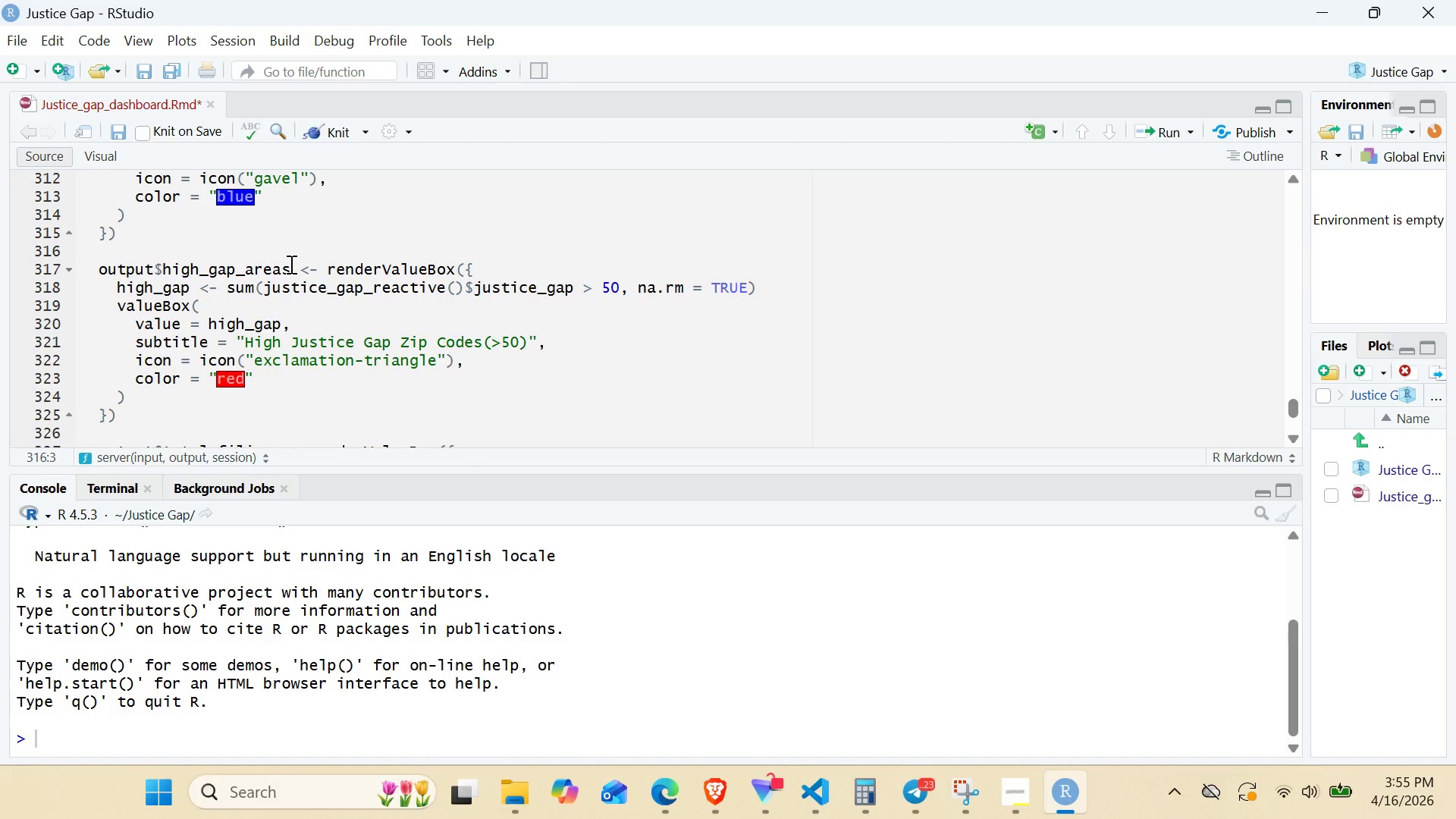 
left_click([290, 264])
 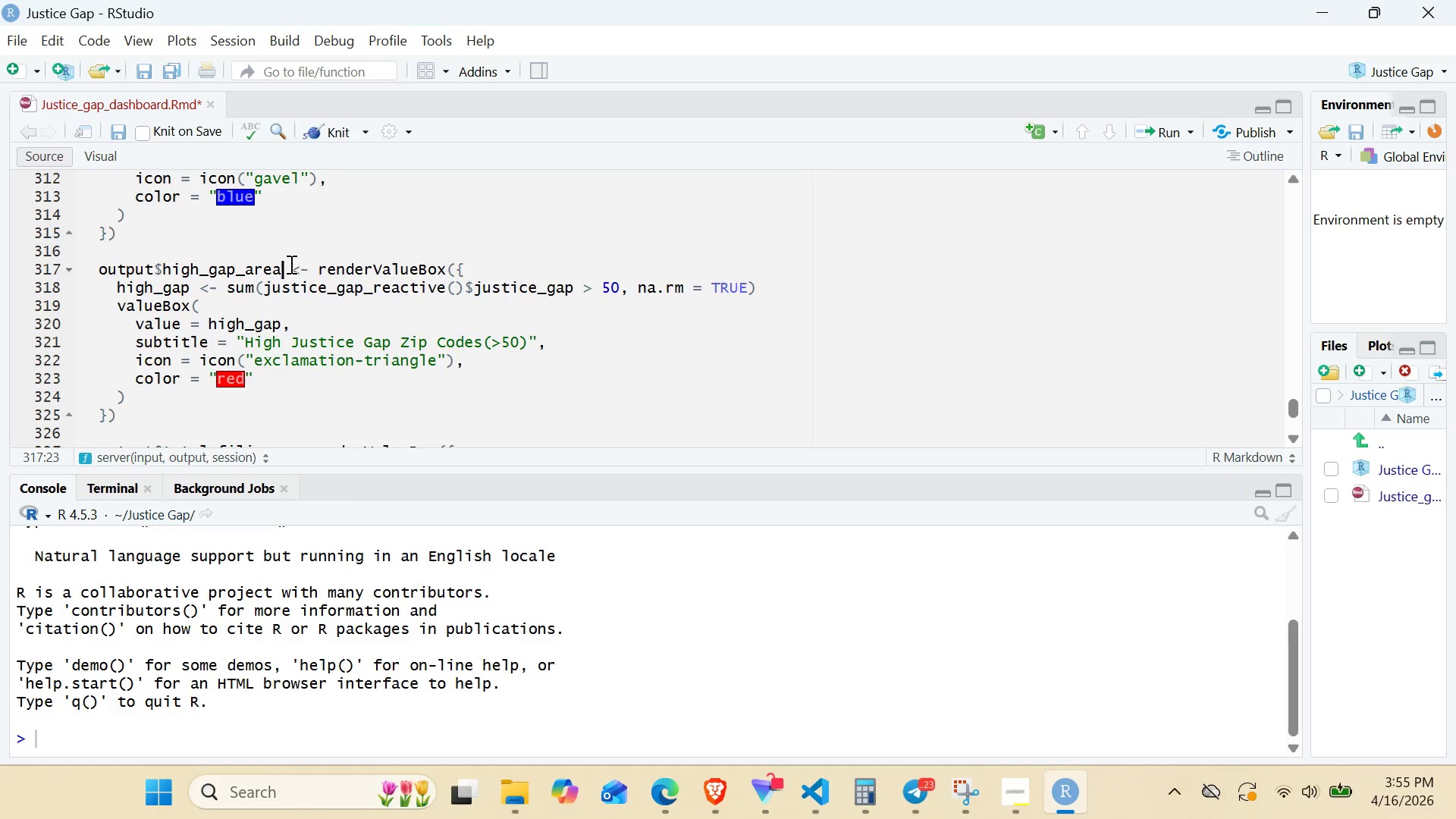 
key(Backspace)
key(Backspace)
key(Backspace)
key(Backspace)
key(Backspace)
key(Backspace)
key(Backspace)
key(Backspace)
key(Backspace)
key(Backspace)
key(Backspace)
key(Backspace)
key(Backspace)
key(Backspace)
type(avg_filings_er_1000)
 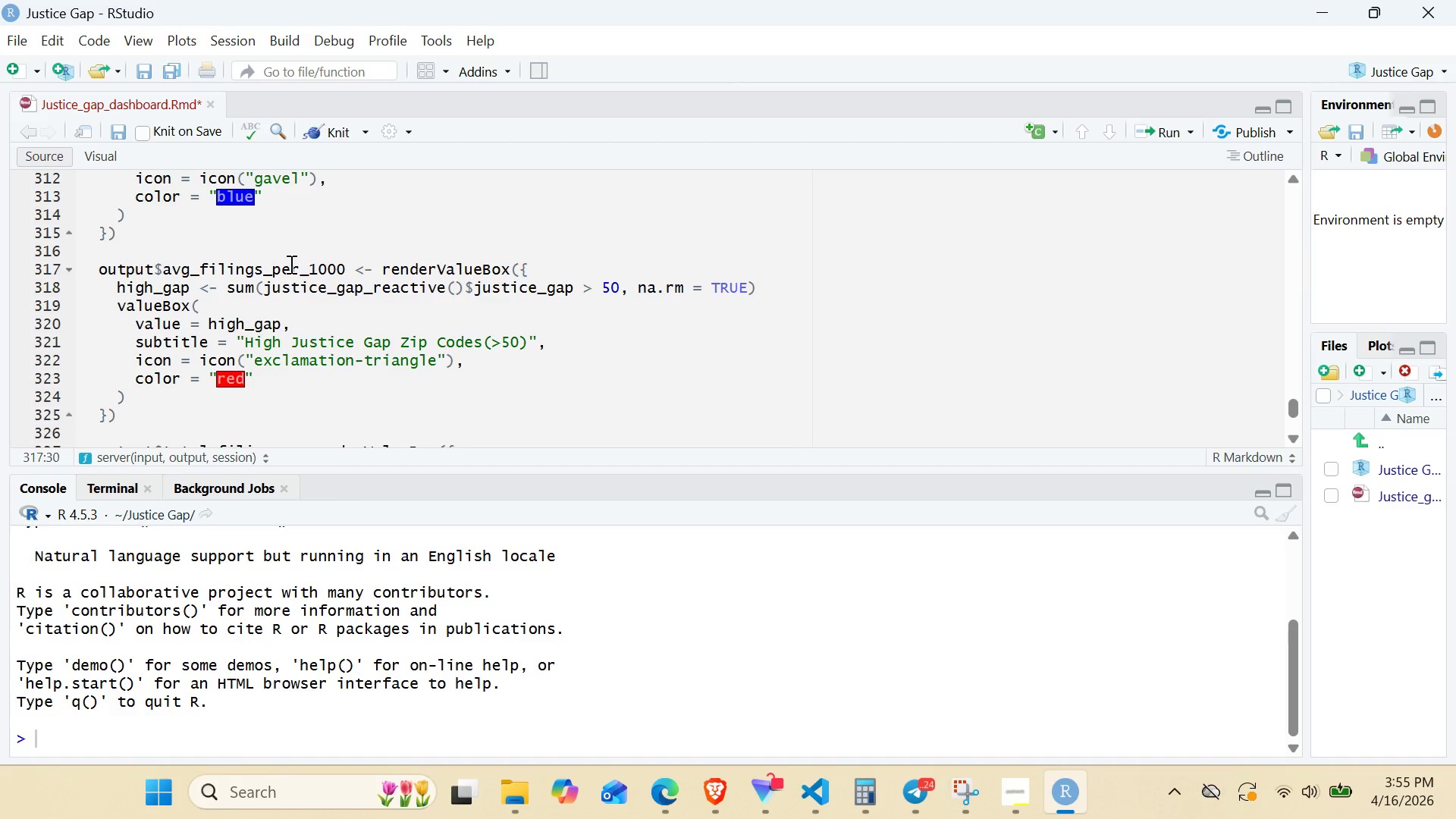 
 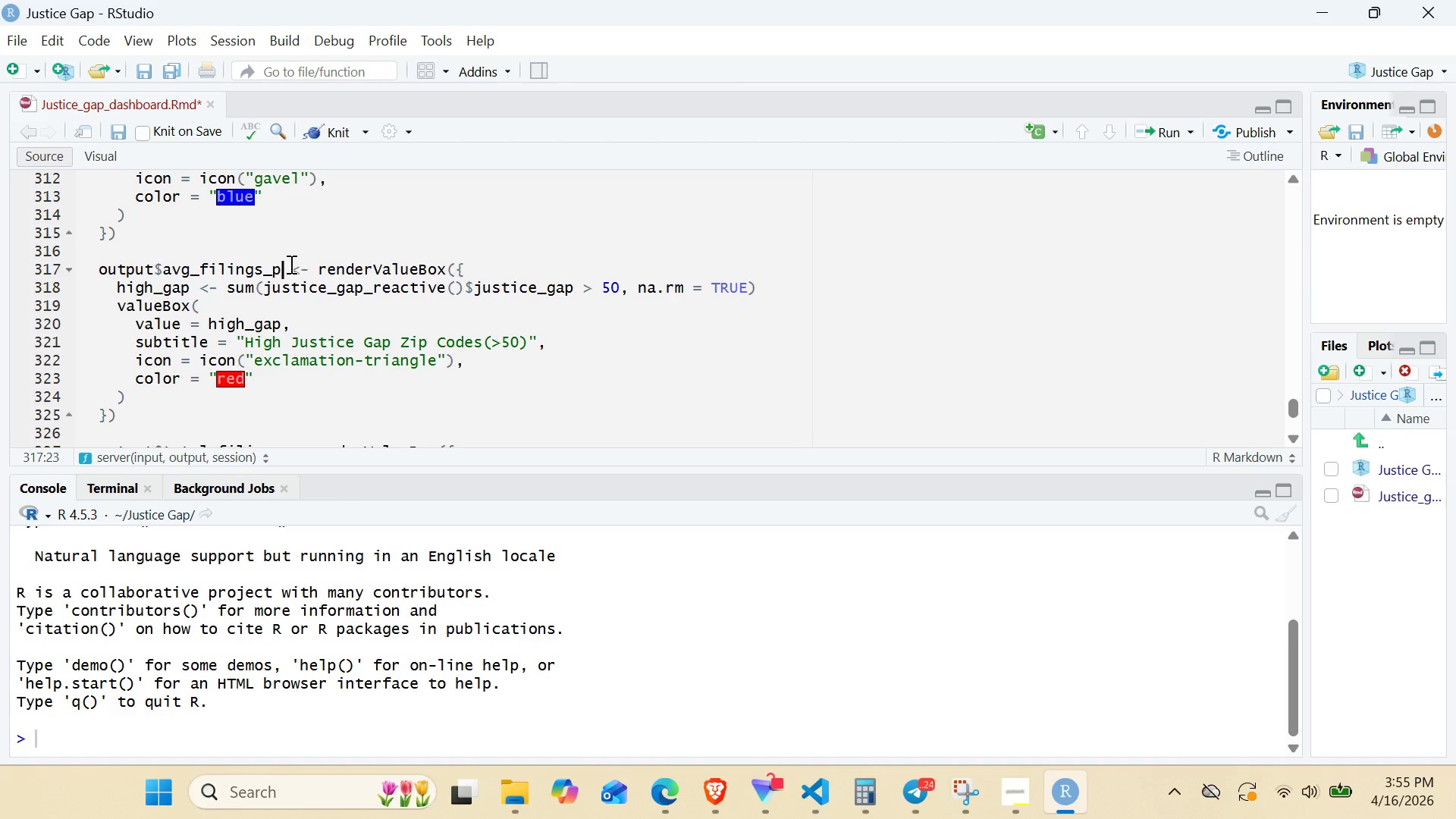 
hold_key(key=P, duration=0.36)
 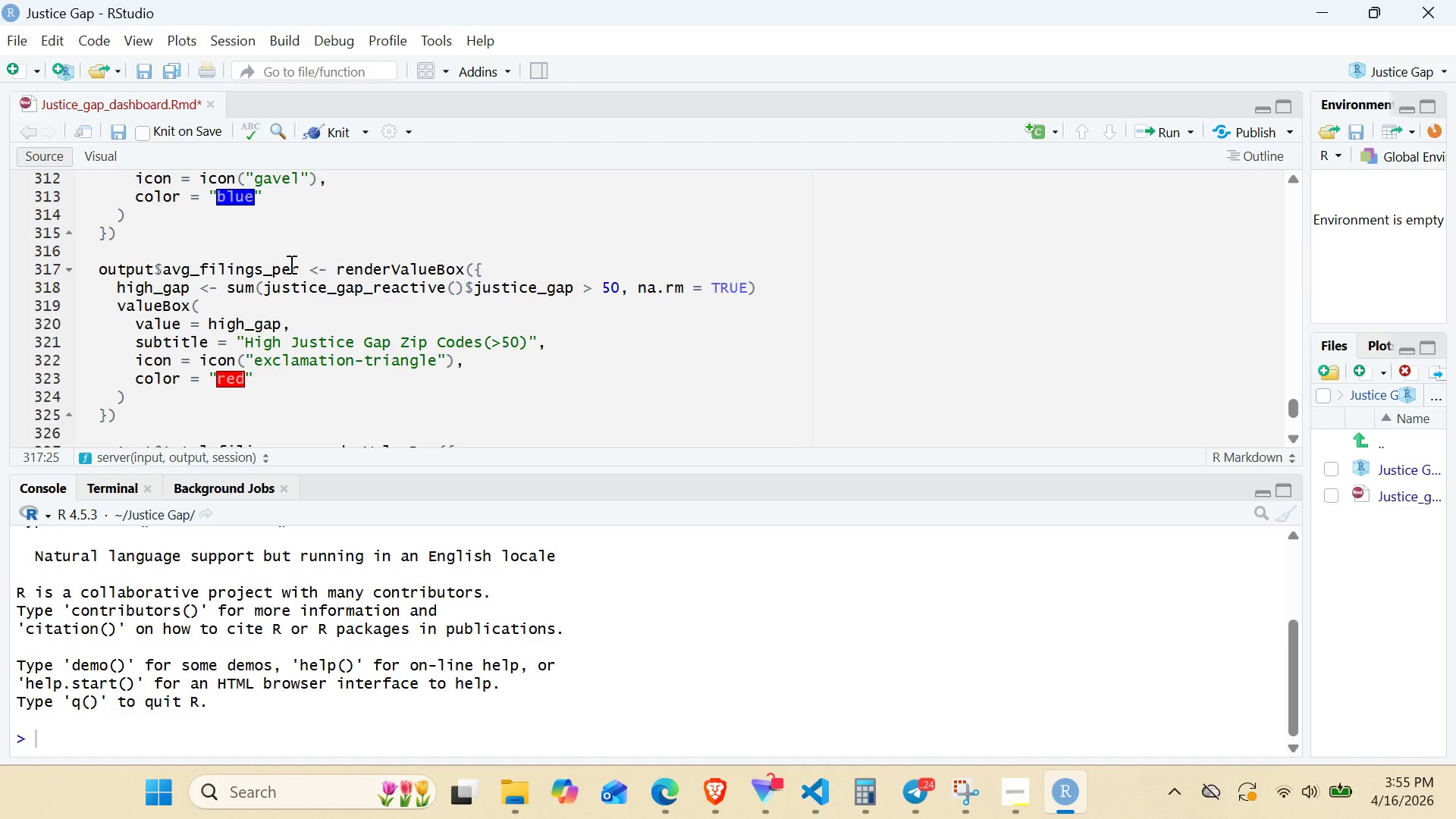 
wait(13.14)
 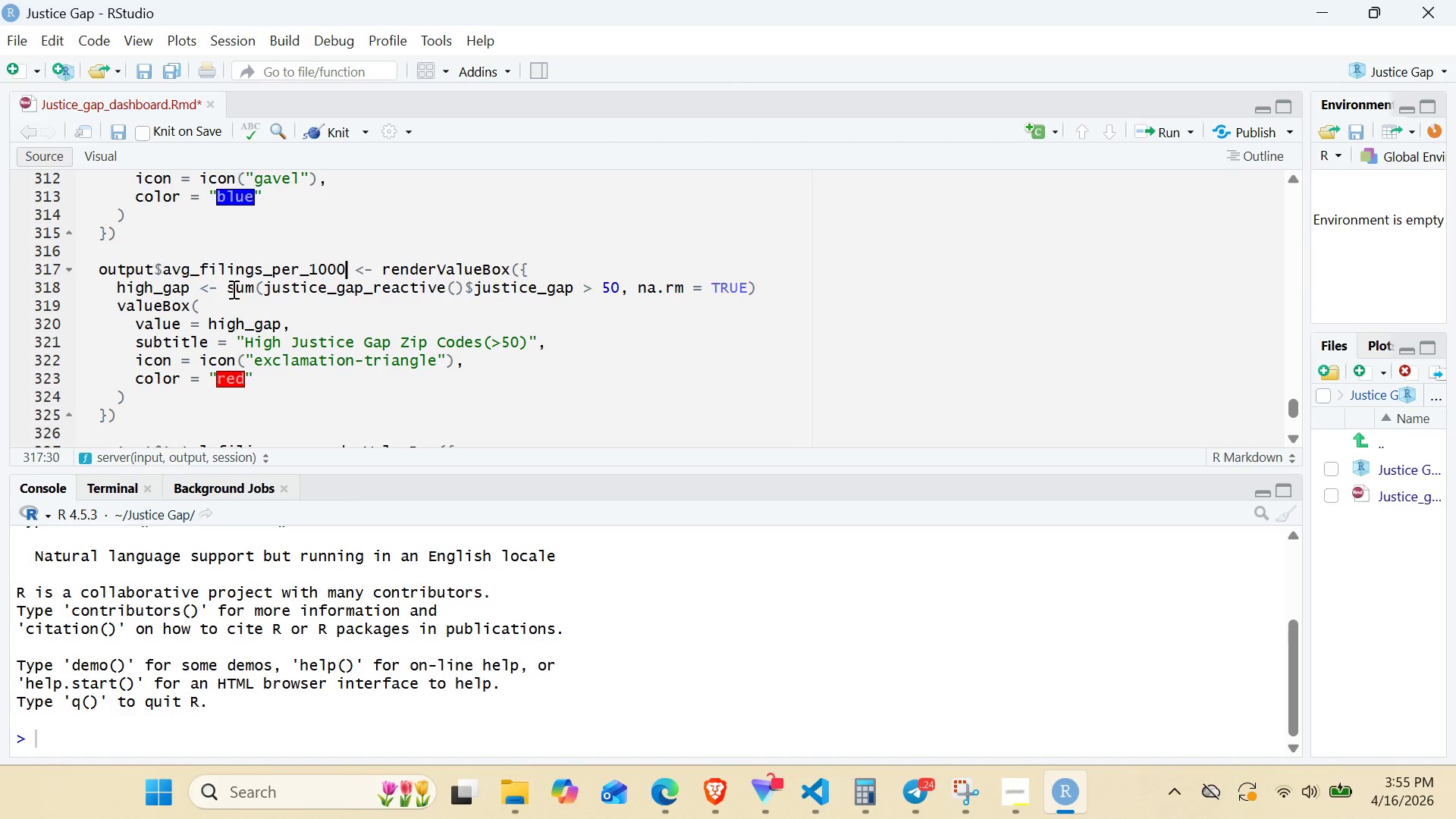 
double_click([181, 281])
 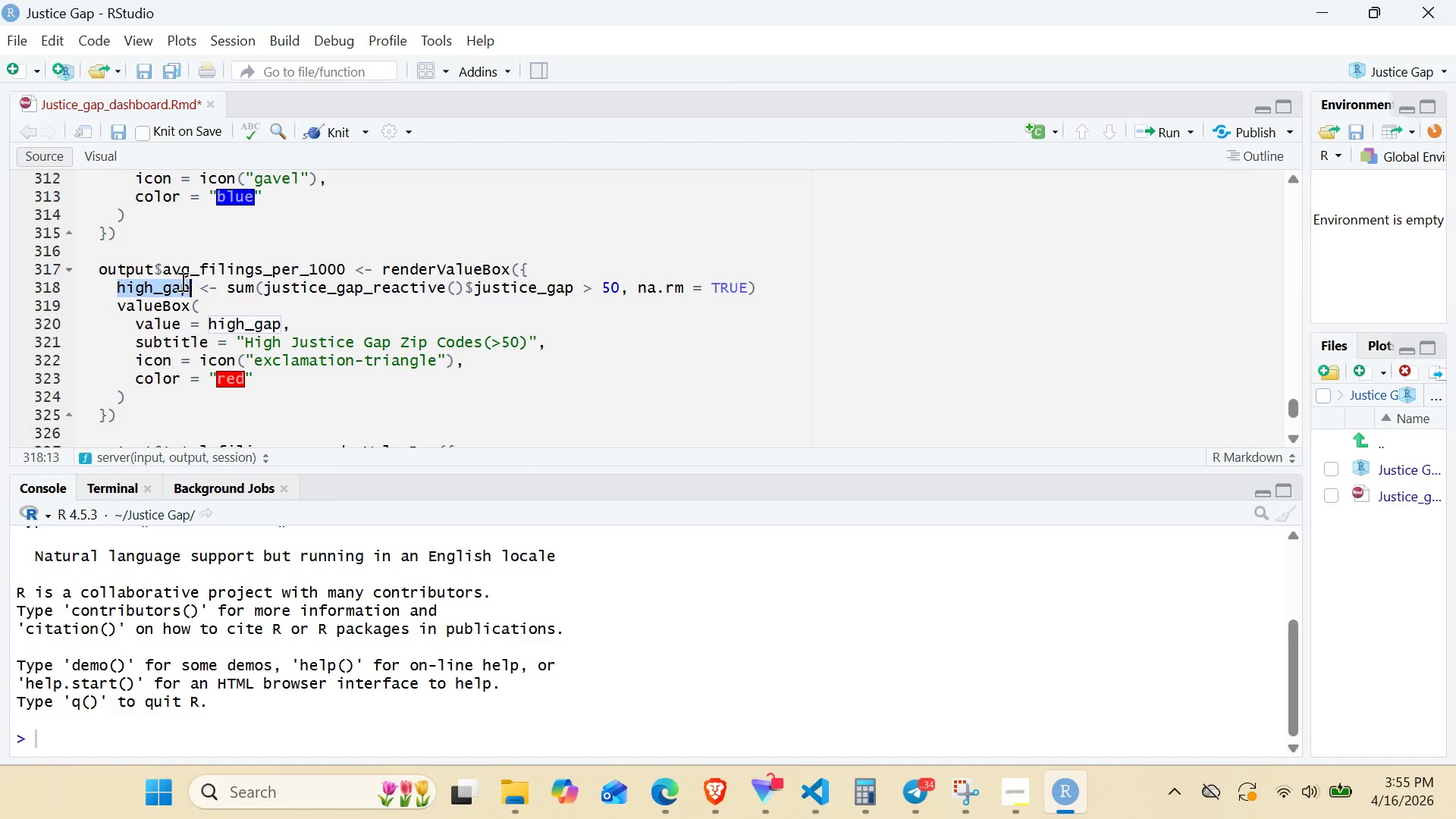 
type(avg_gap)
 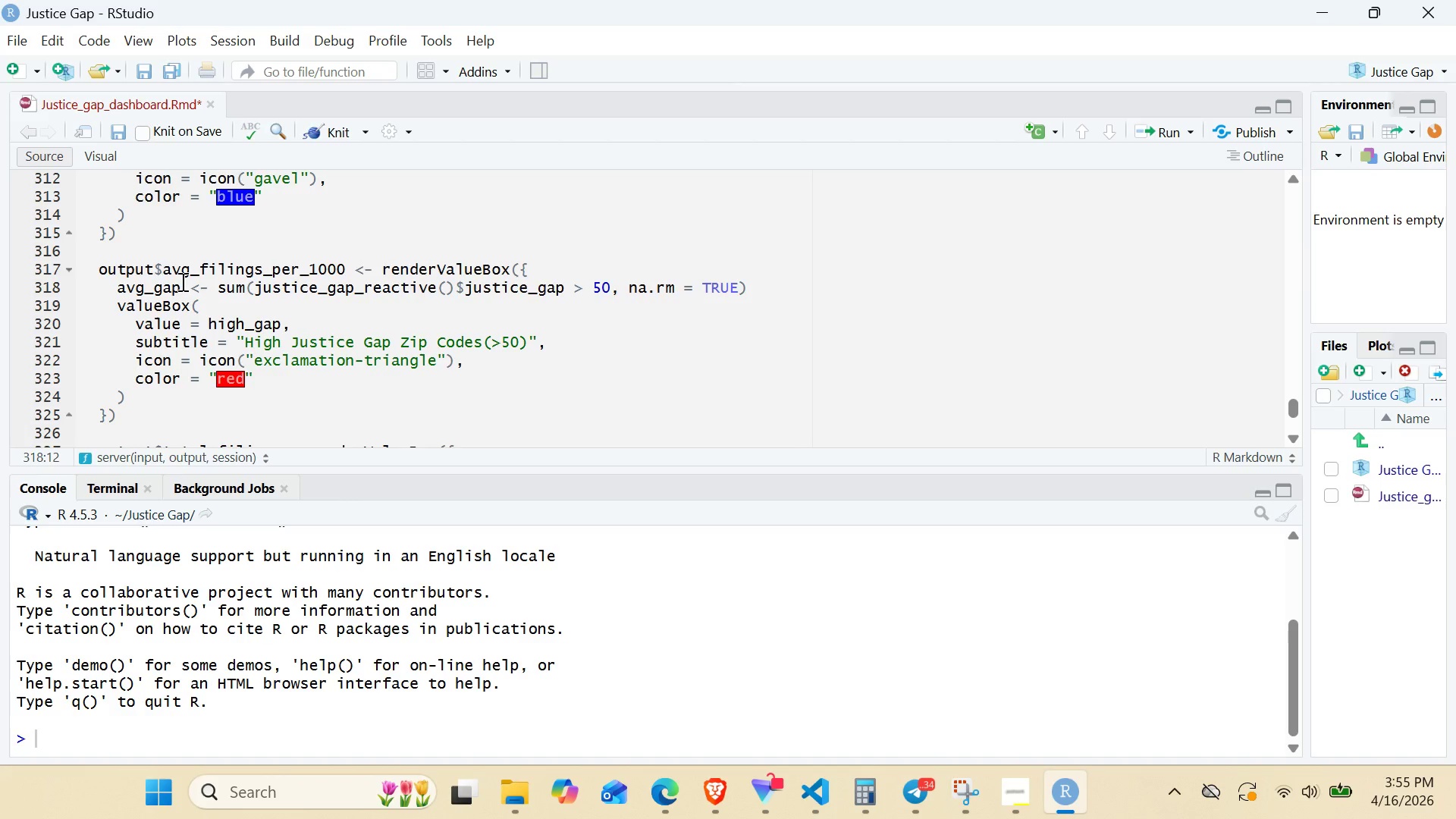 
wait(6.23)
 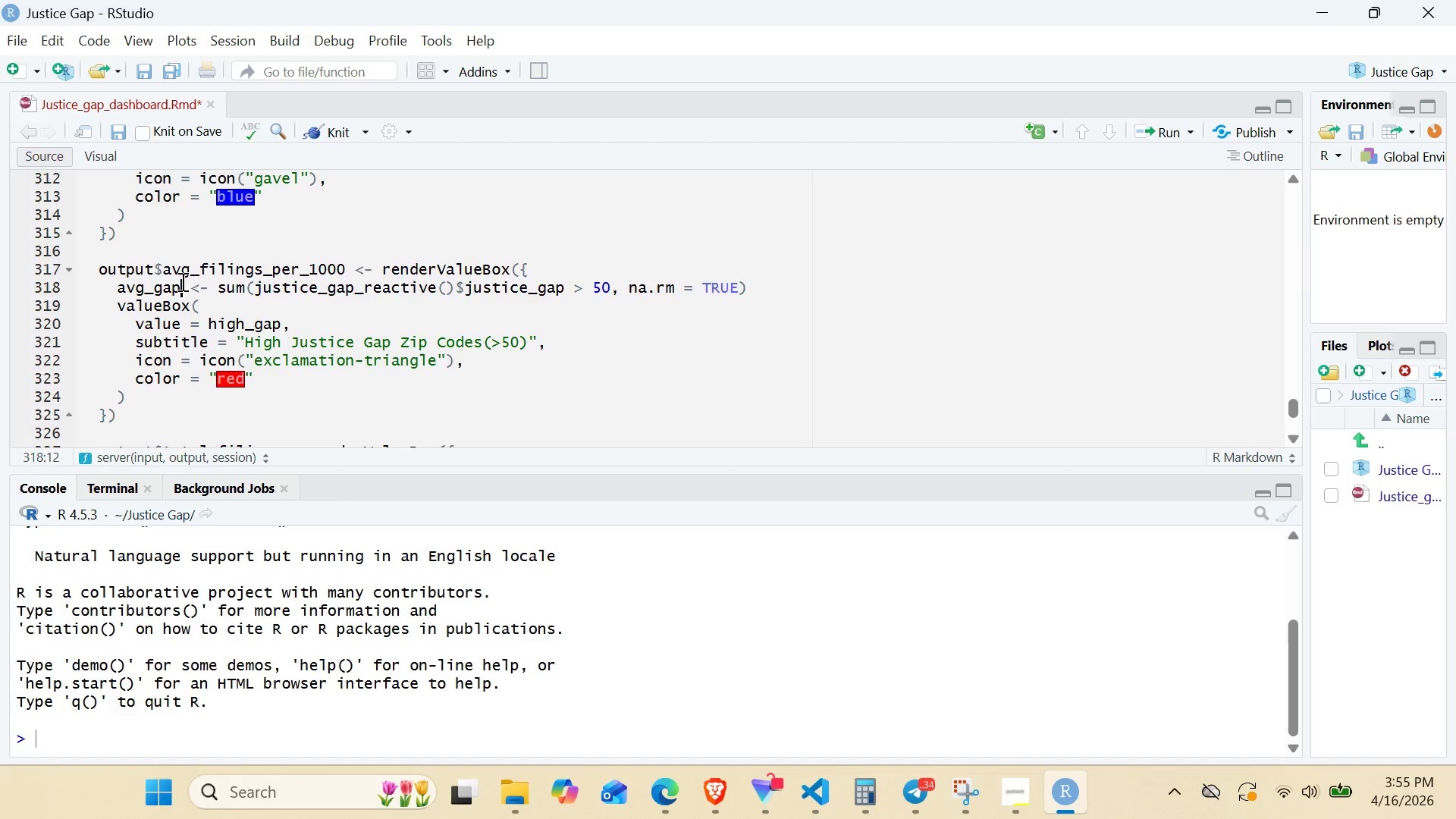 
double_click([235, 290])
 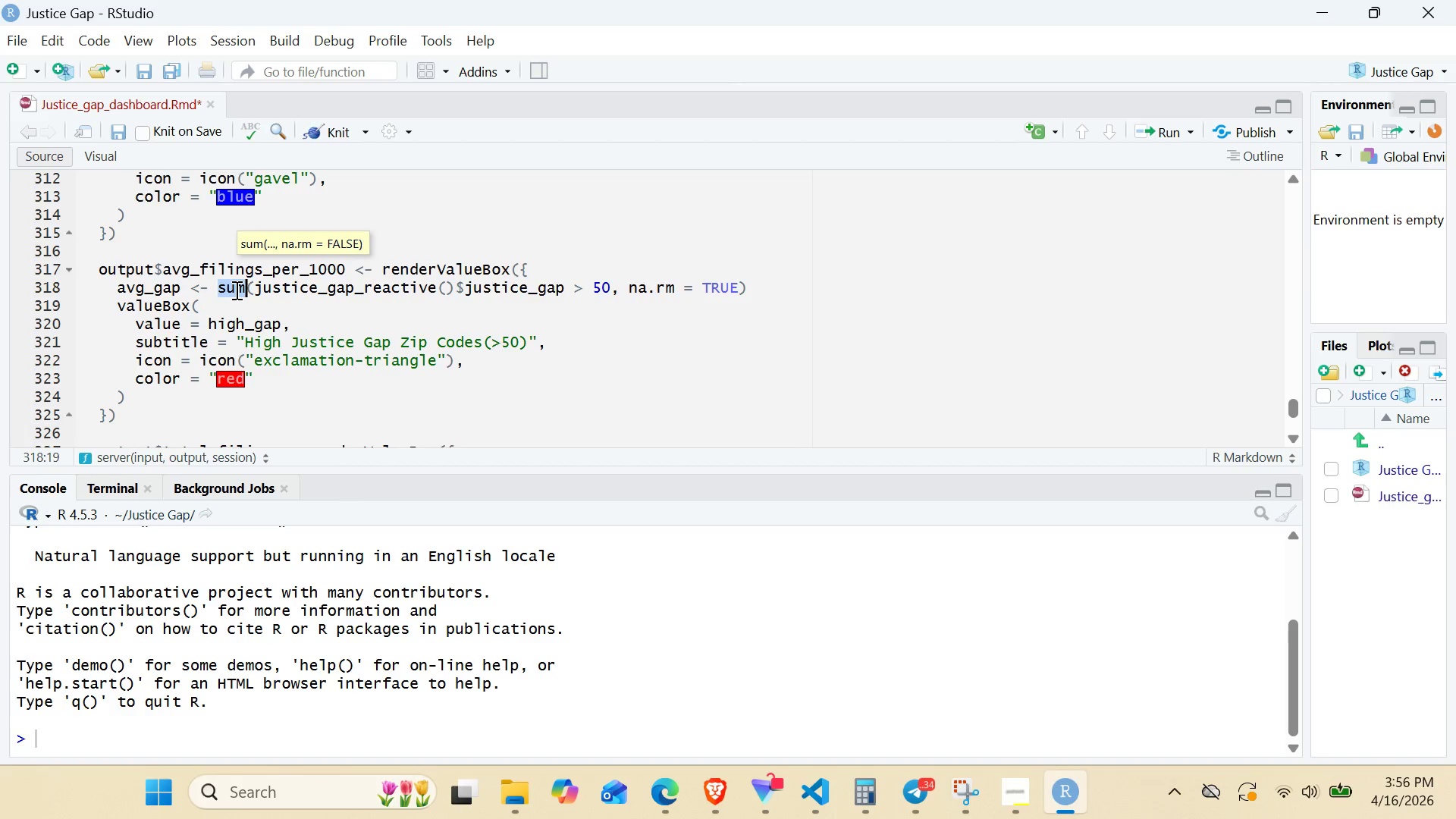 
type(roud)
 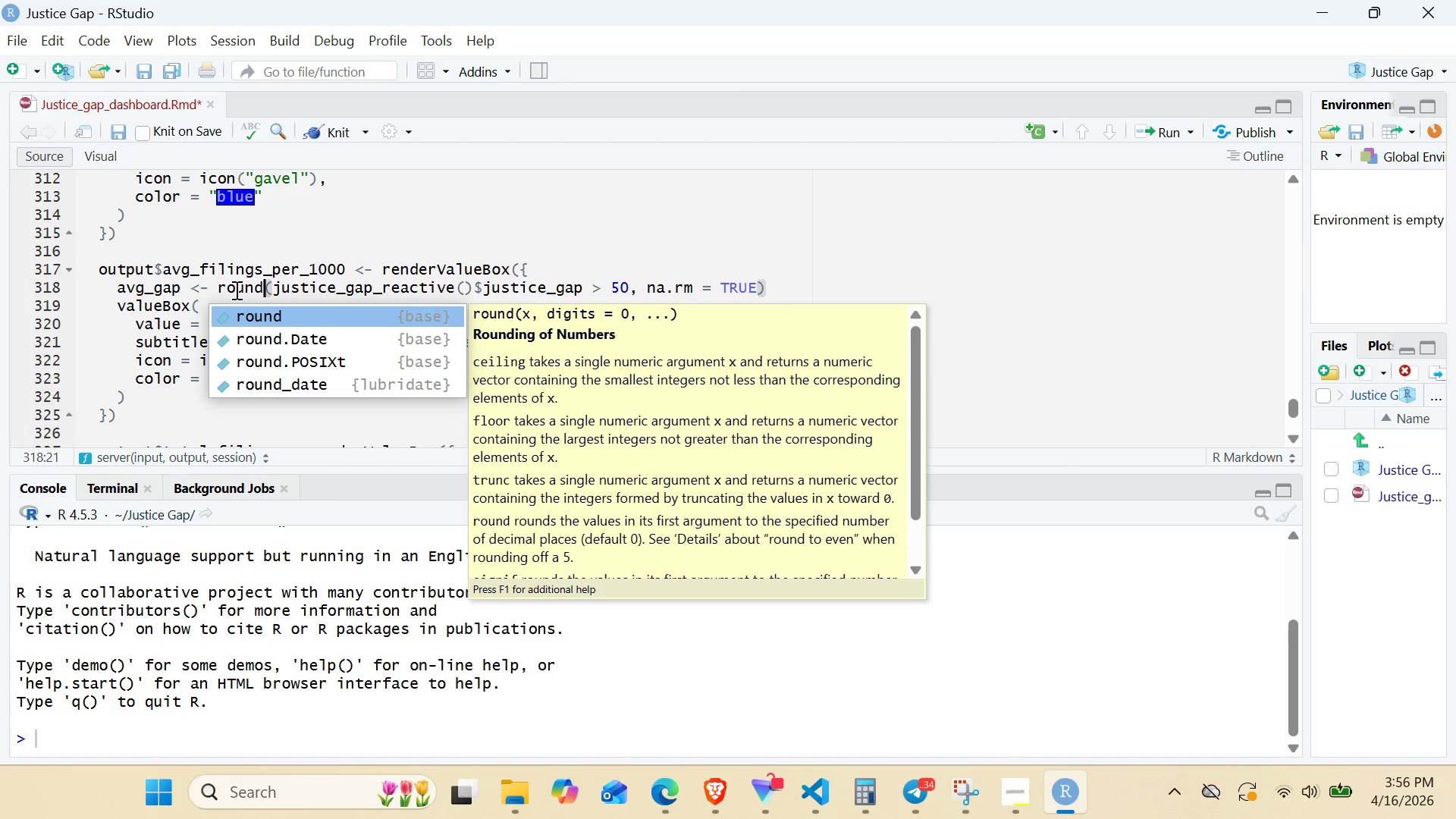 
hold_key(key=N, duration=0.33)
 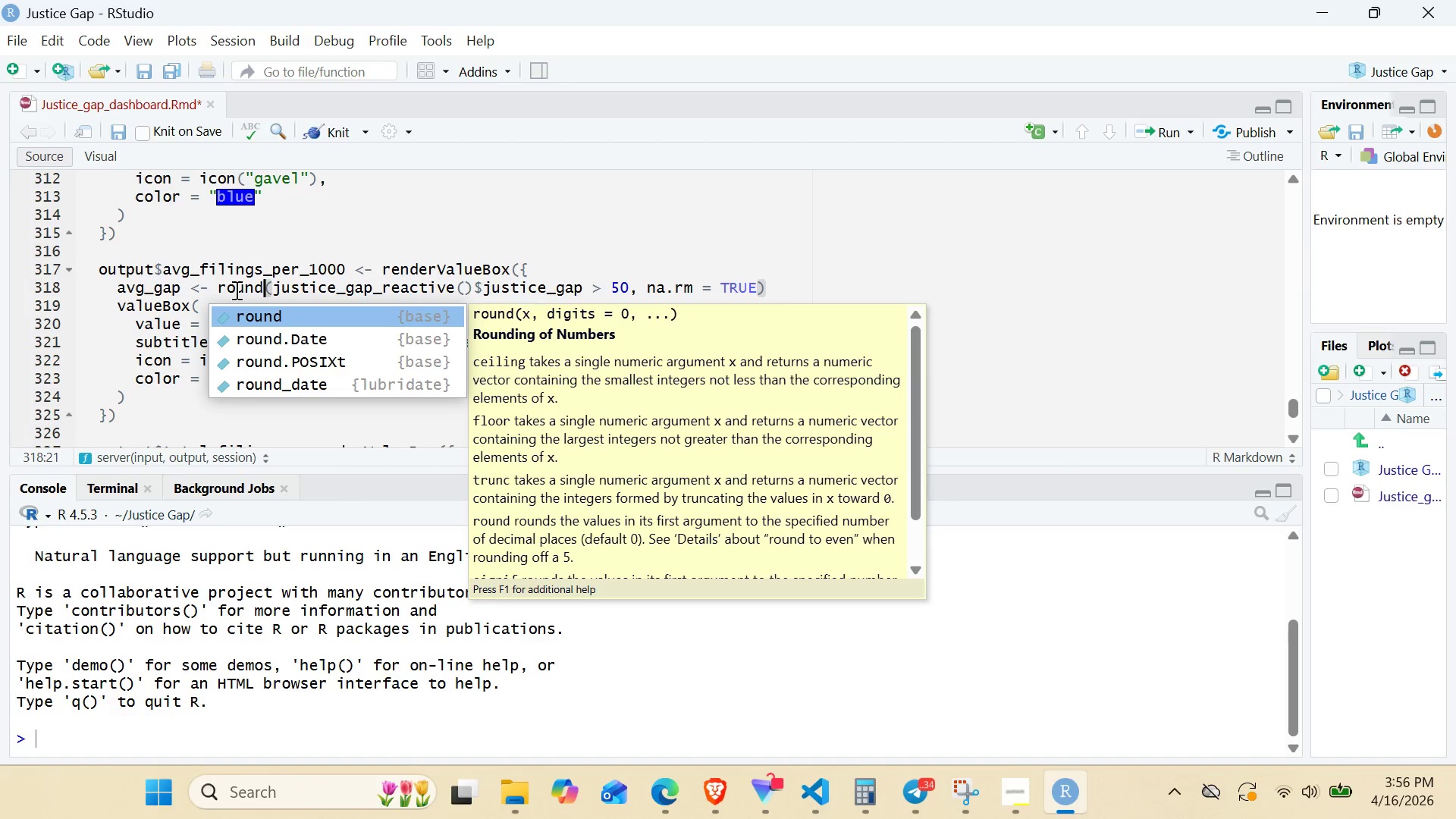 
key(Enter)
 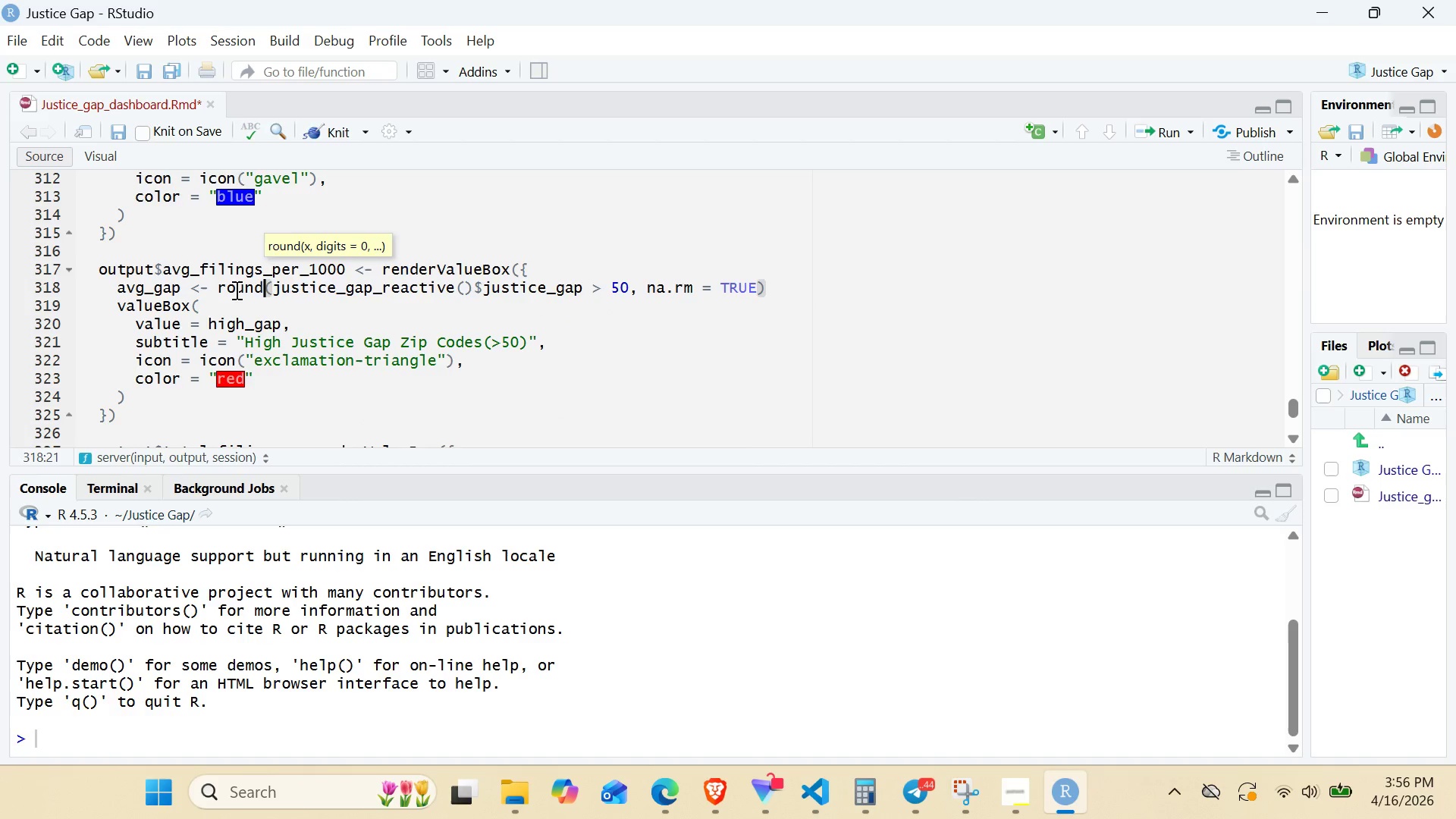 
type((mean9)
key(Backspace)
 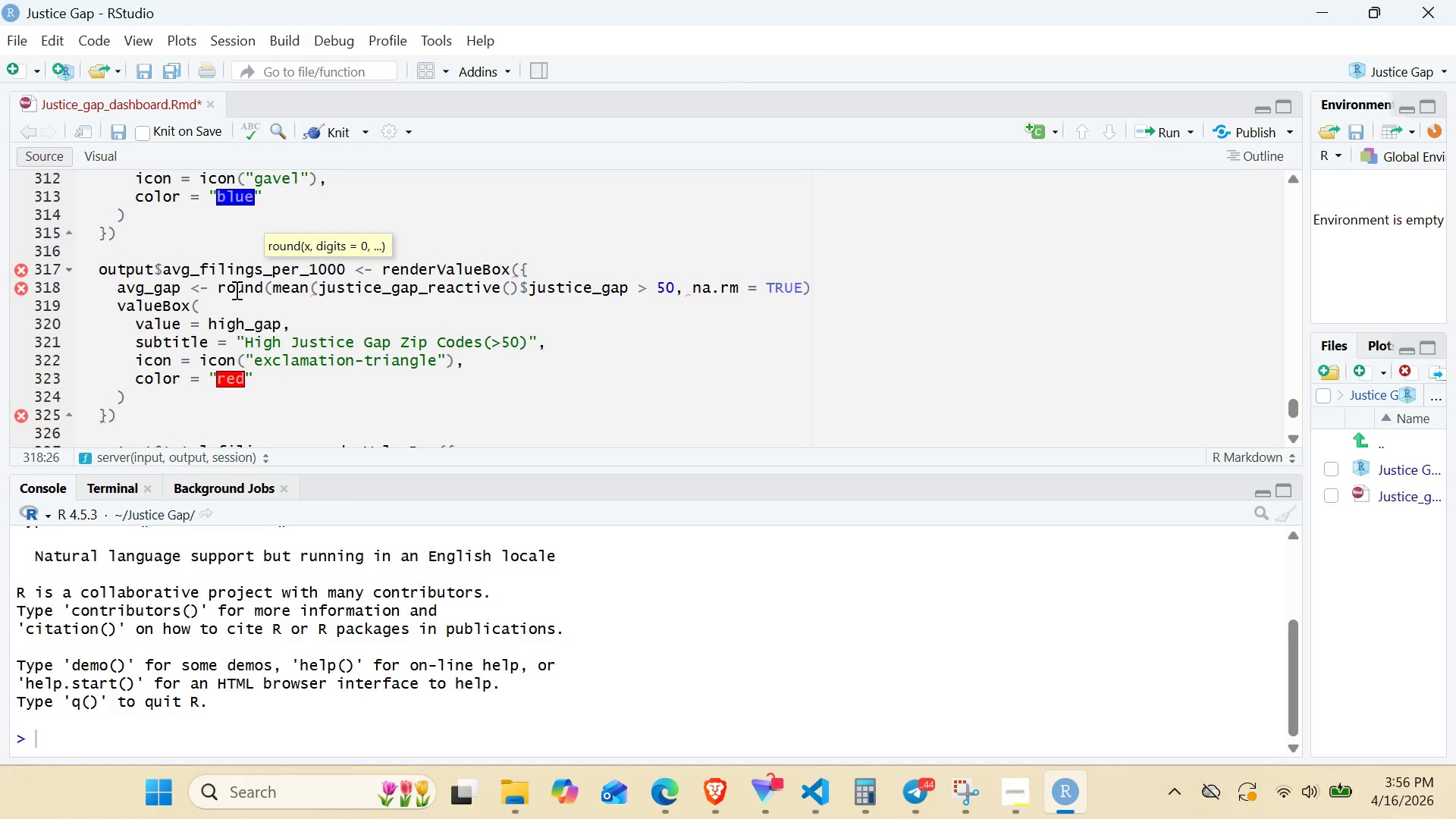 
wait(10.89)
 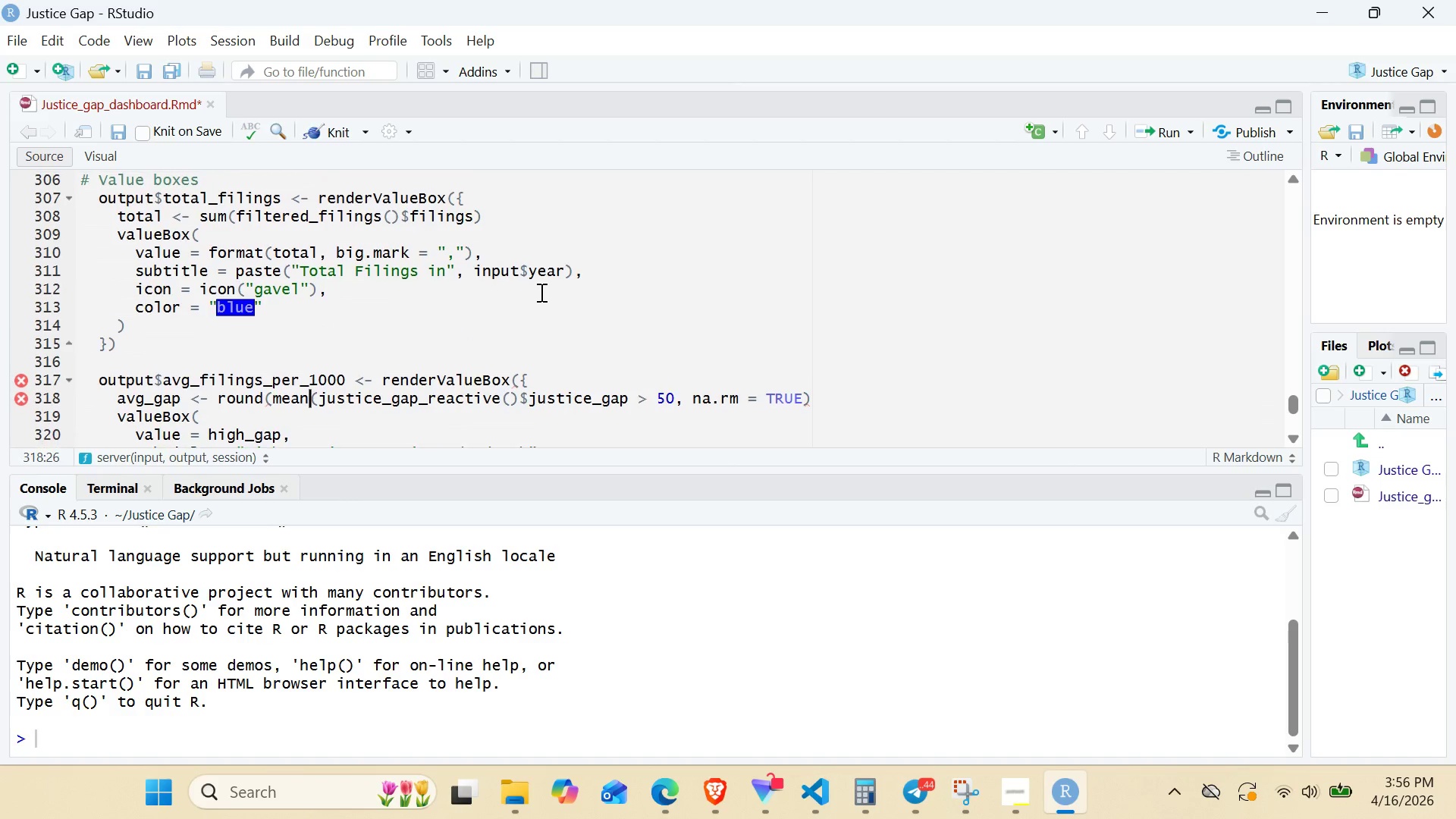 
left_click_drag(start_coordinate=[202, 278], to_coordinate=[350, 275])
 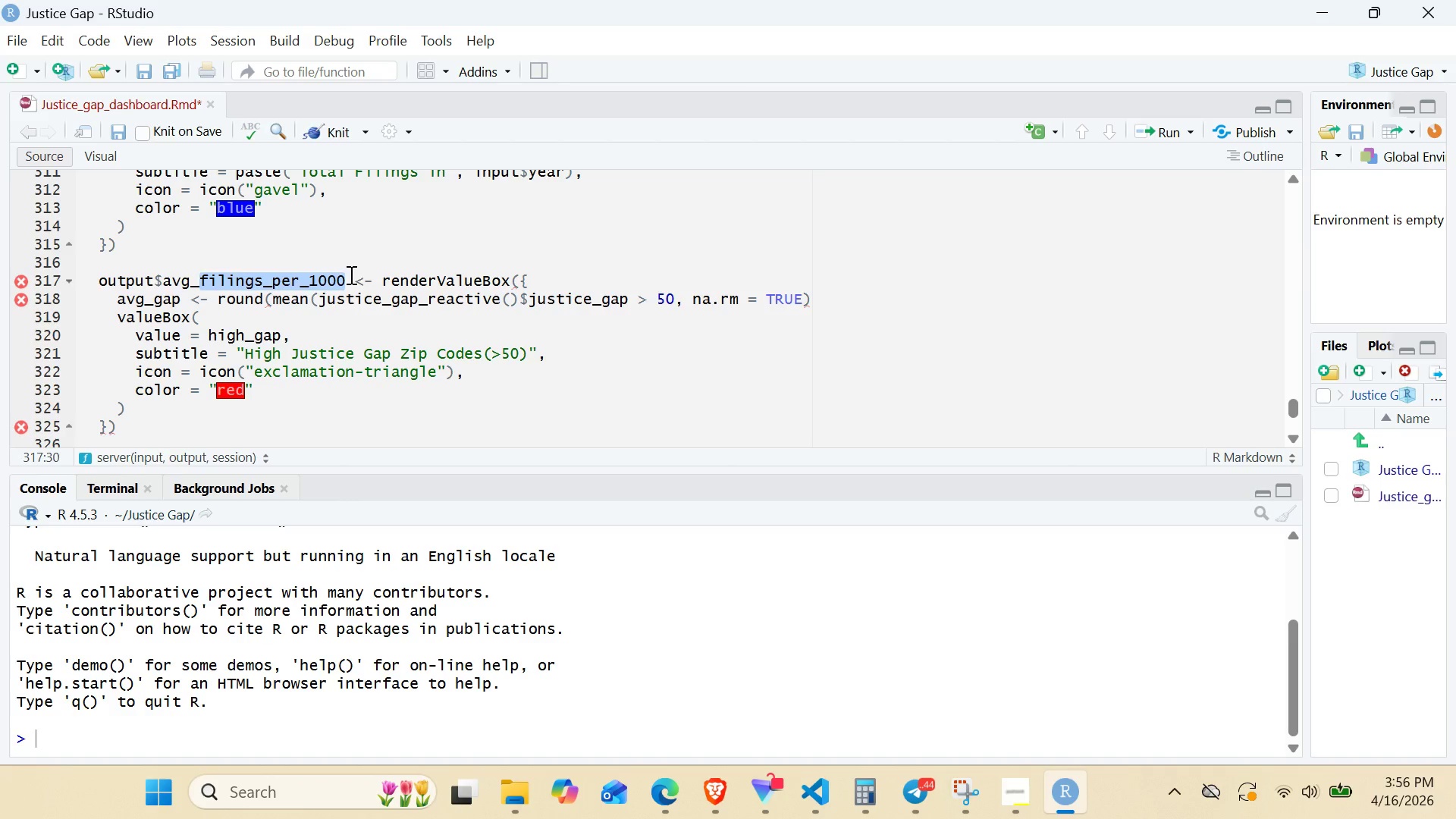 
key(Control+C)
 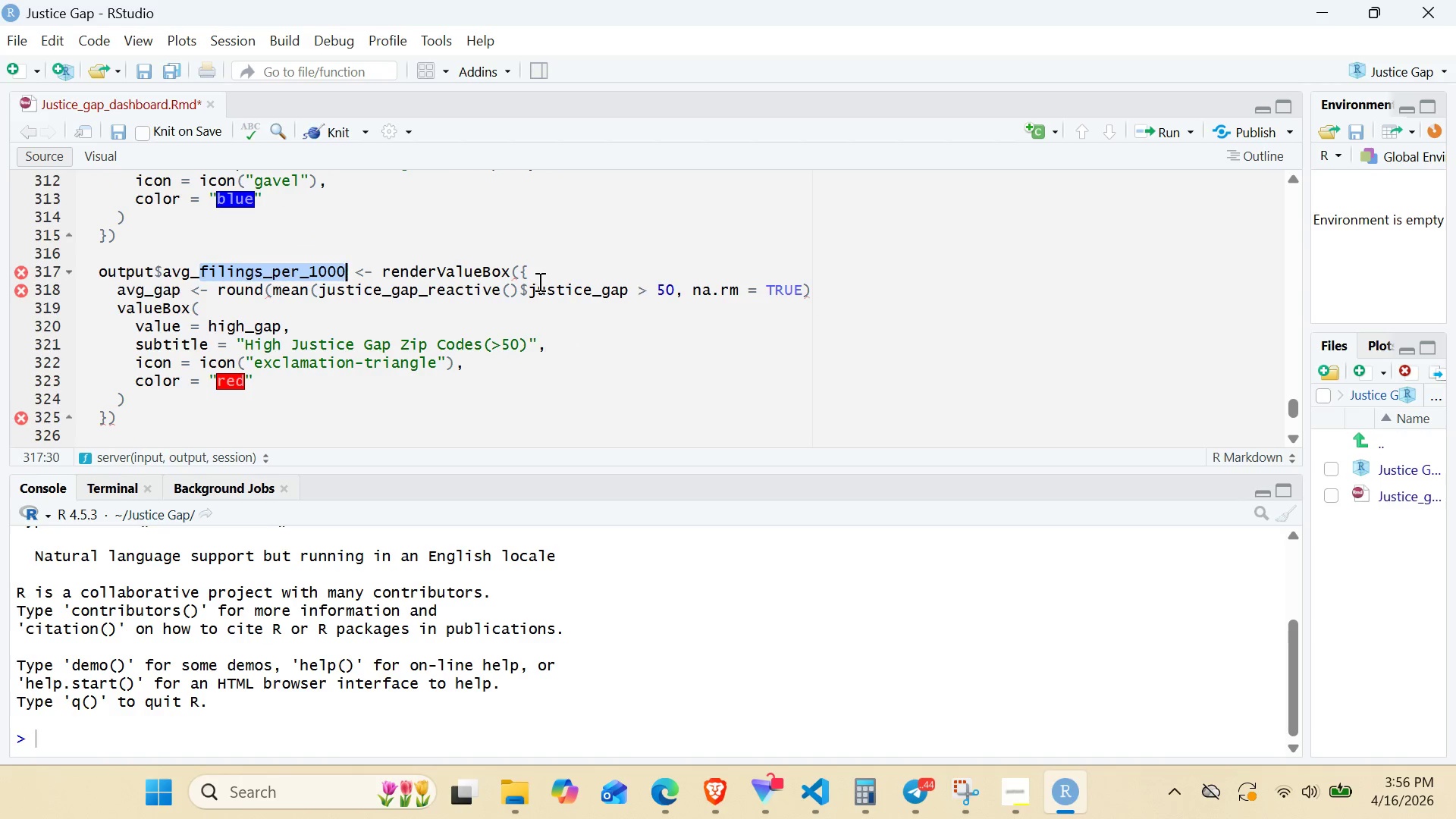 
wait(6.17)
 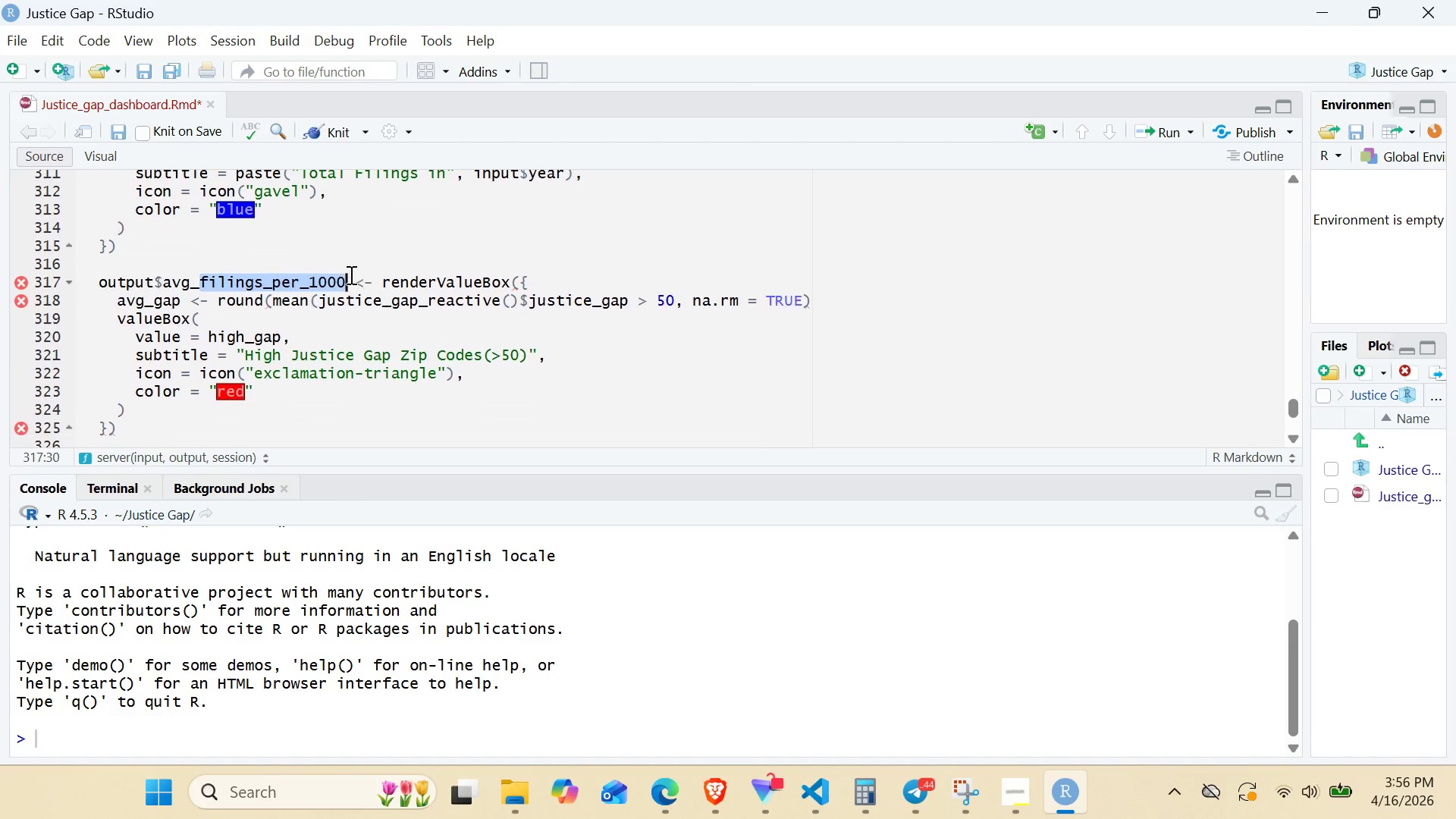 
left_click_drag(start_coordinate=[532, 287], to_coordinate=[631, 289])
 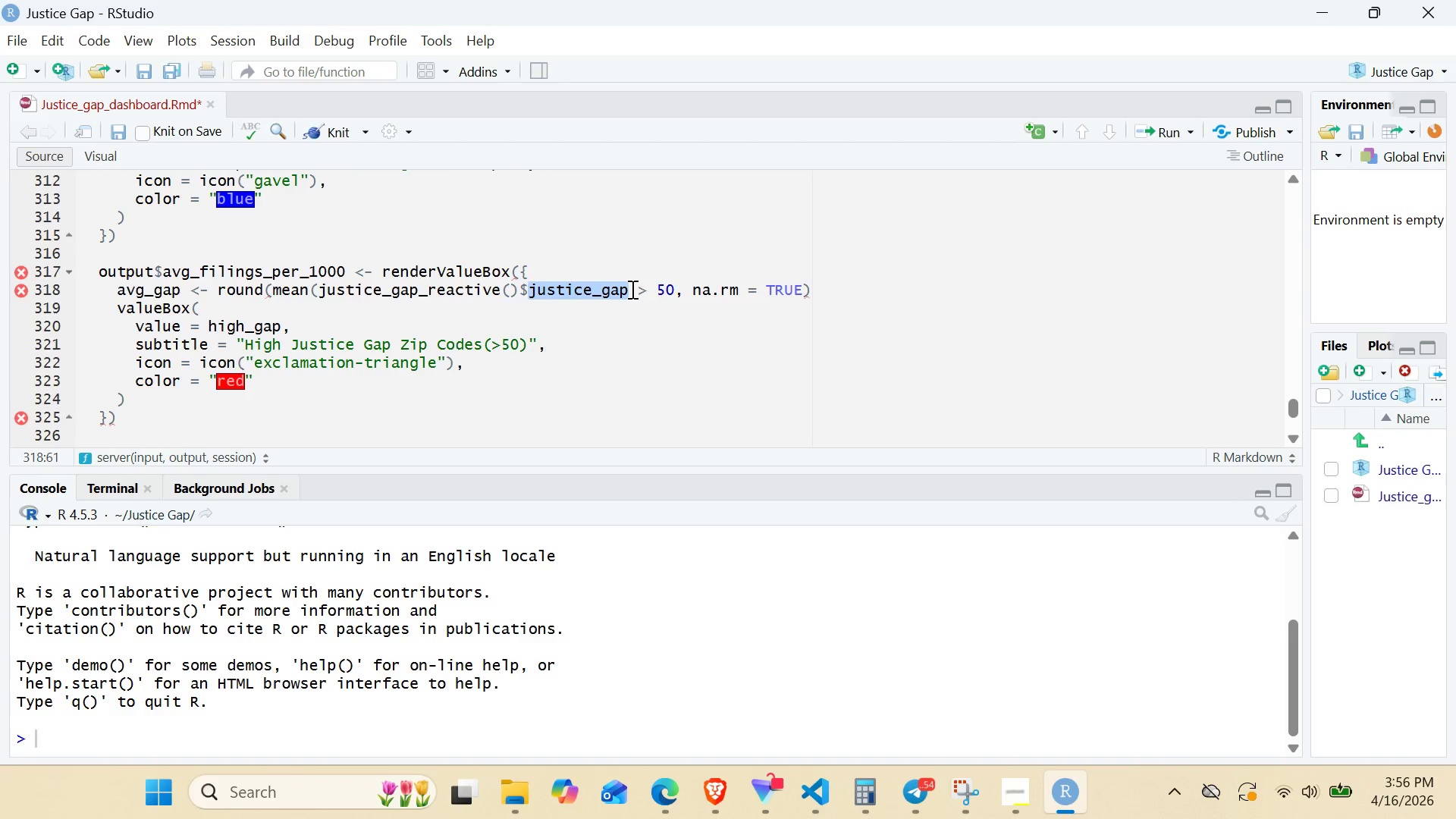 
key(Control+V)
 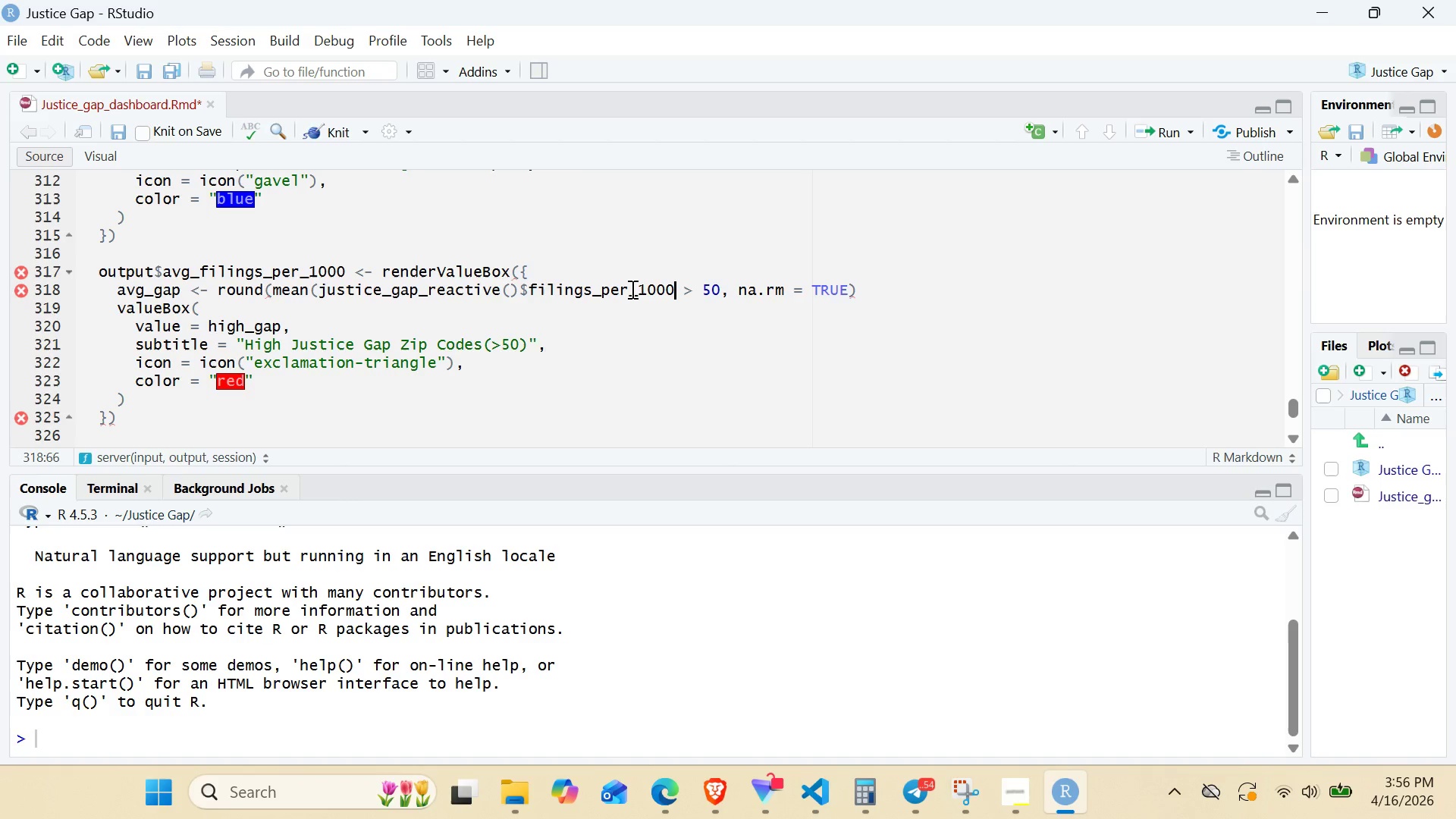 
key(Delete)
 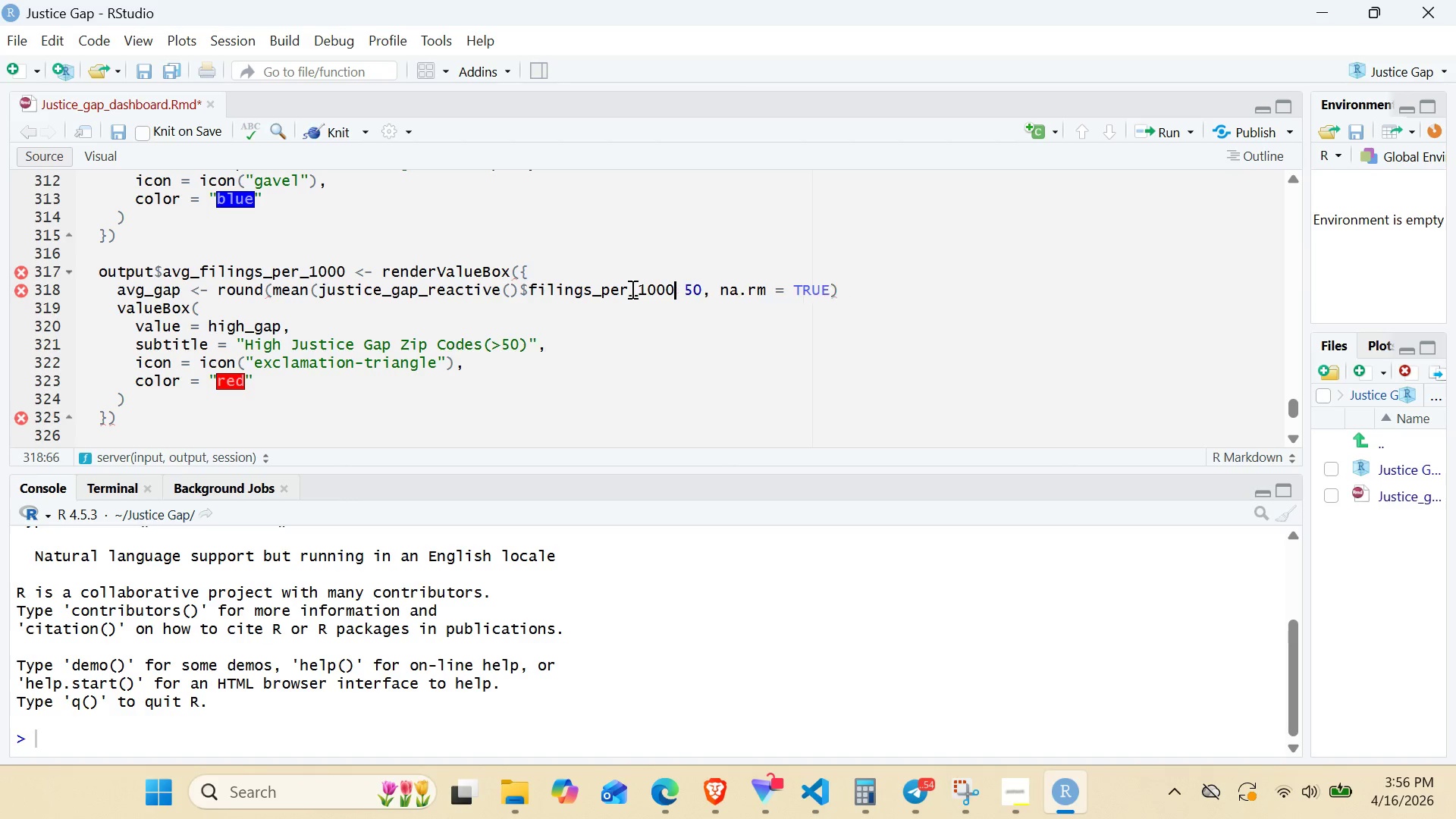 
key(Delete)
 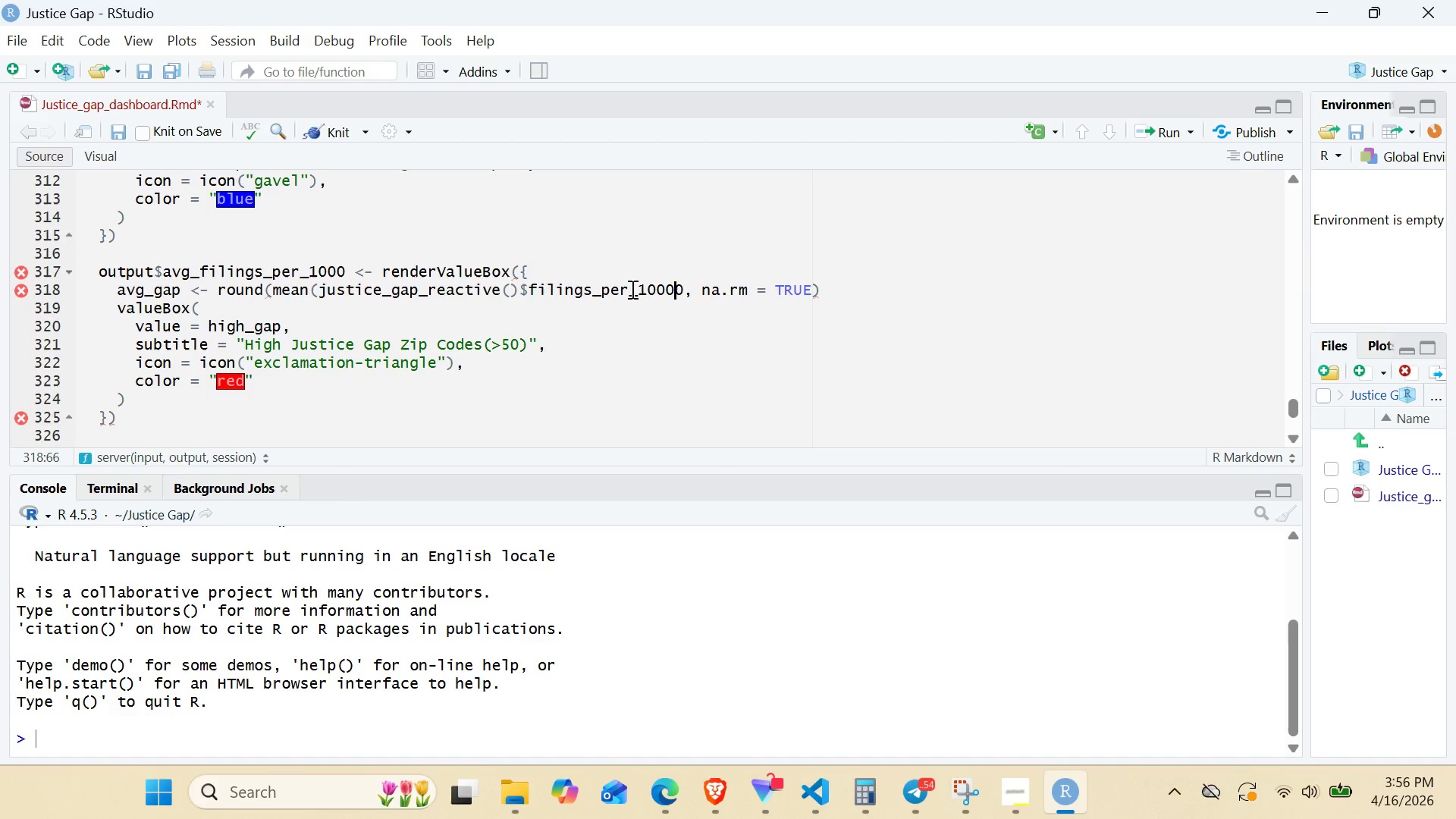 
key(Delete)
 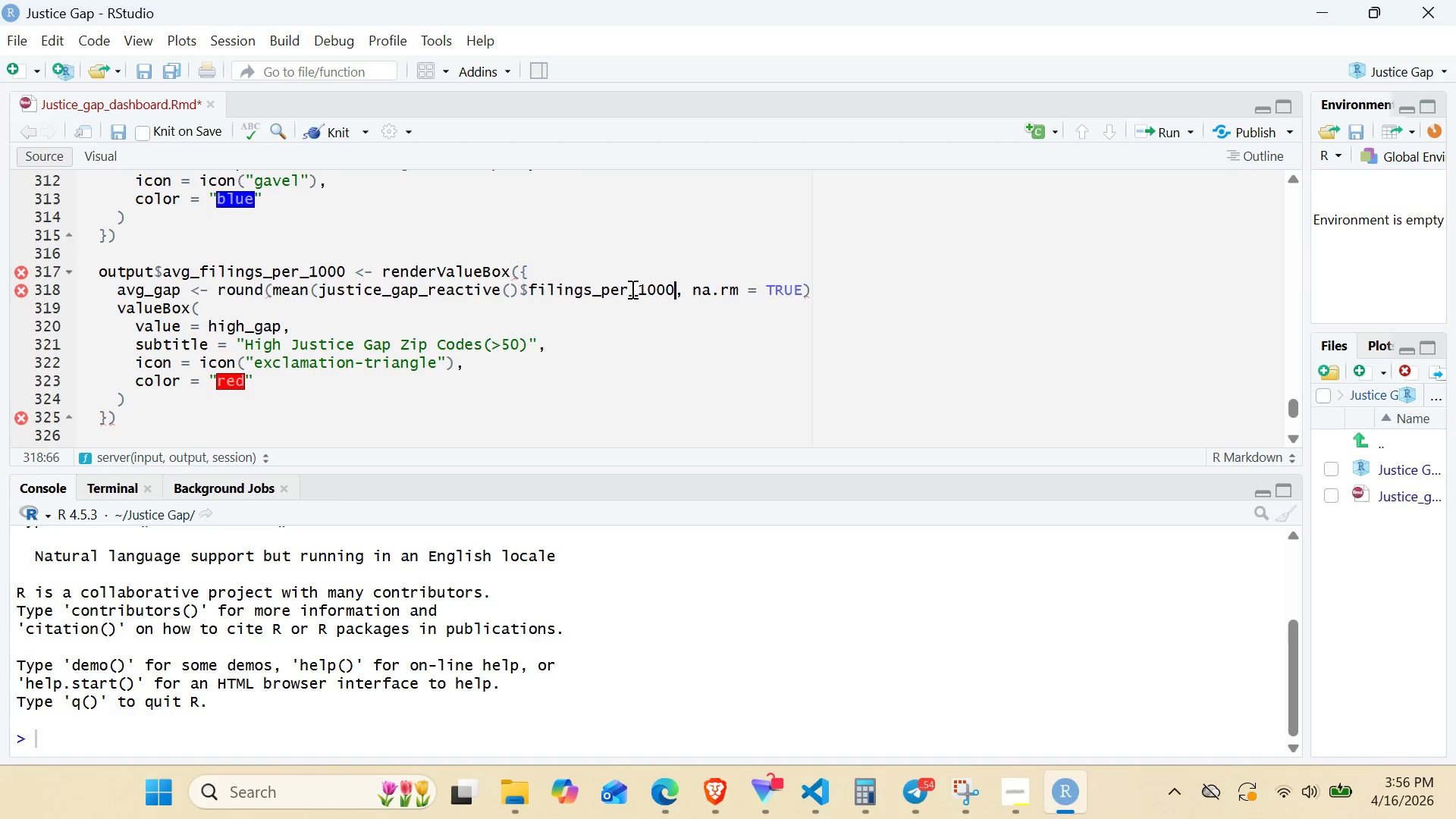 
key(Delete)
 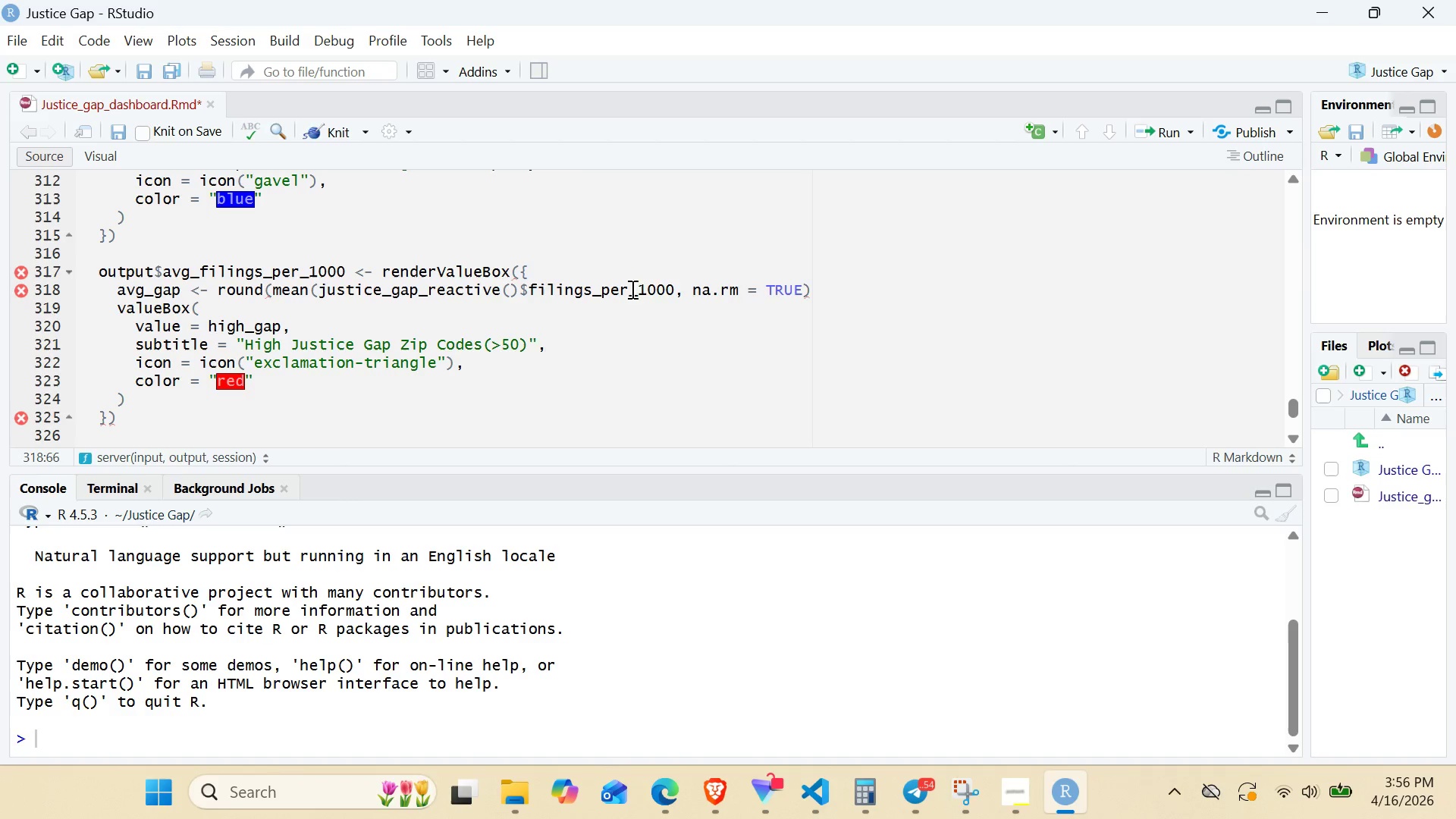 
left_click([797, 295])
 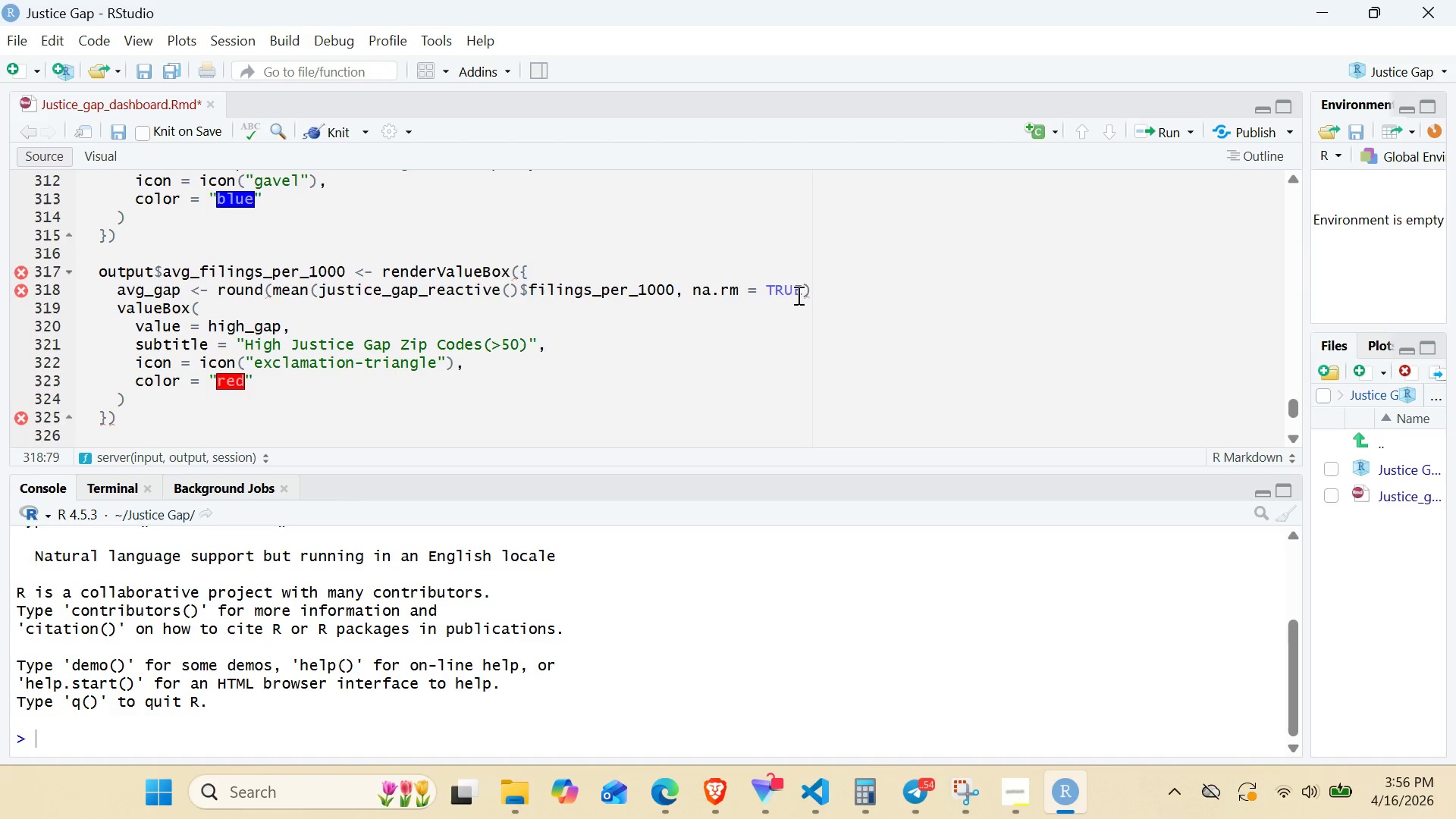 
key(ArrowRight)
 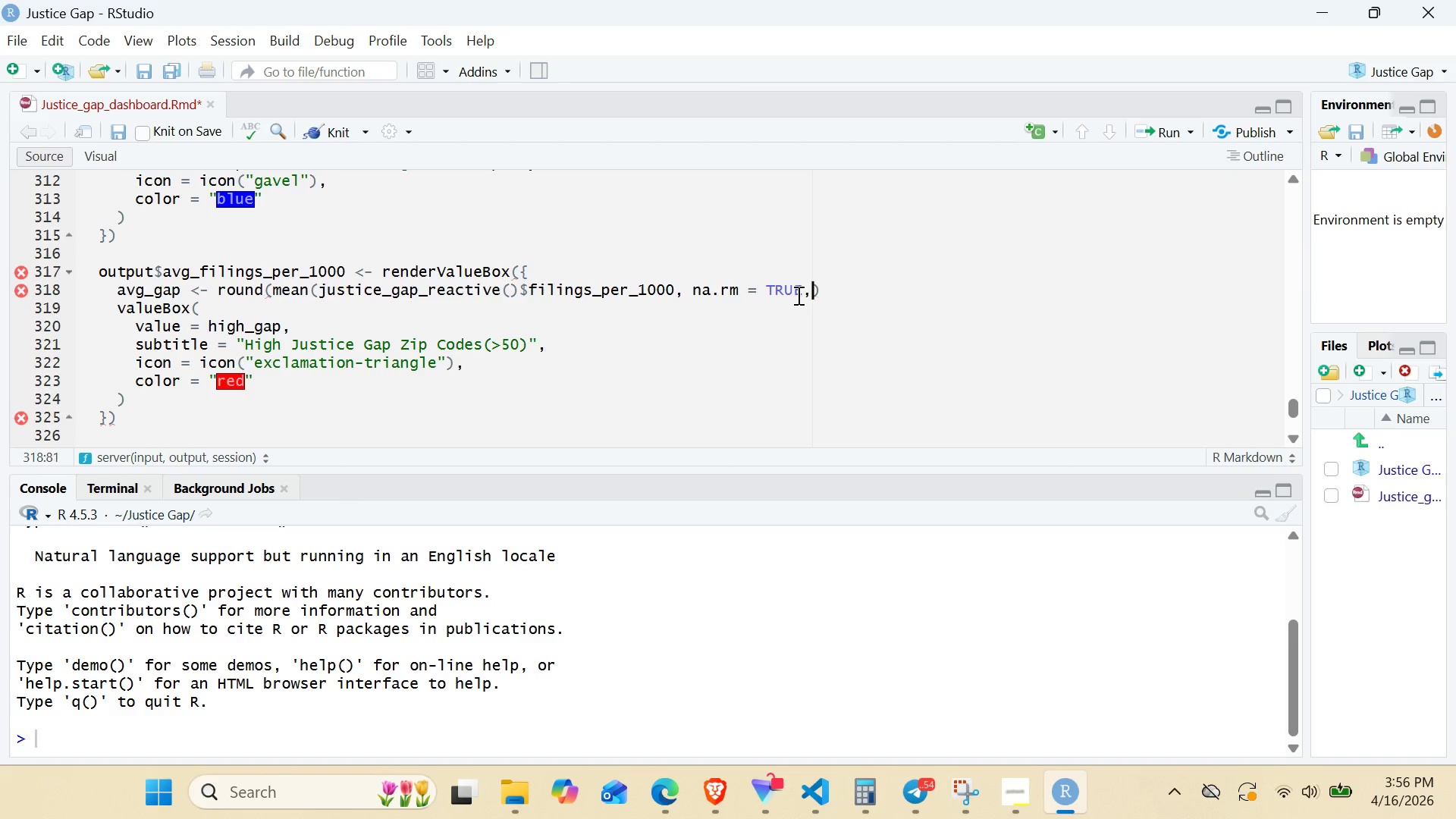 
key(Comma)
 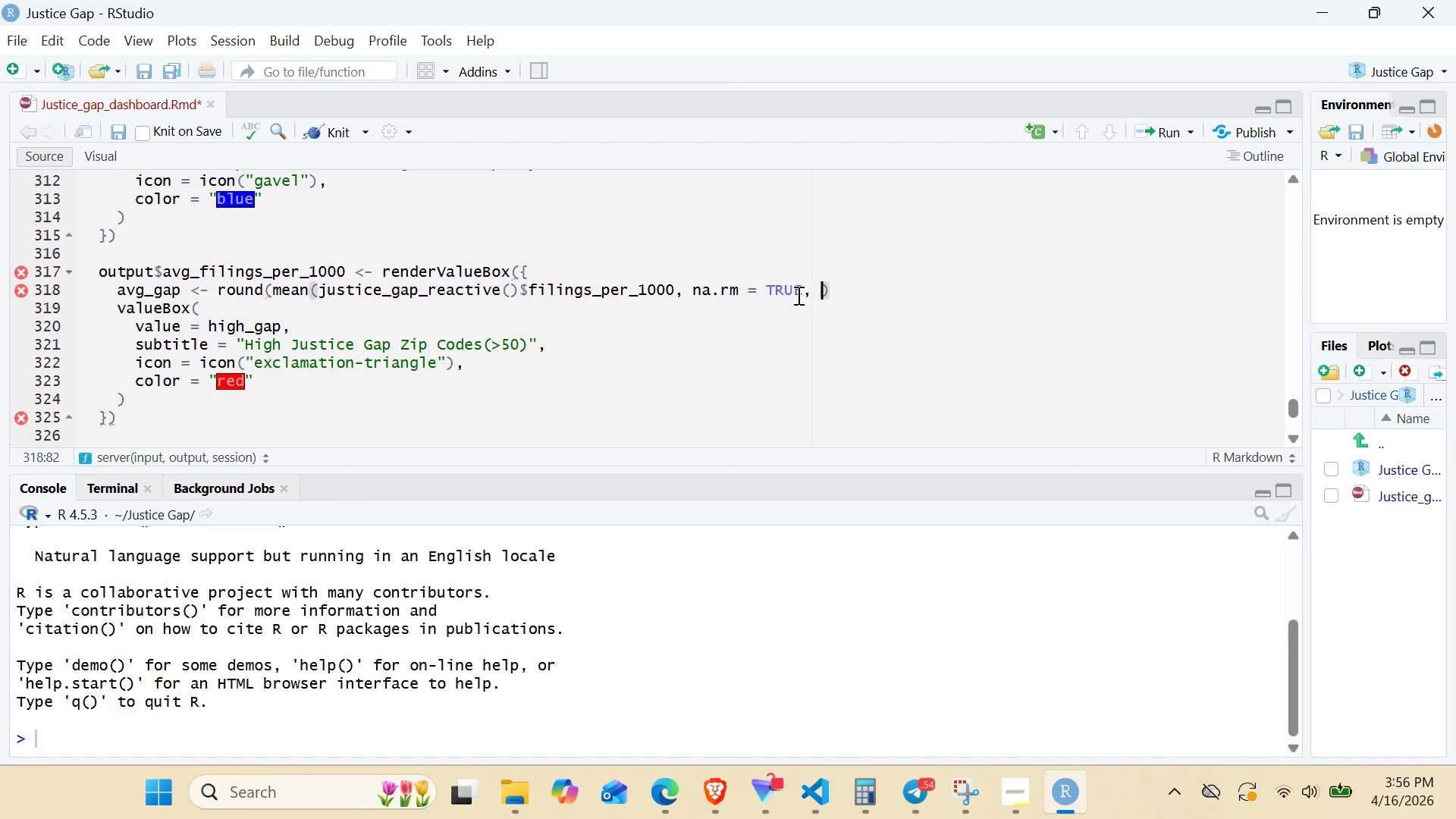 
key(Space)
 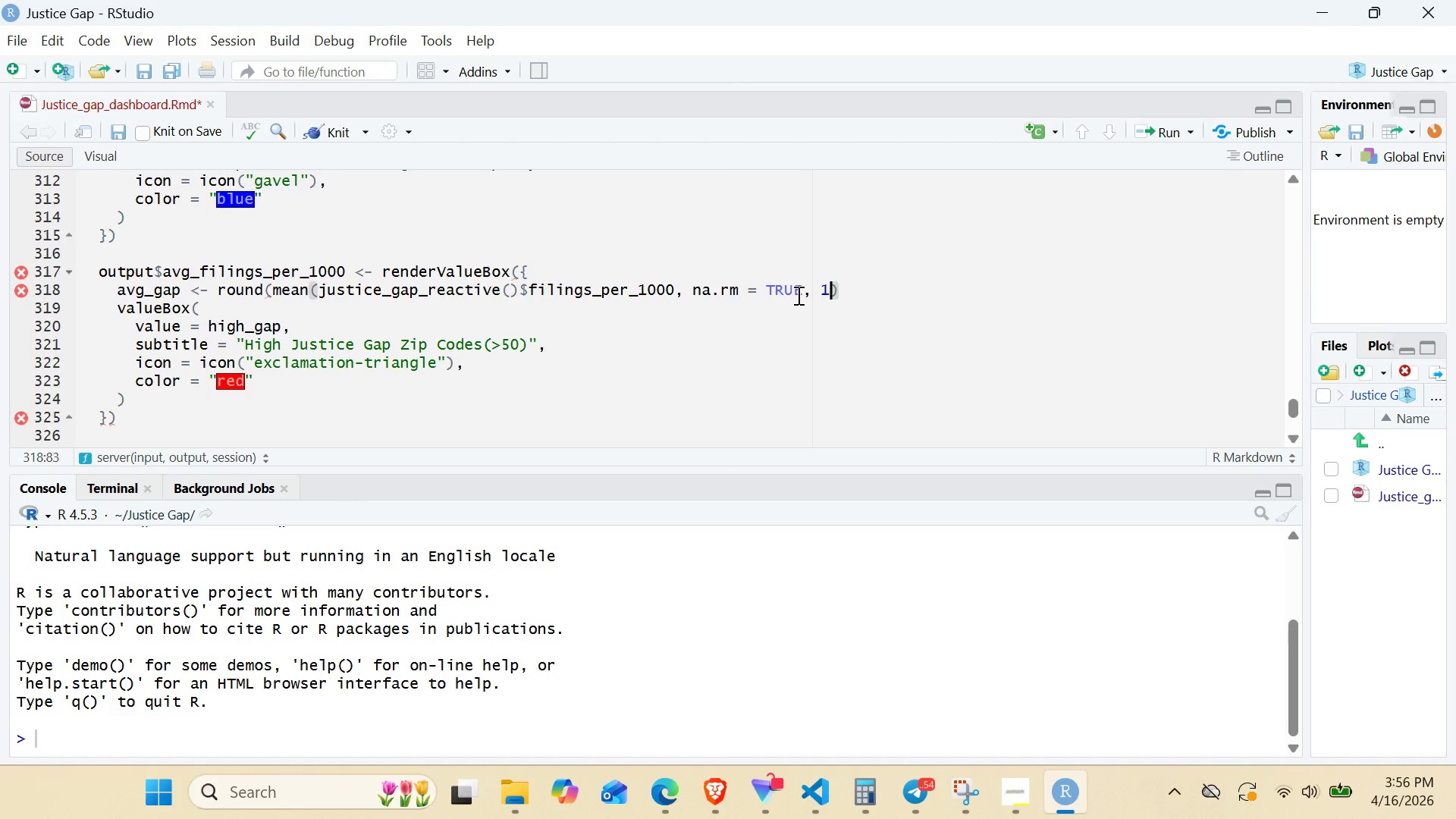 
key(1)
 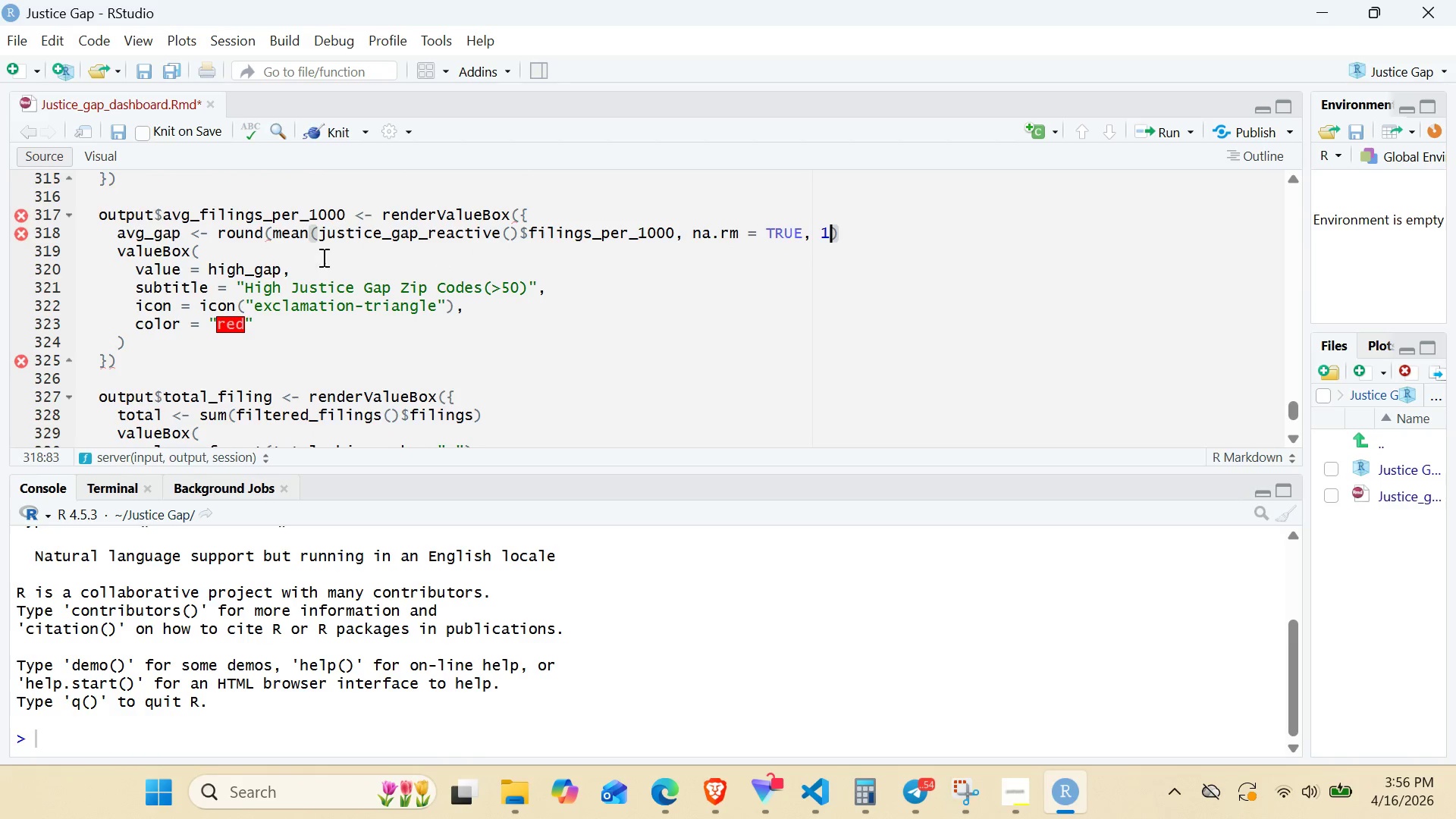 
wait(5.53)
 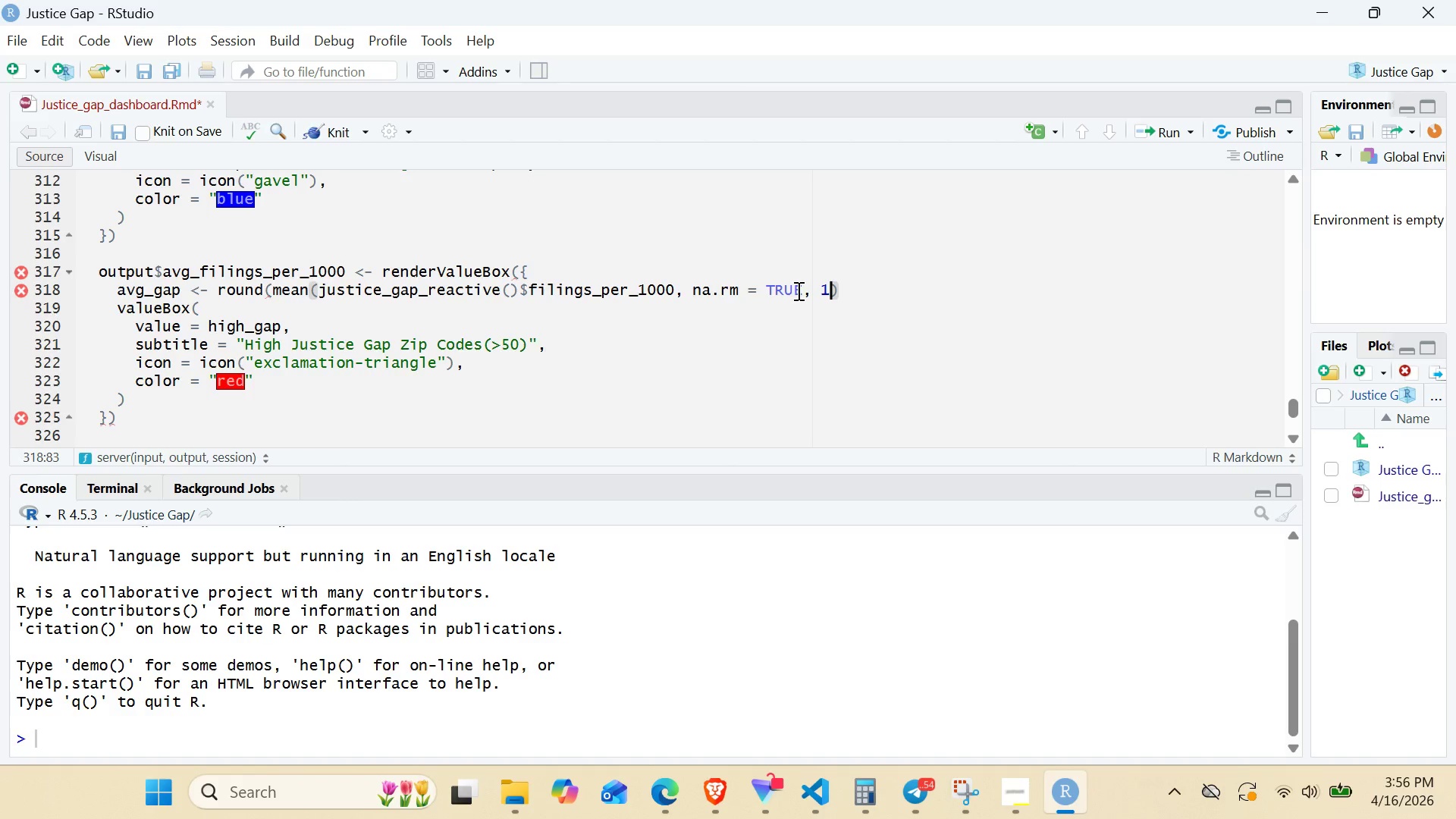 
double_click([221, 266])
 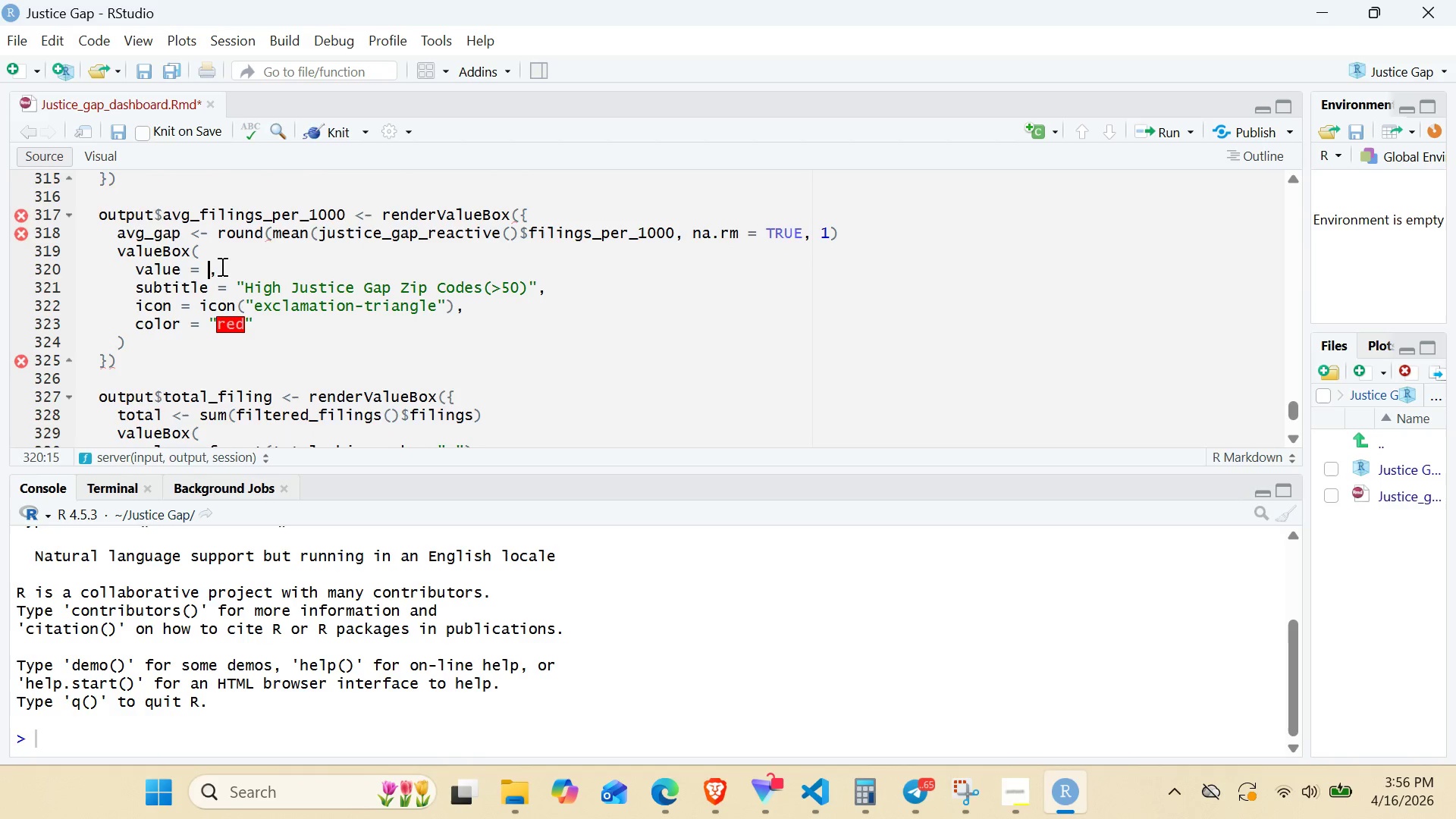 
key(Backspace)
type(paste)
 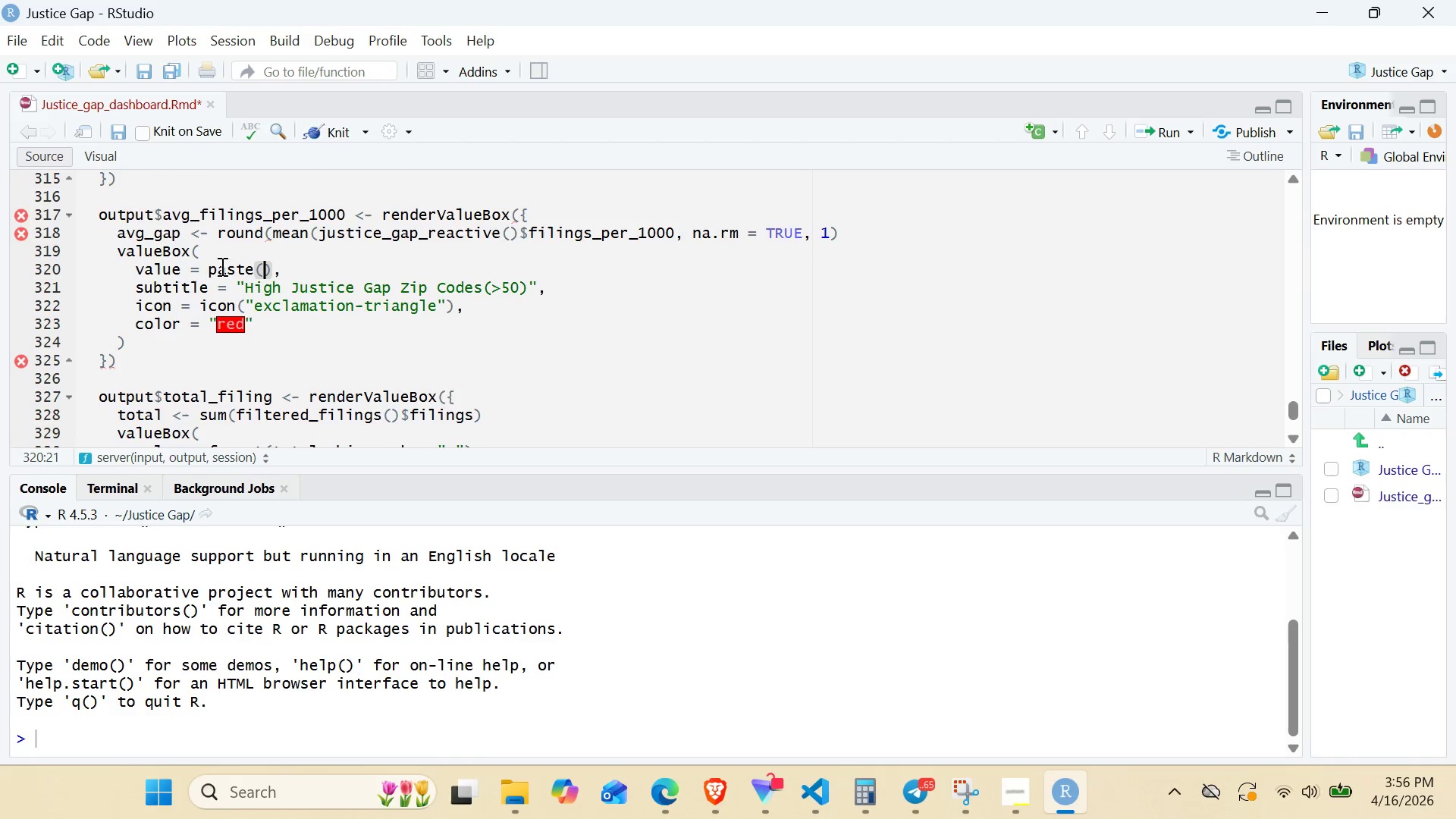 
key(Enter)
 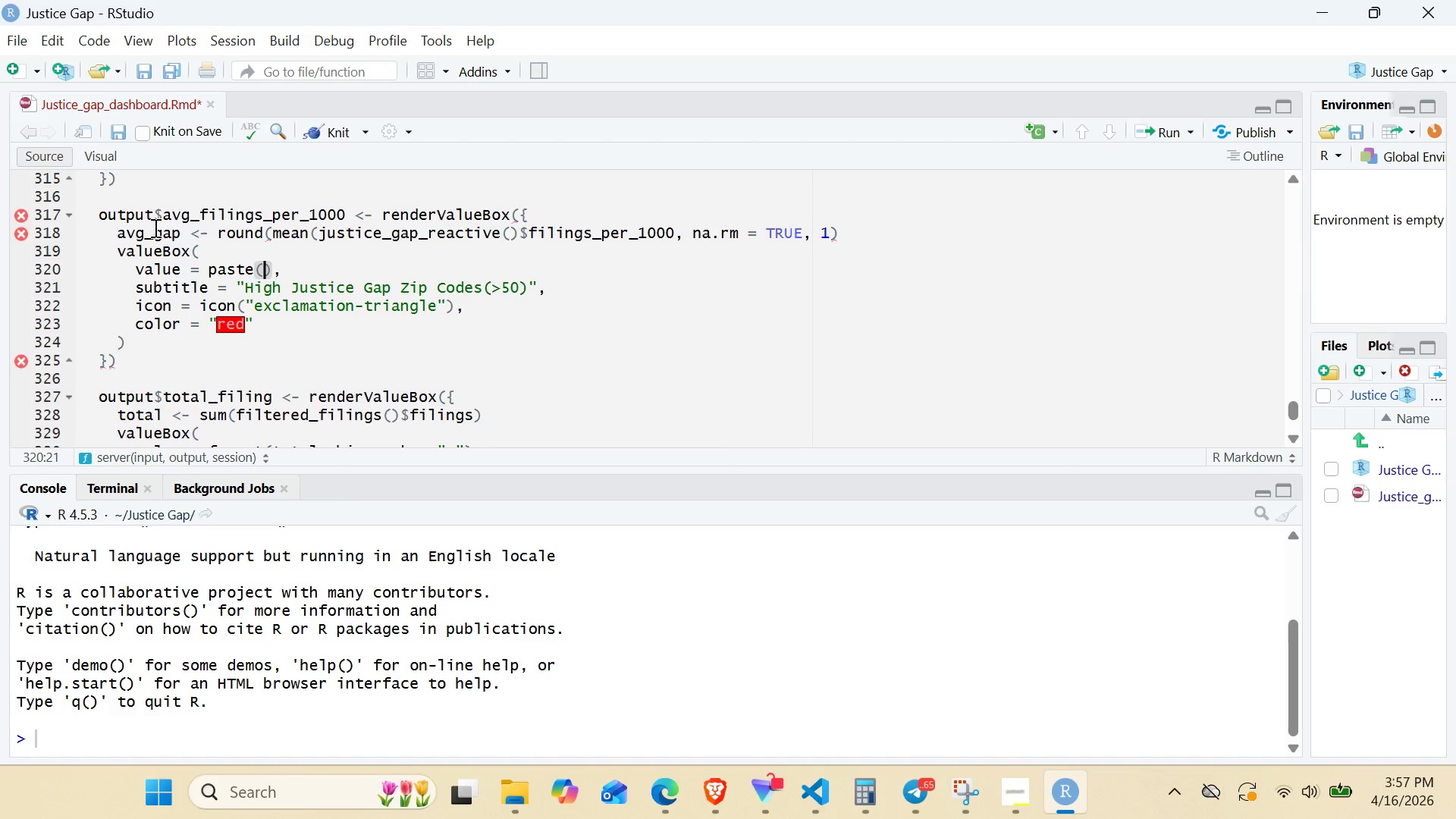 
double_click([153, 228])
 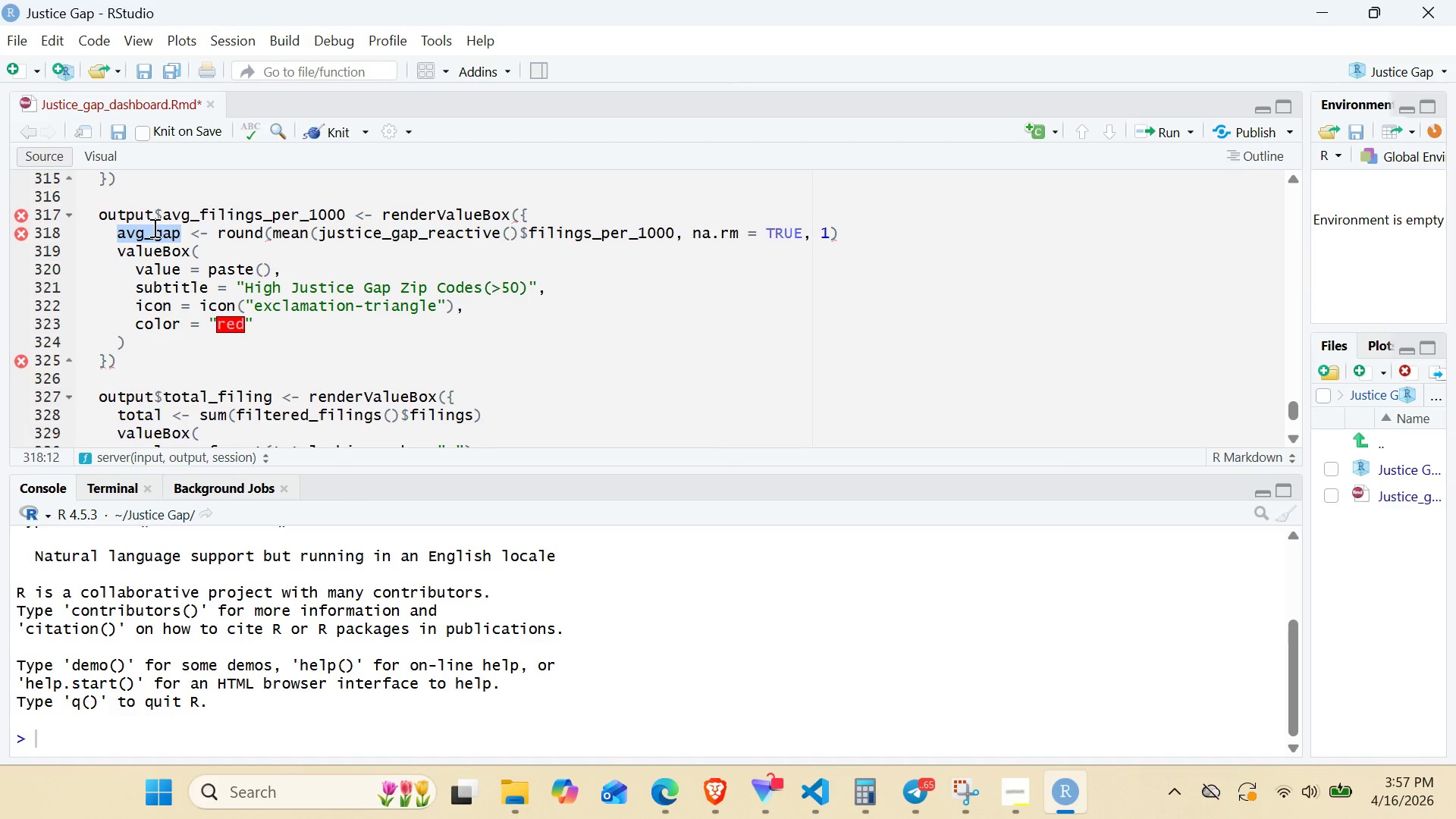 
key(Control+C)
 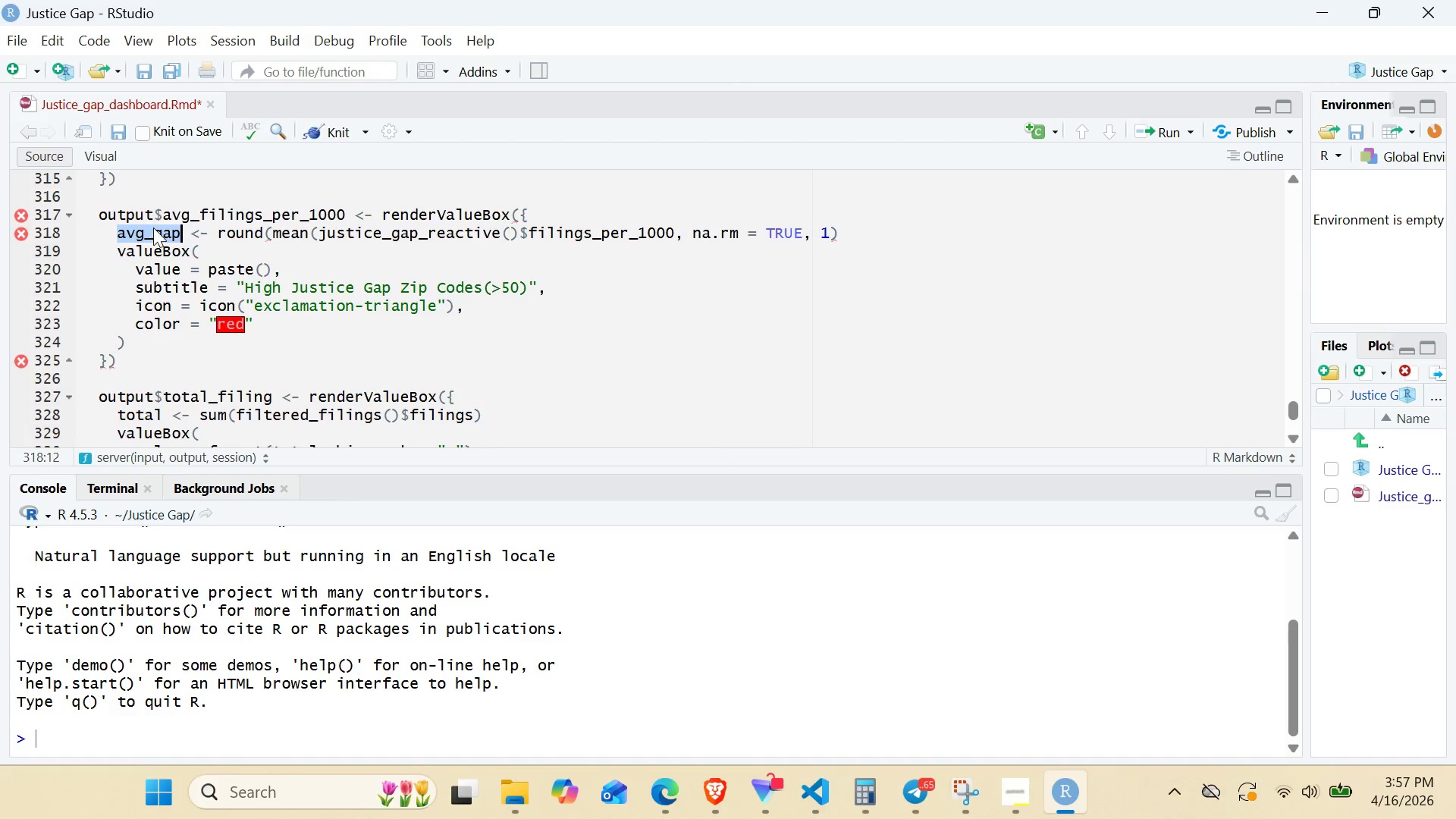 
left_click([153, 228])
 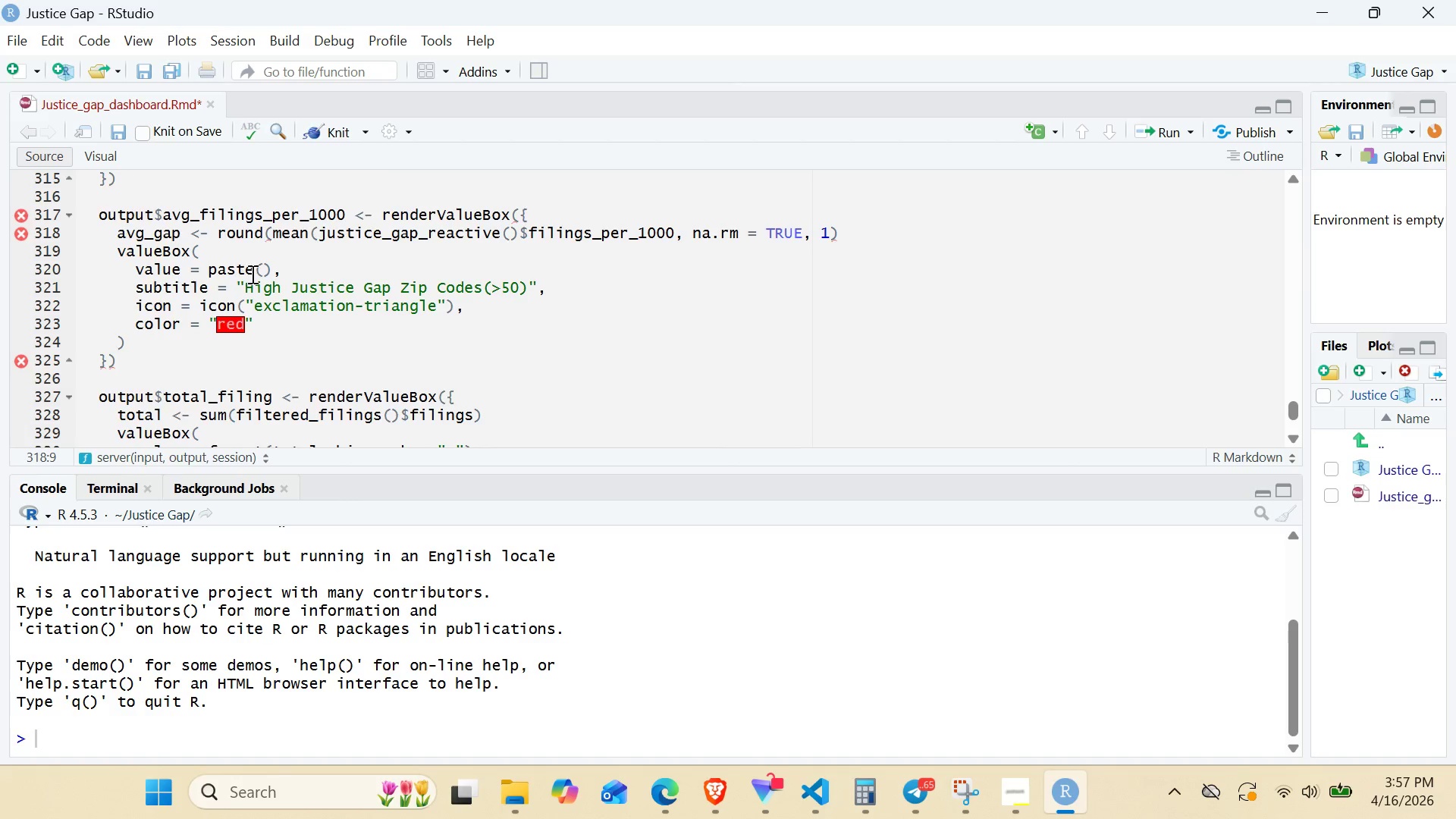 
left_click([263, 266])
 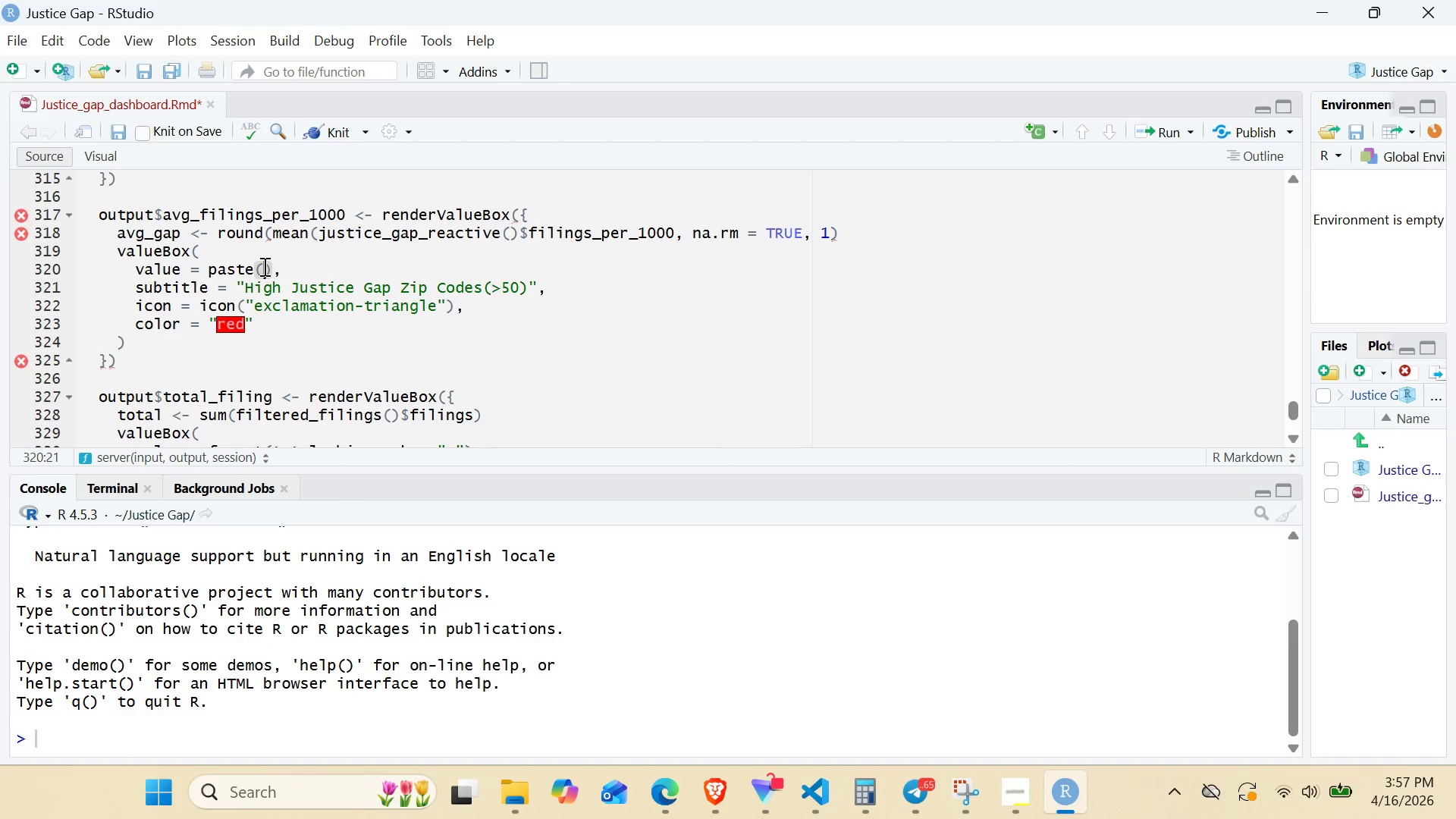 
key(Control+V)
 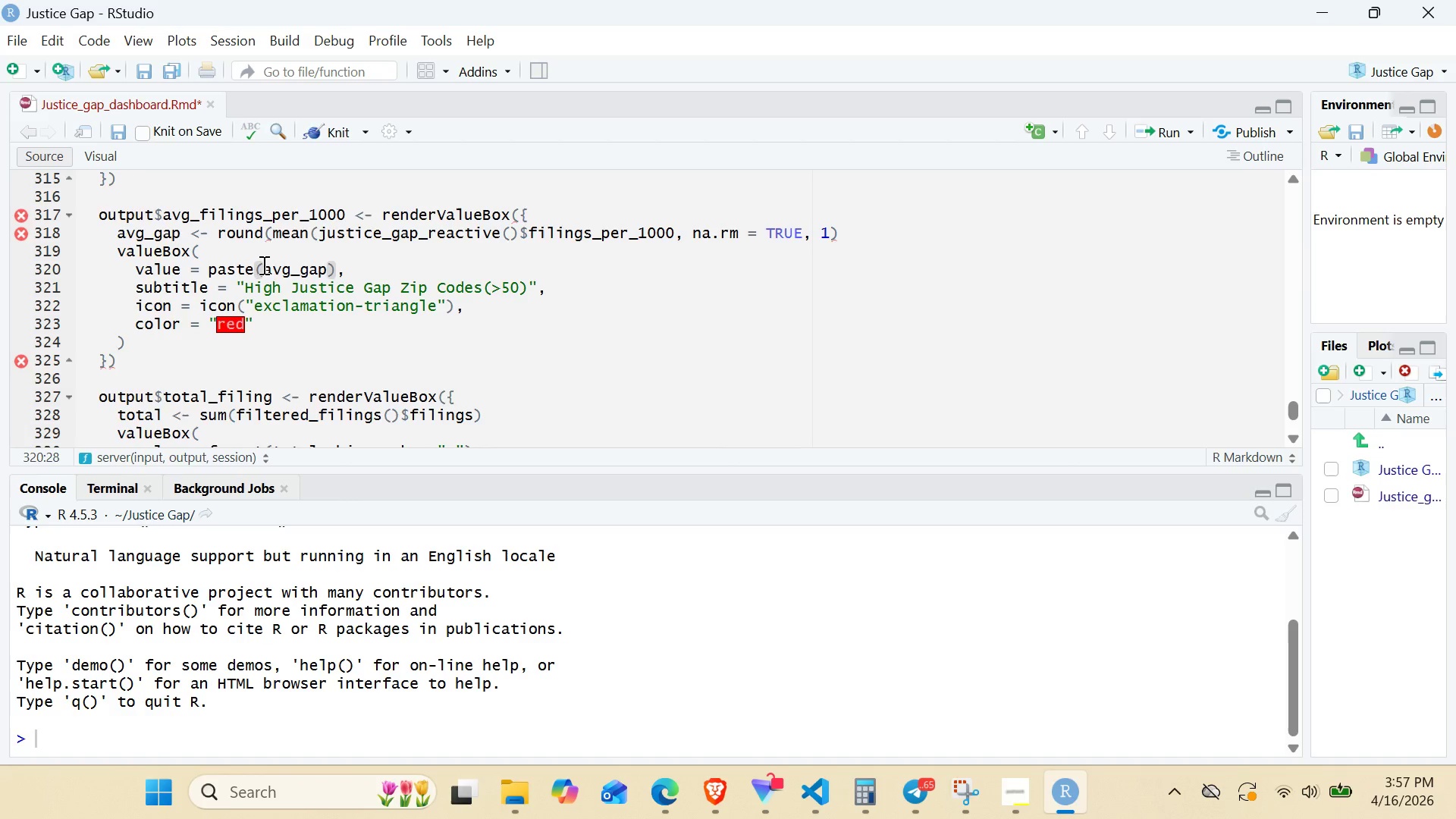 
type(, "per)
 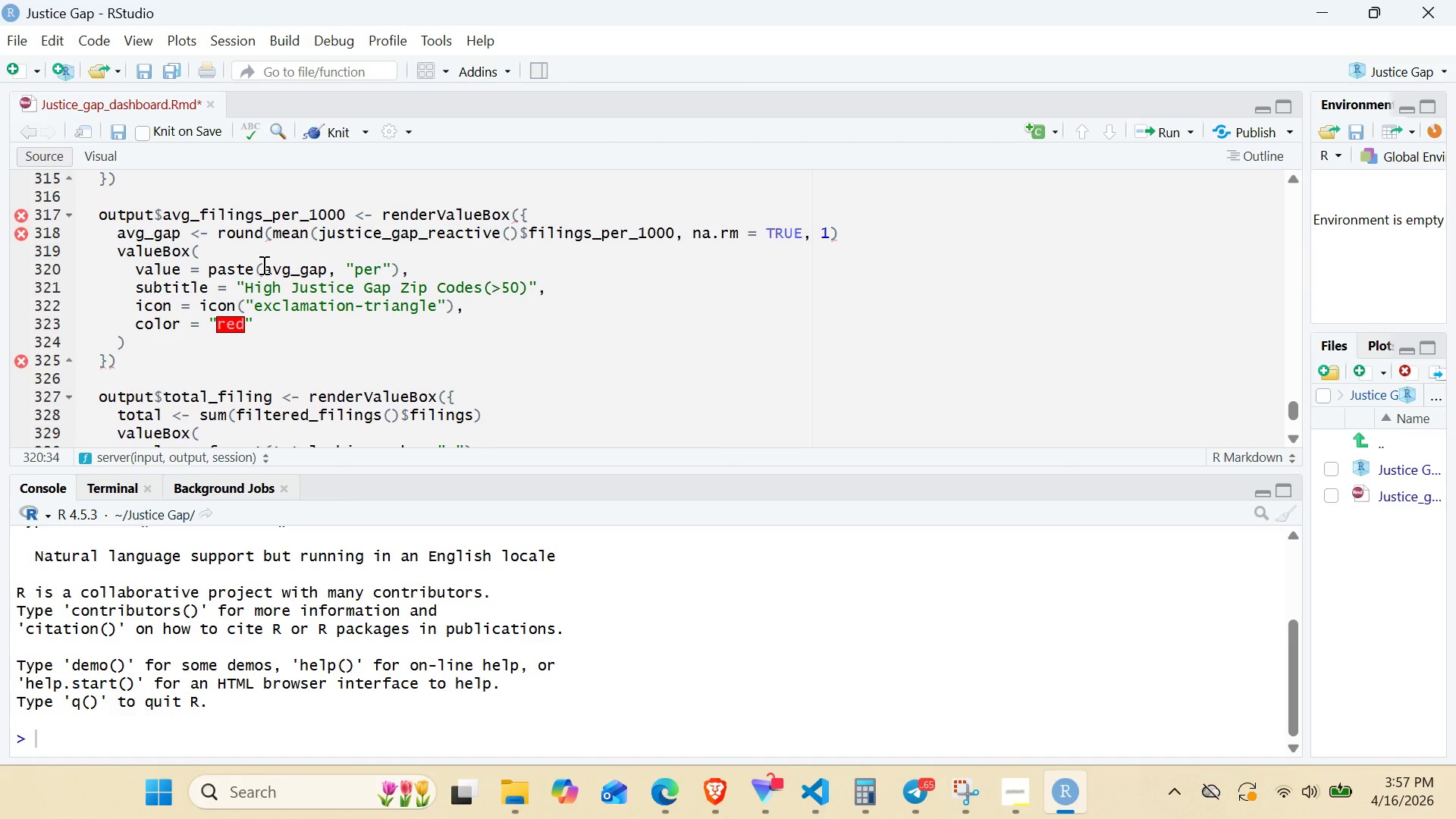 
key(Space)
 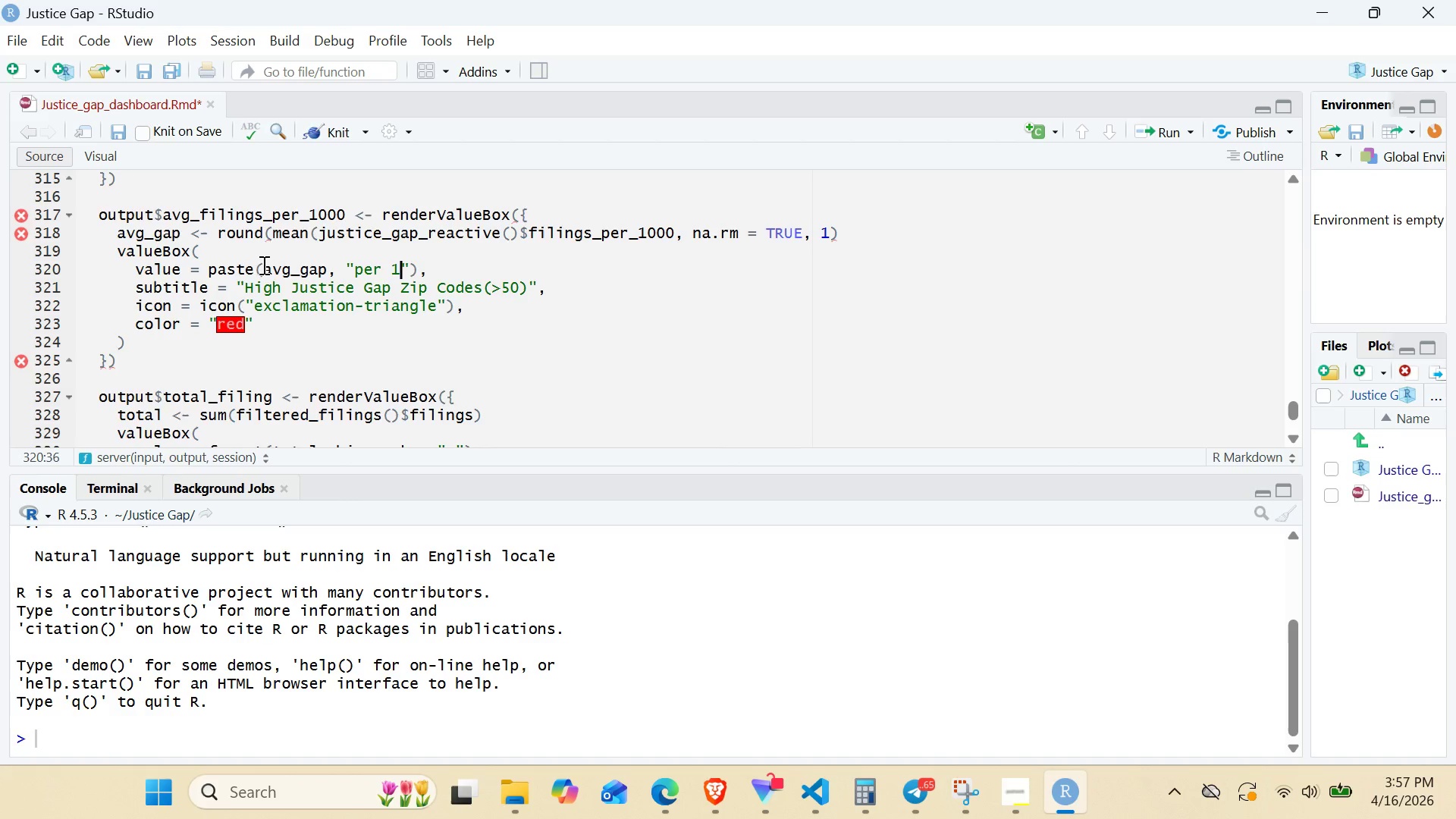 
key(1)
 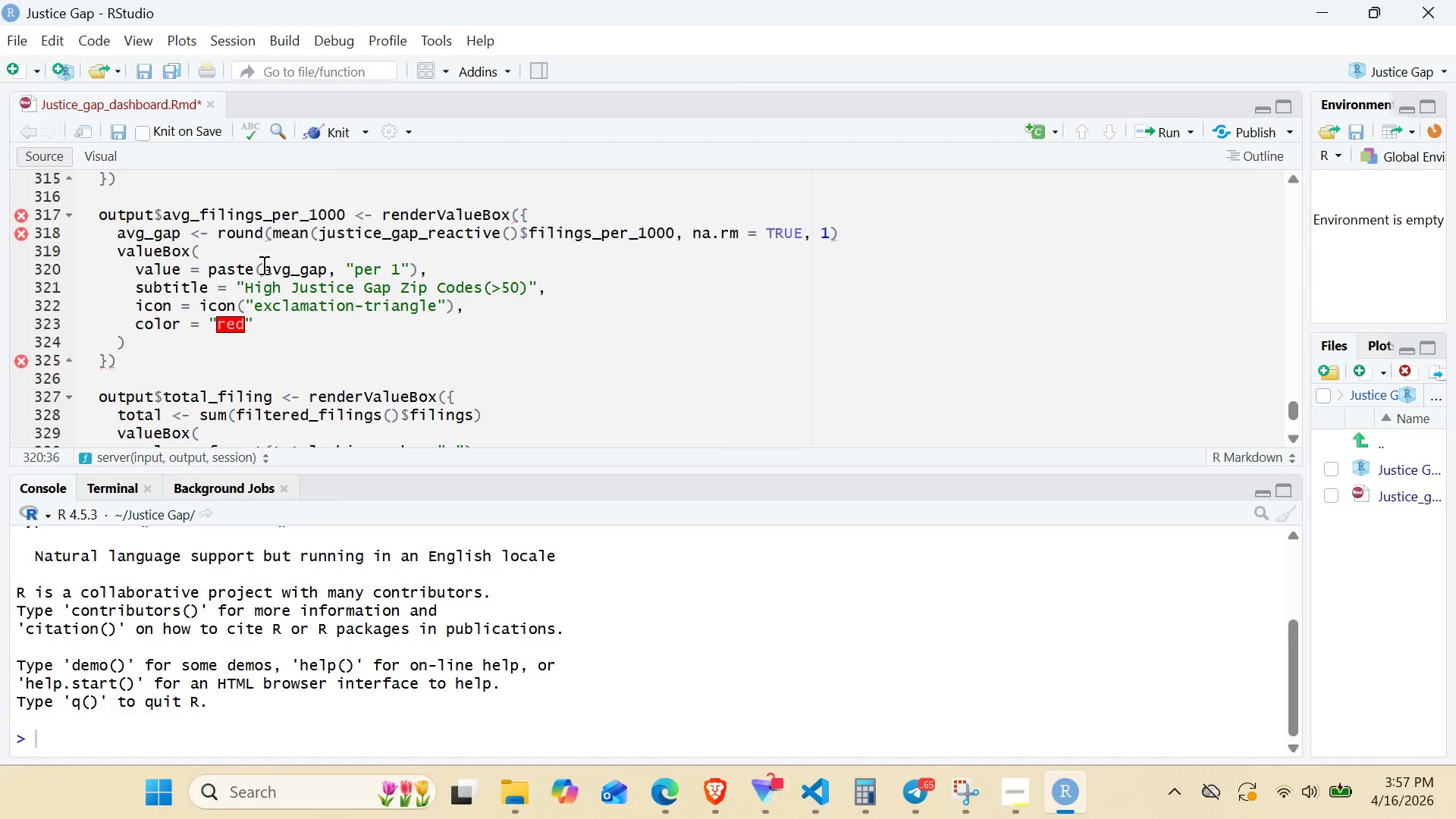 
type(,000)
 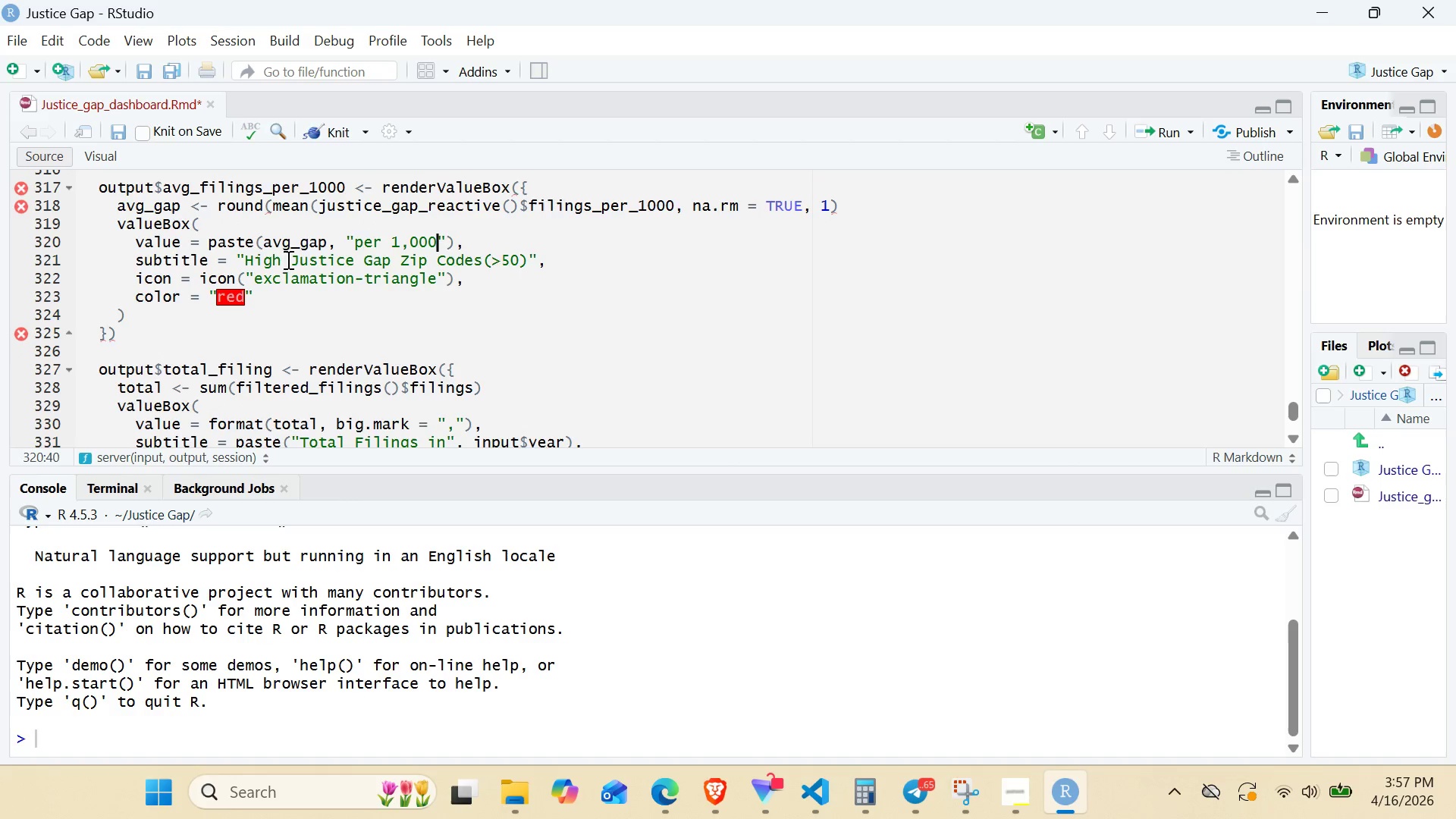 
left_click_drag(start_coordinate=[244, 260], to_coordinate=[340, 256])
 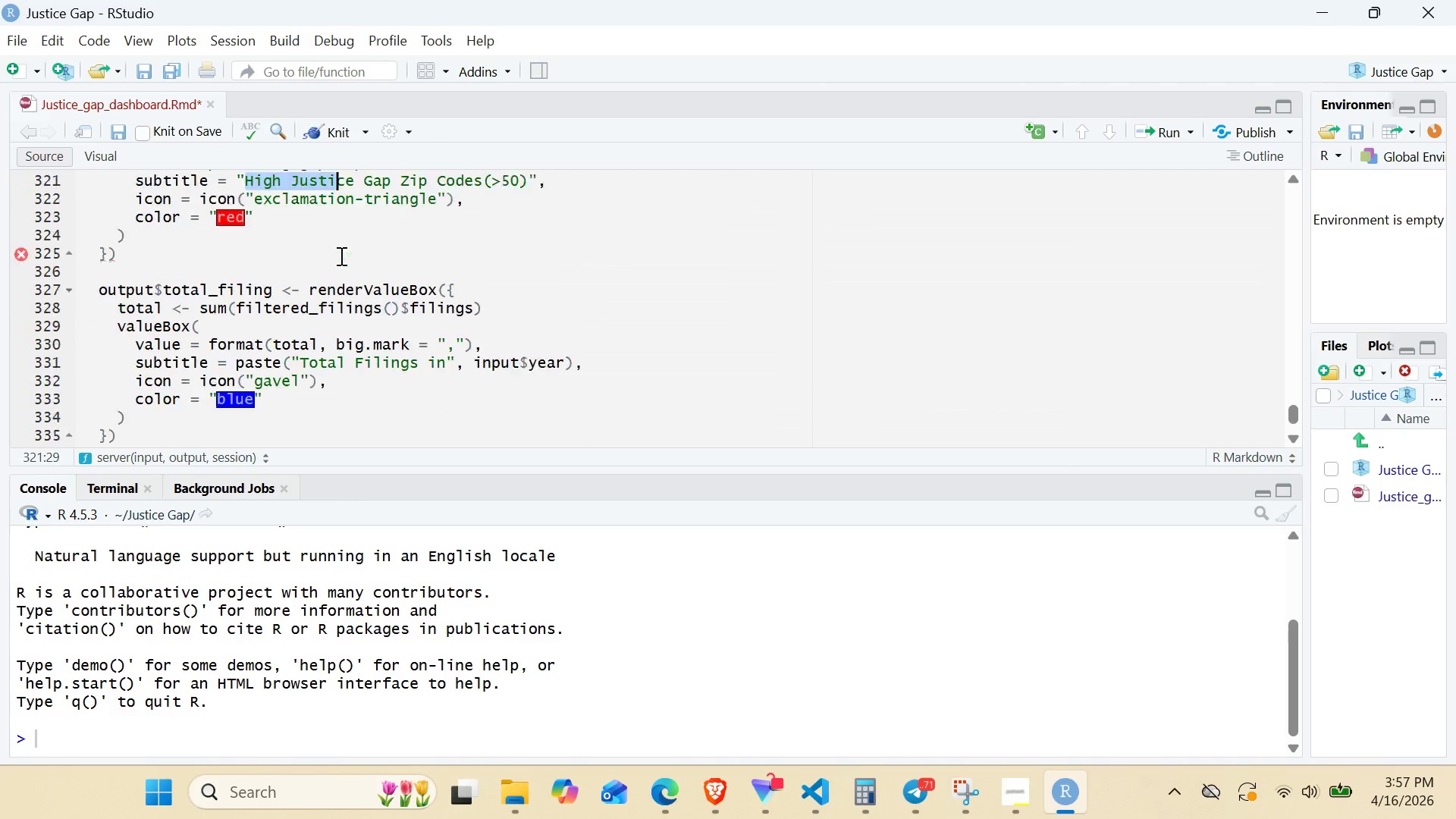 
wait(8.08)
 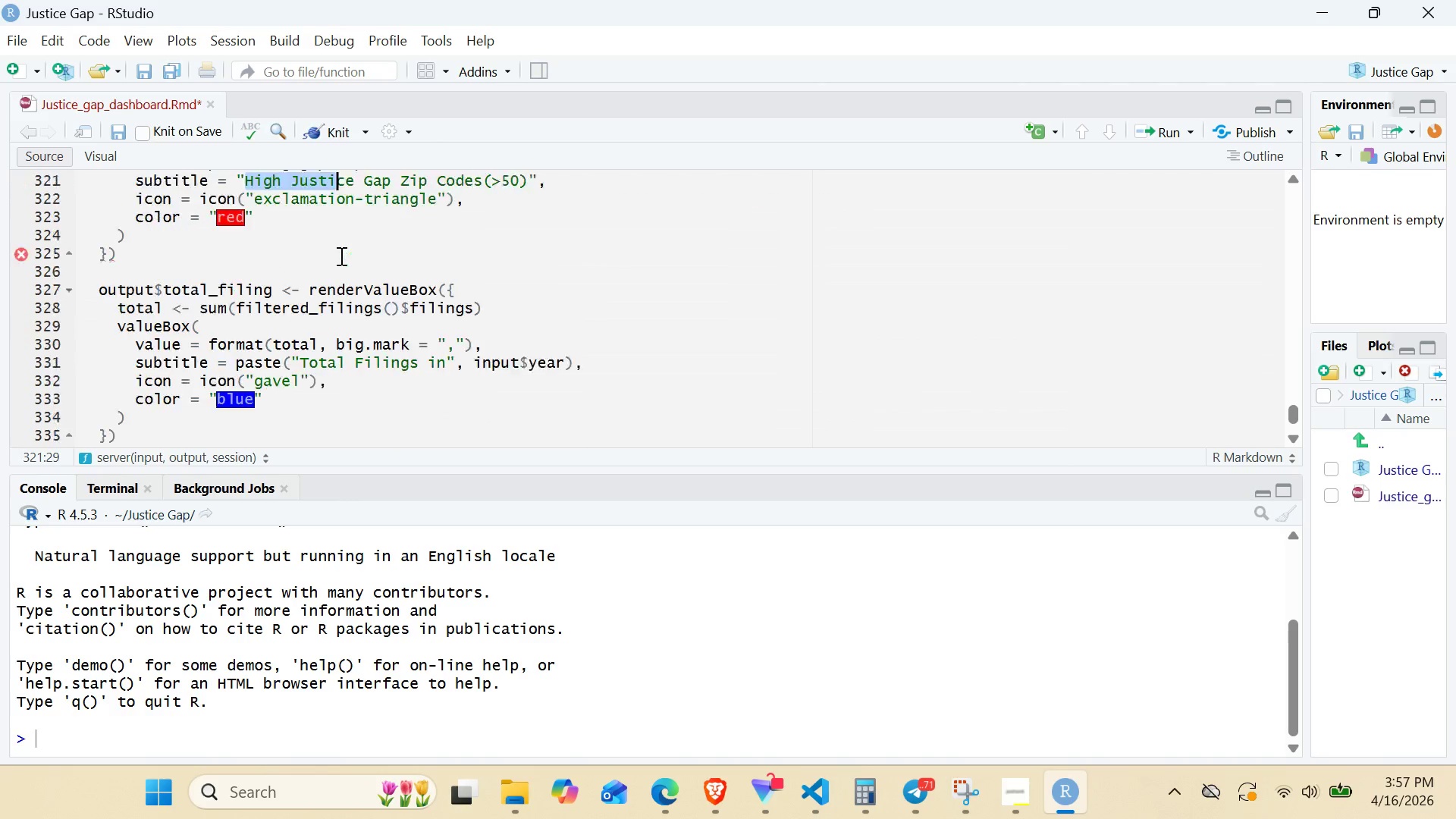 
left_click([340, 256])
 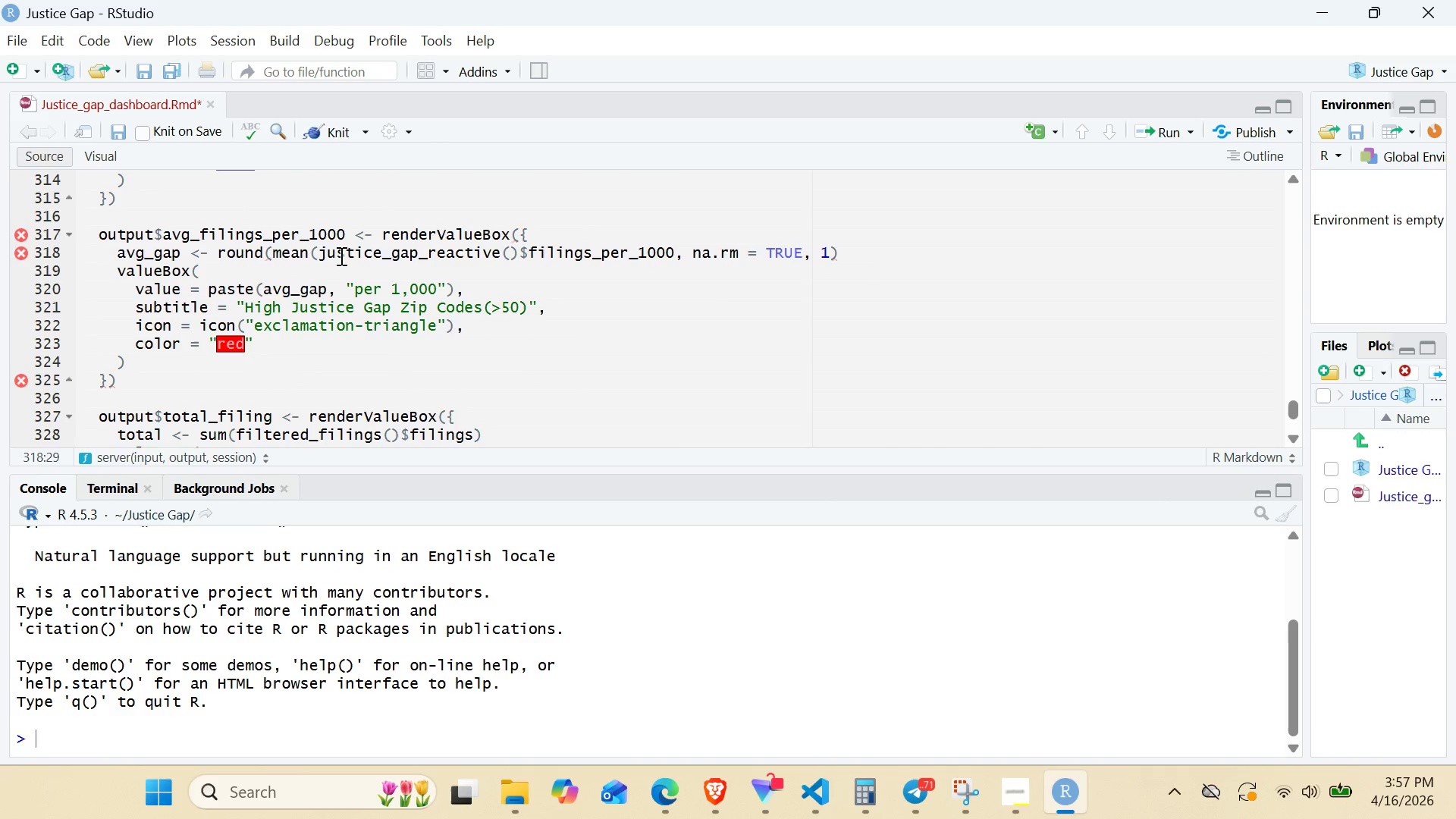 
key(Control+Z)
 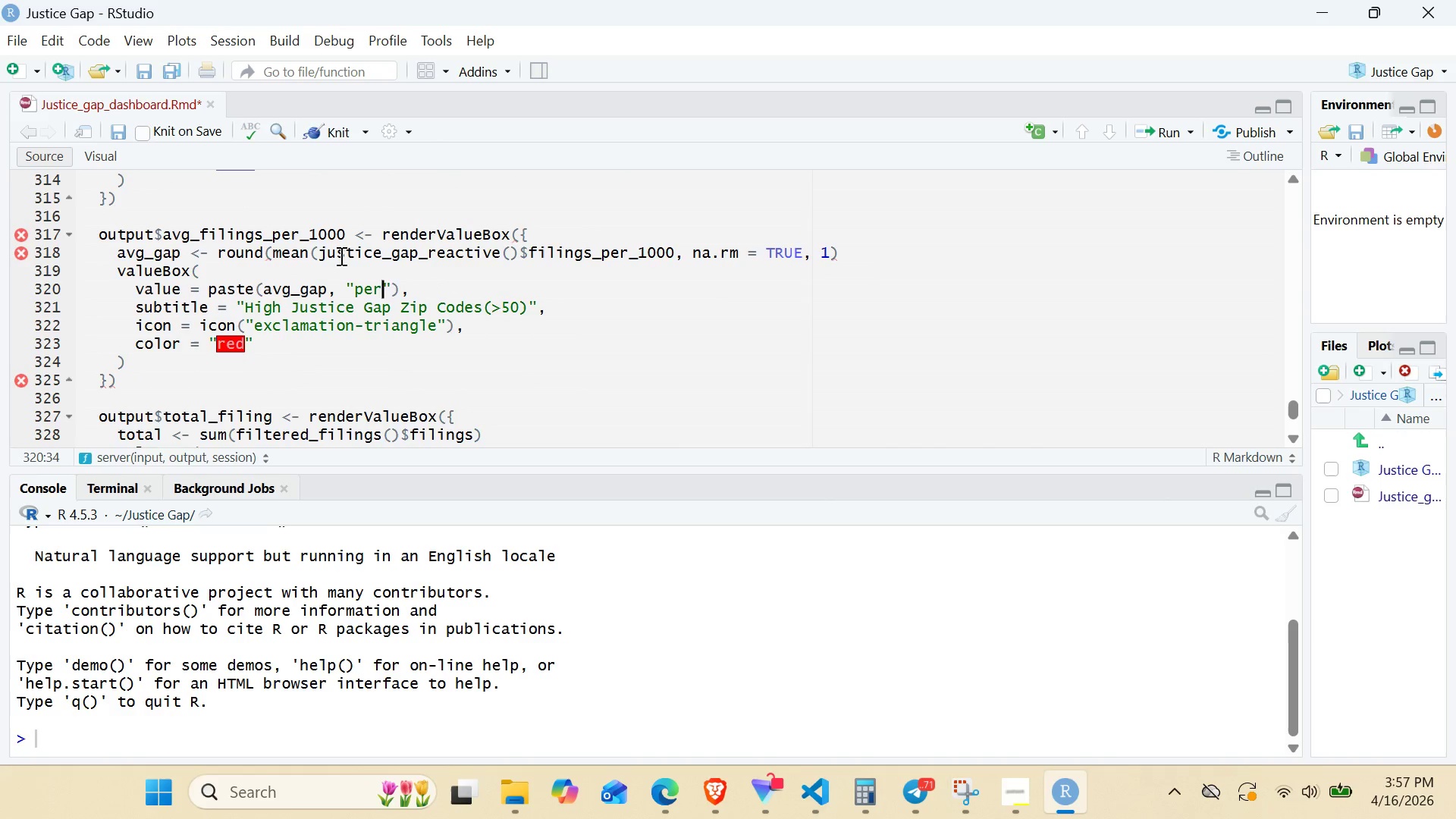 
key(Control+Z)
 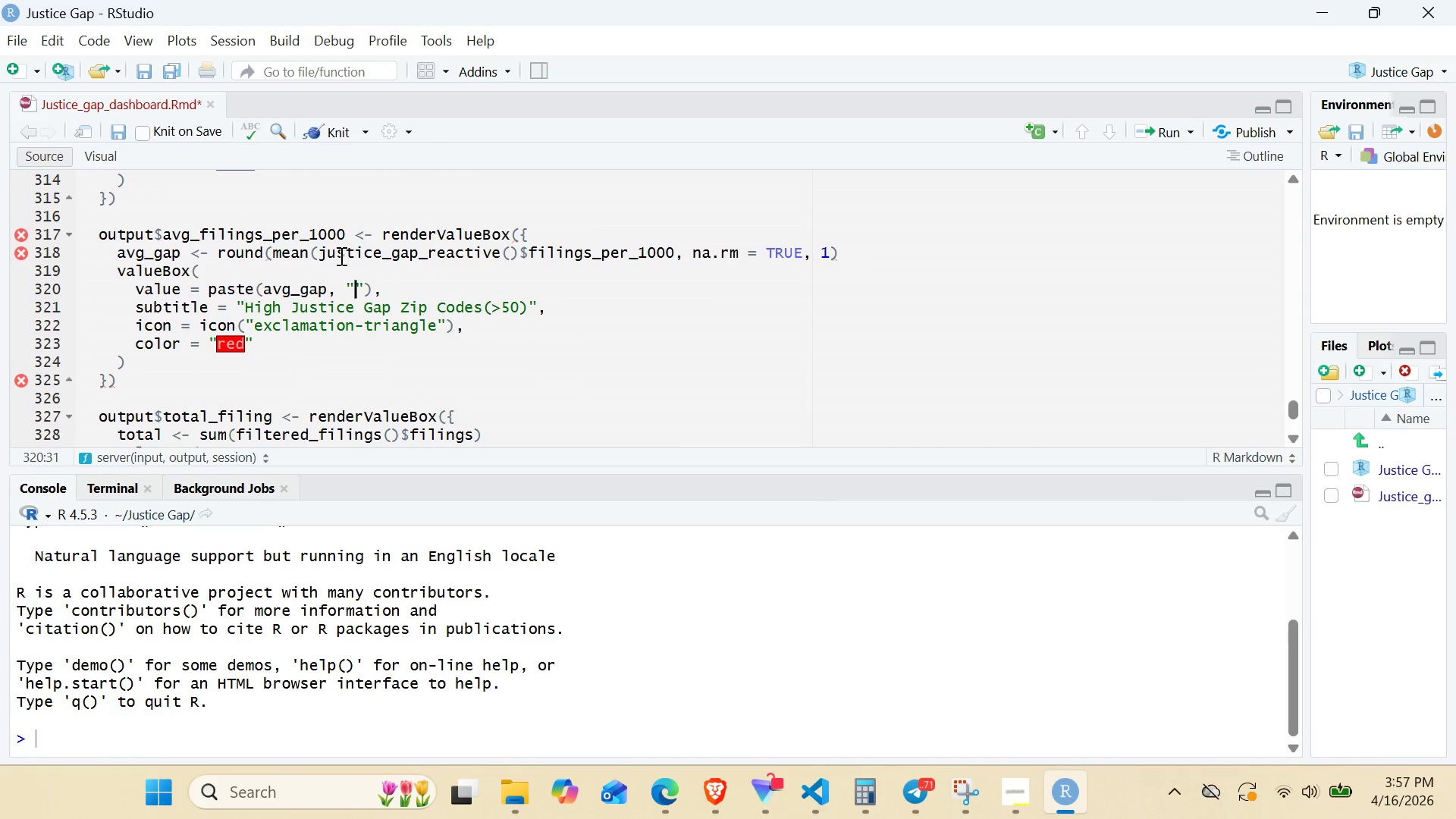 
key(Control+Z)
 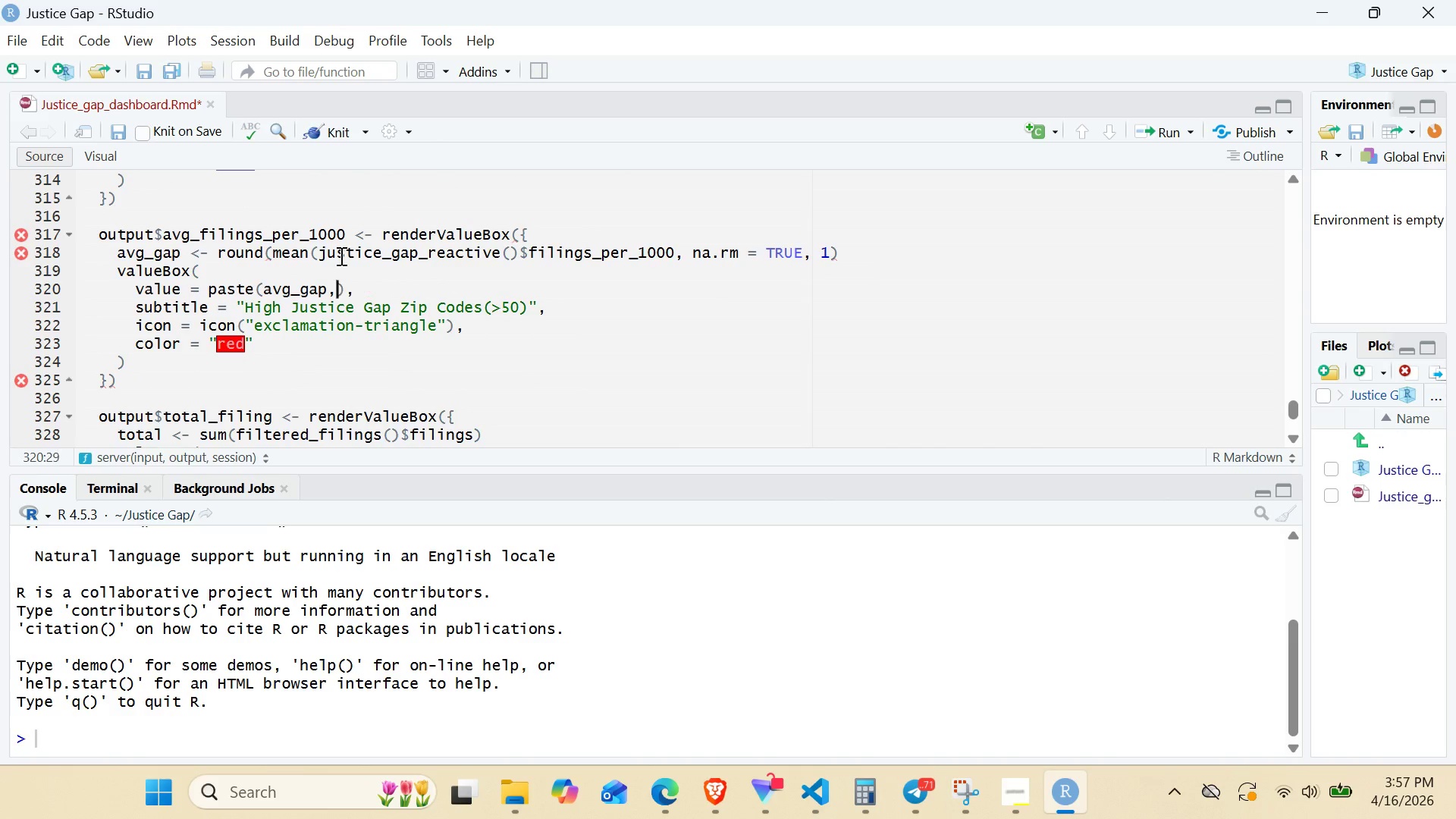 
key(Control+Z)
 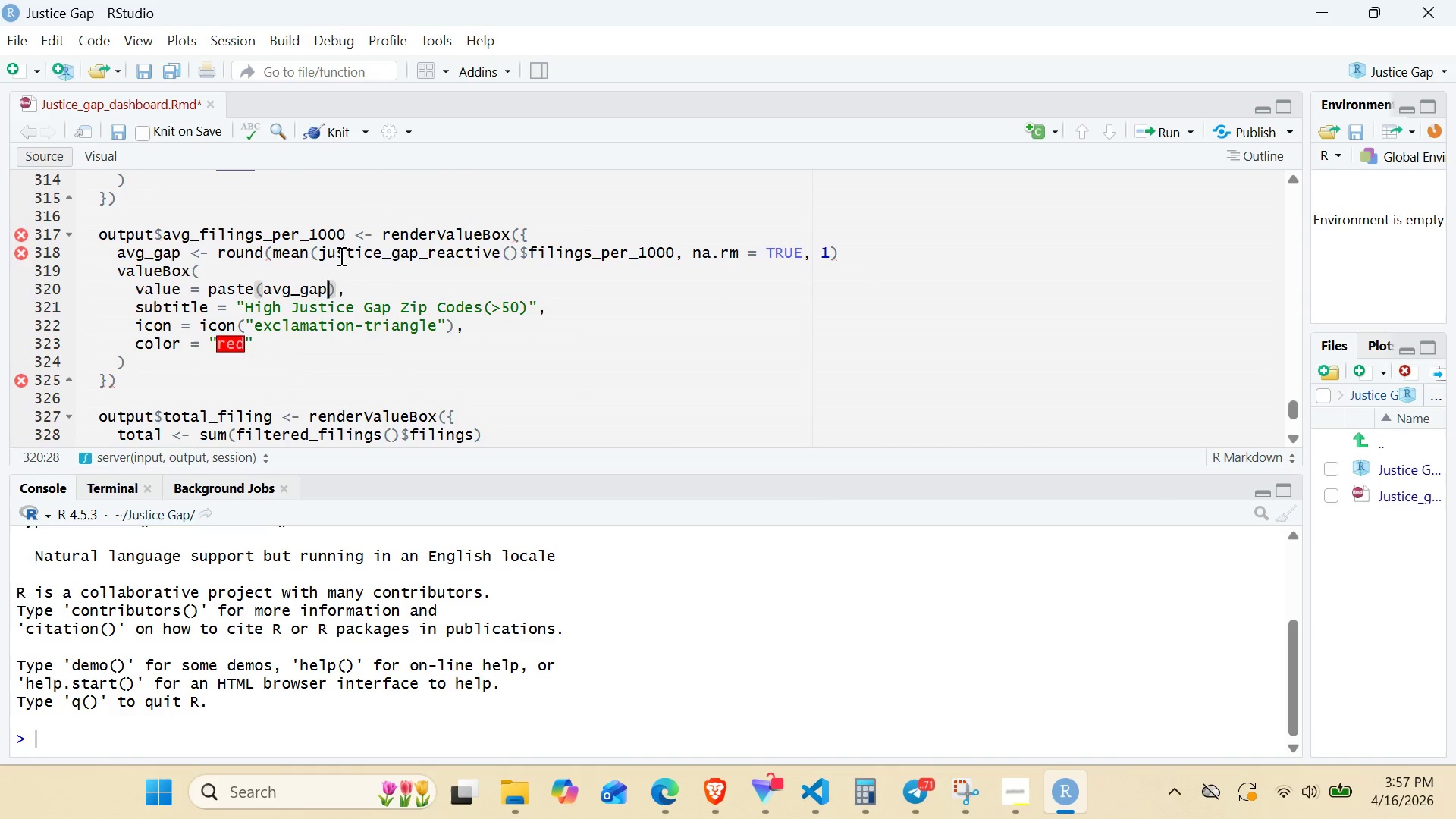 
key(Control+Z)
 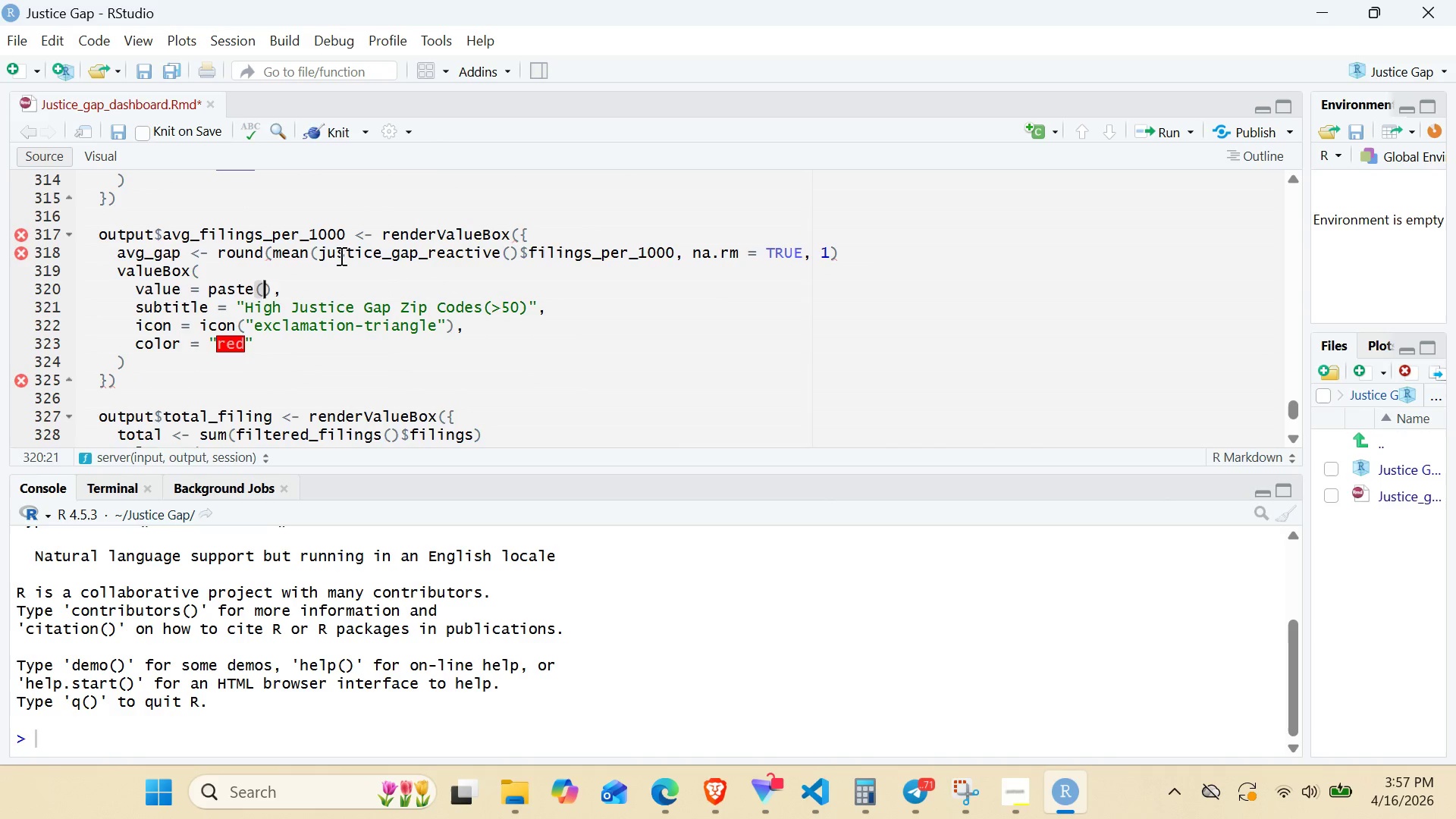 
key(Control+Z)
 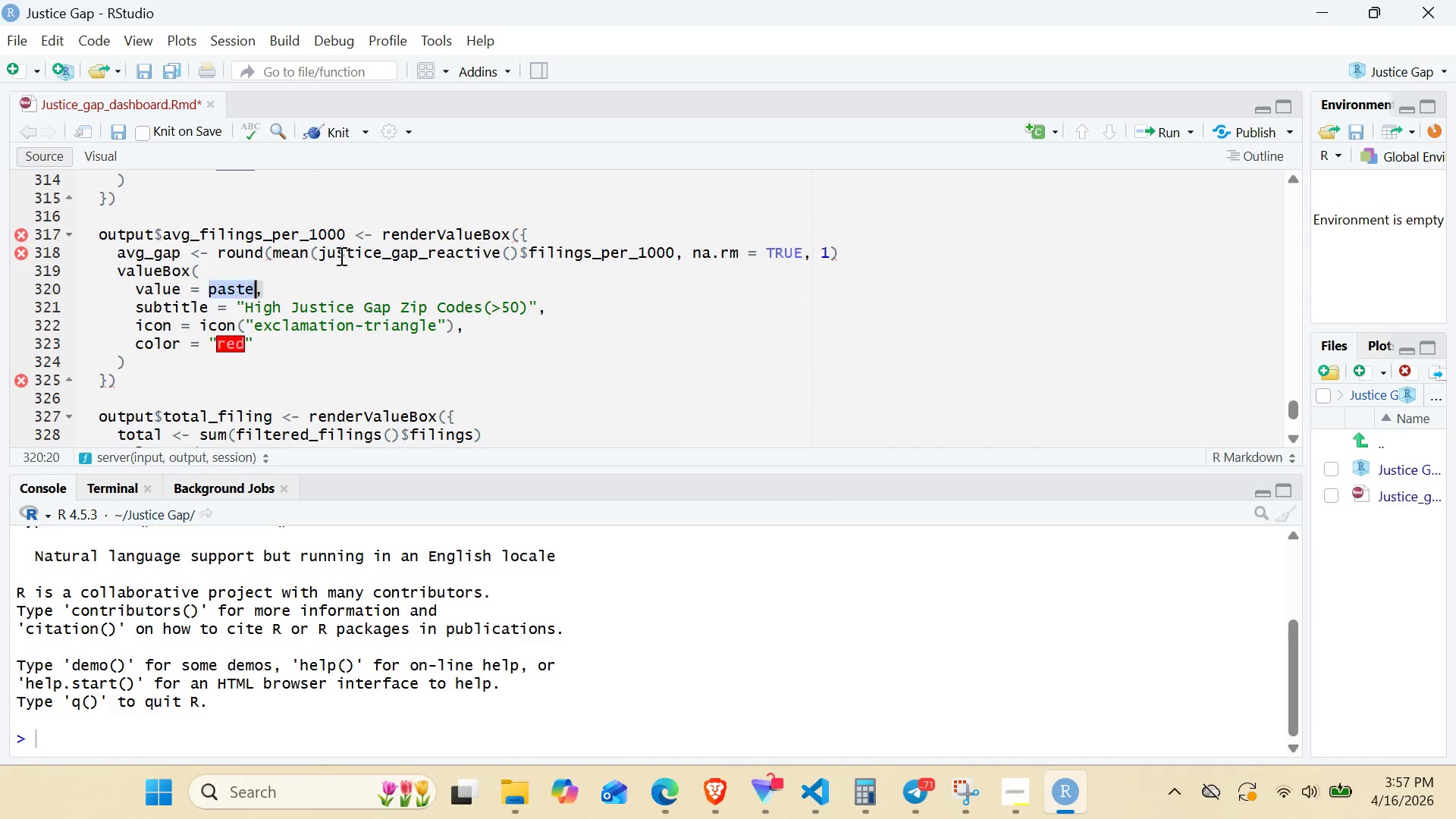 
key(Control+Z)
 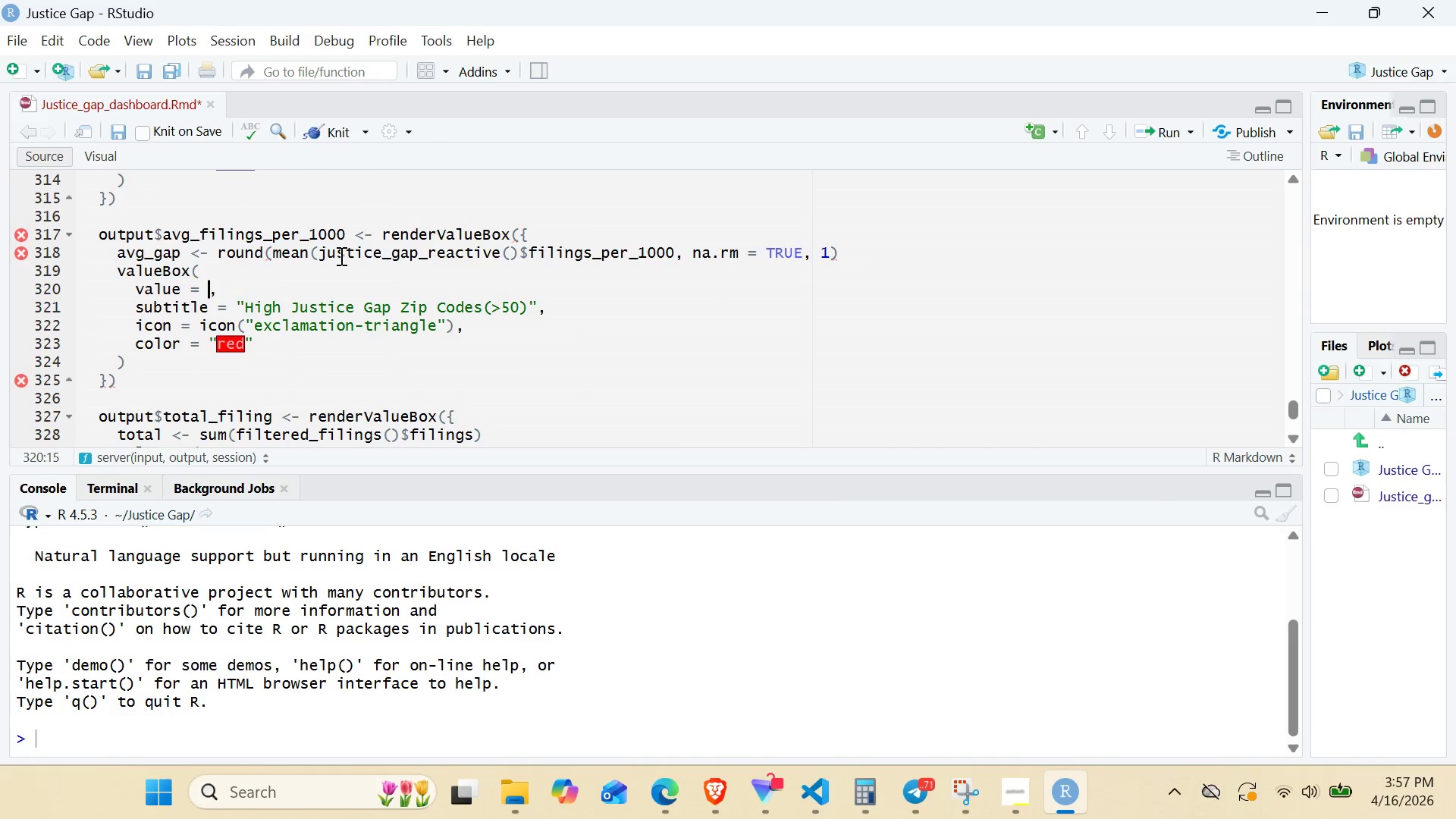 
key(Control+Z)
 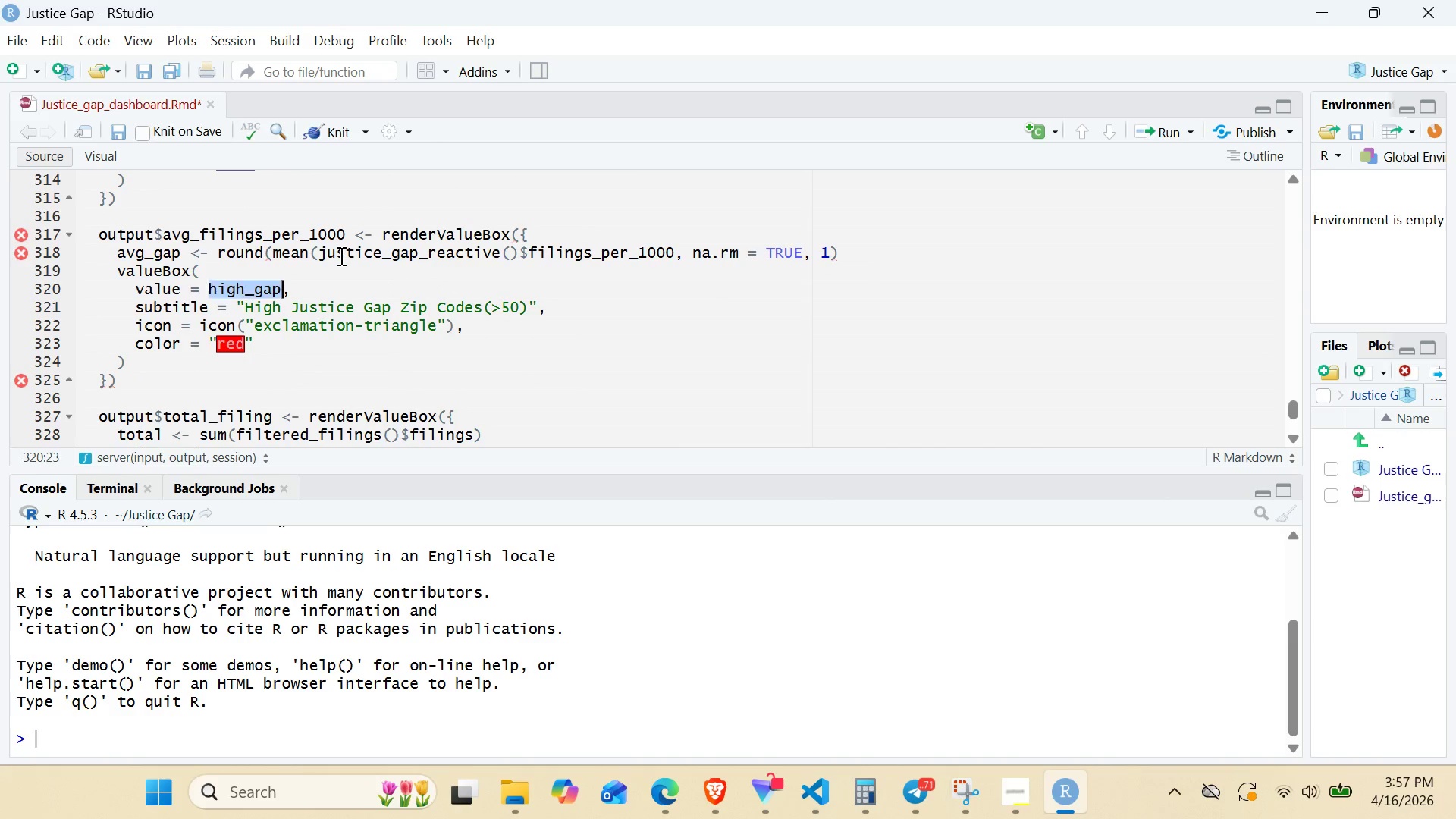 
key(Control+Z)
 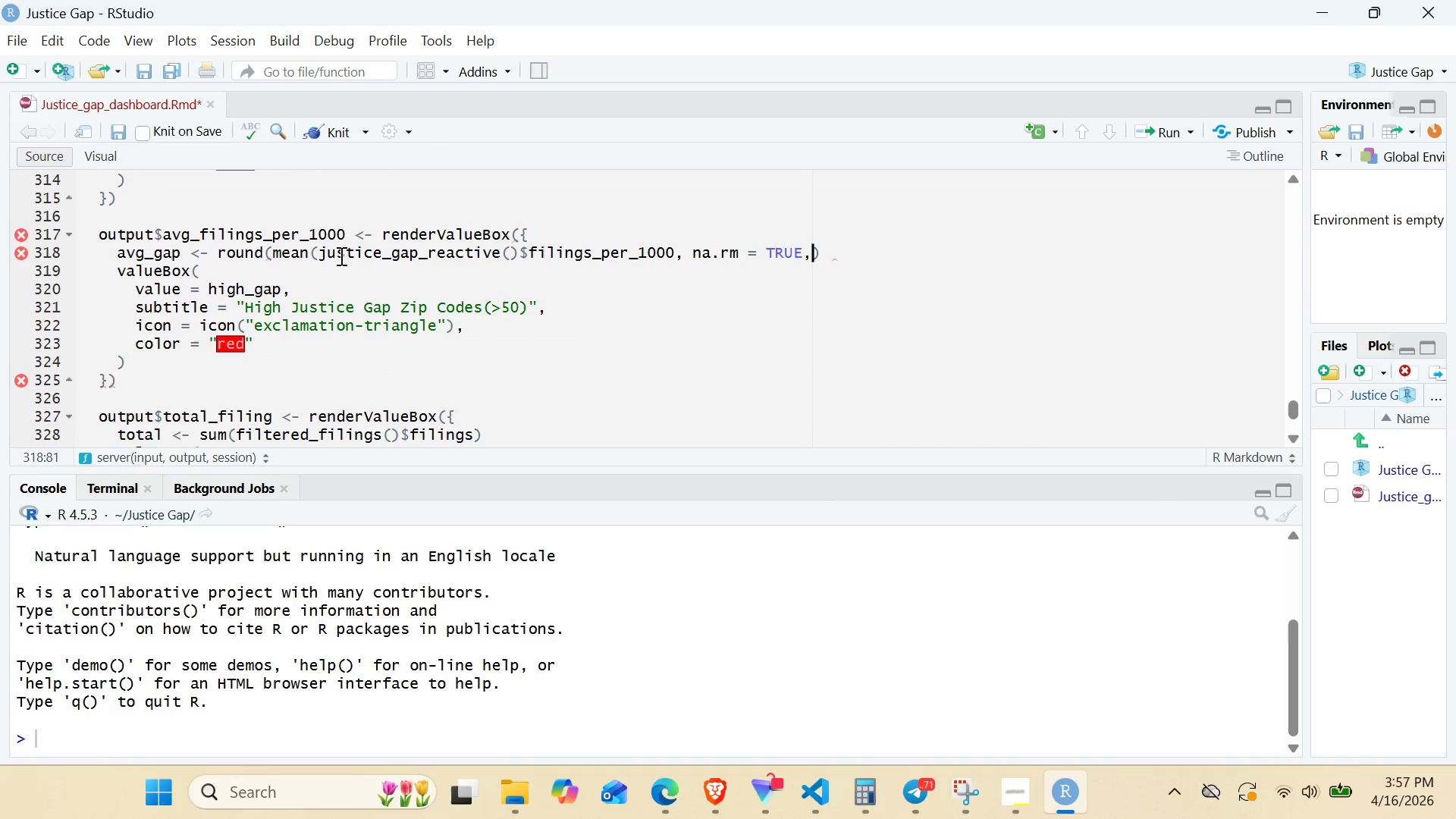 
key(Control+Z)
 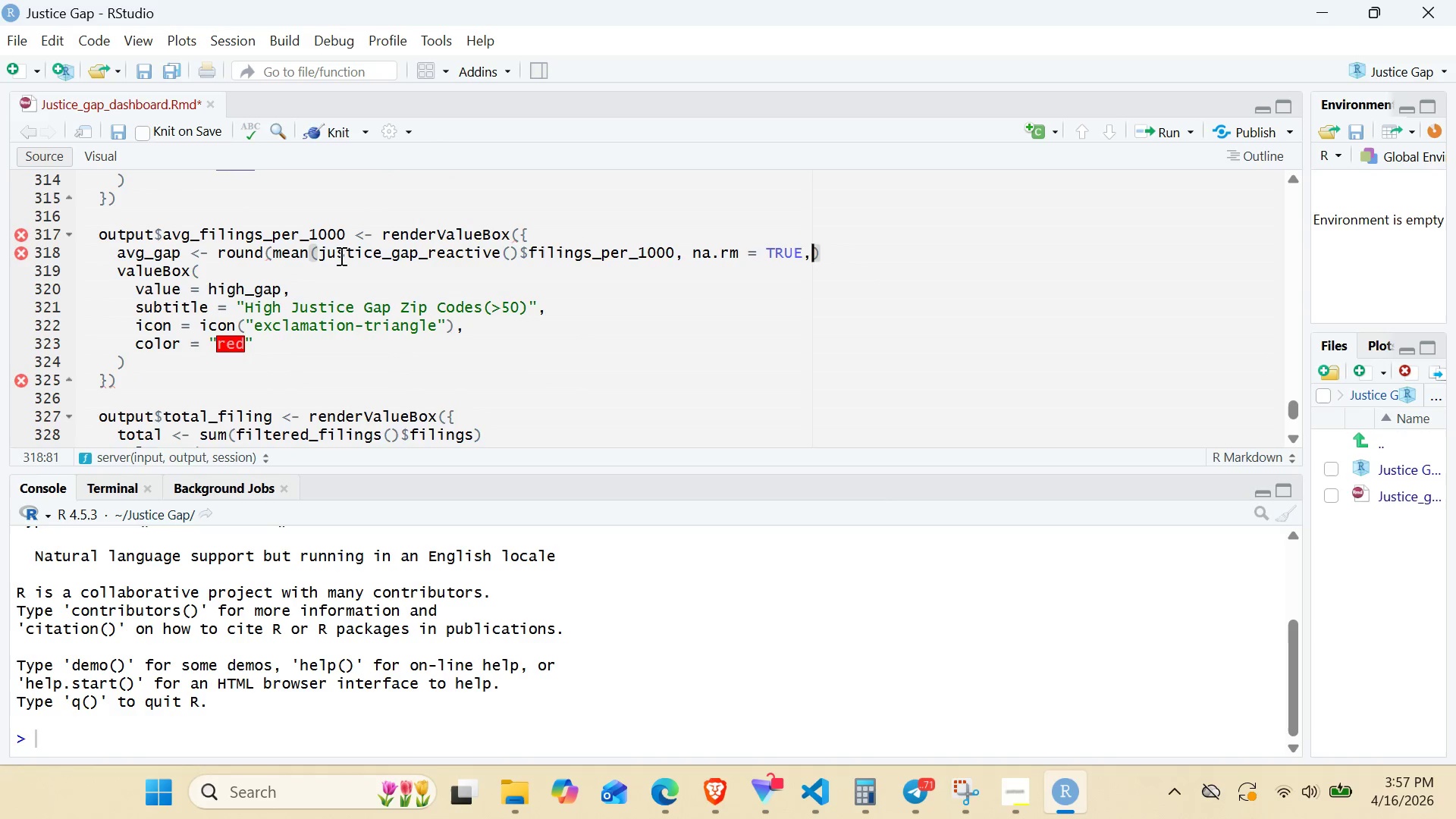 
key(Control+Z)
 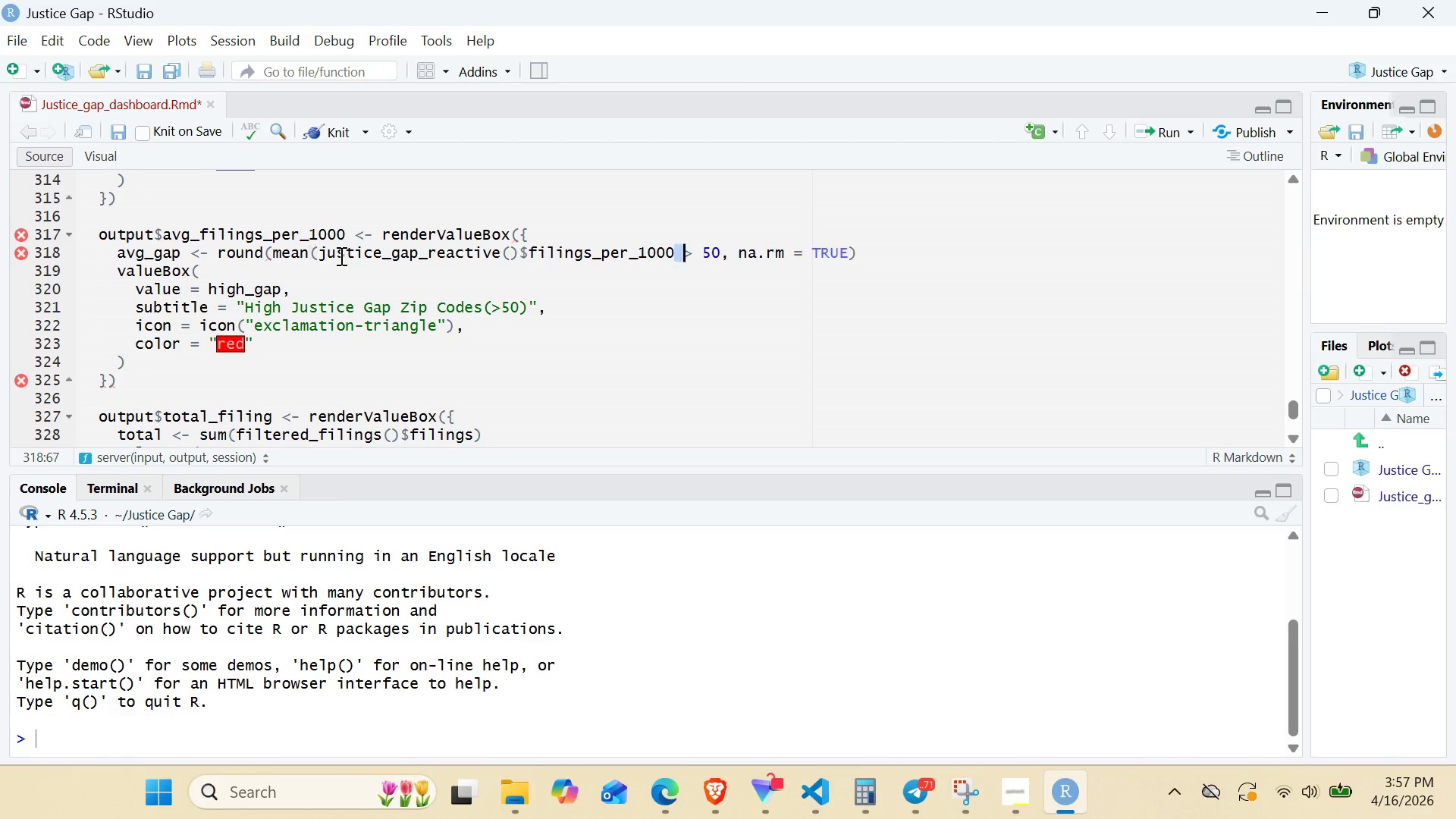 
key(Control+Z)
 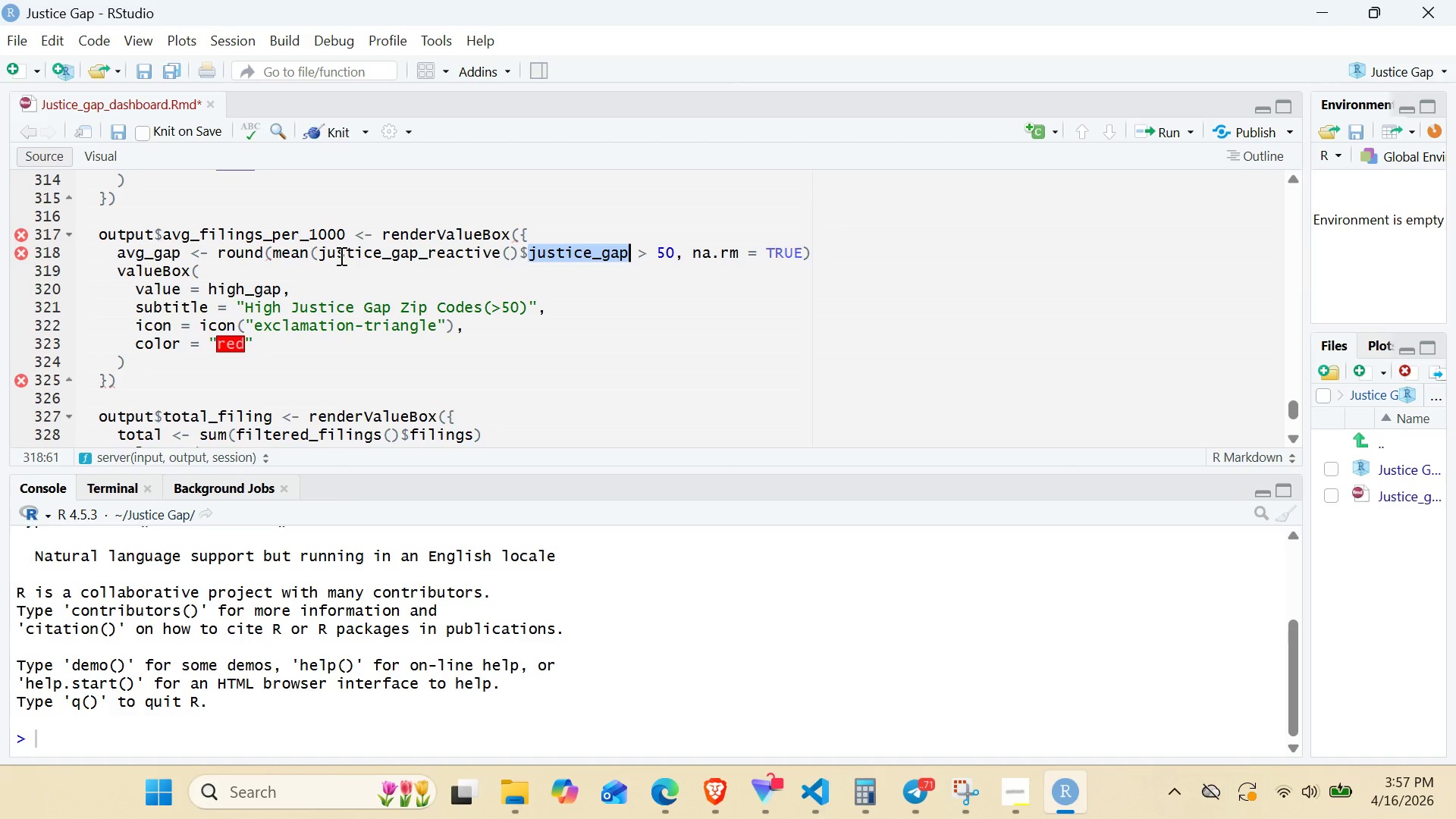 
hold_key(key=Z, duration=0.34)
 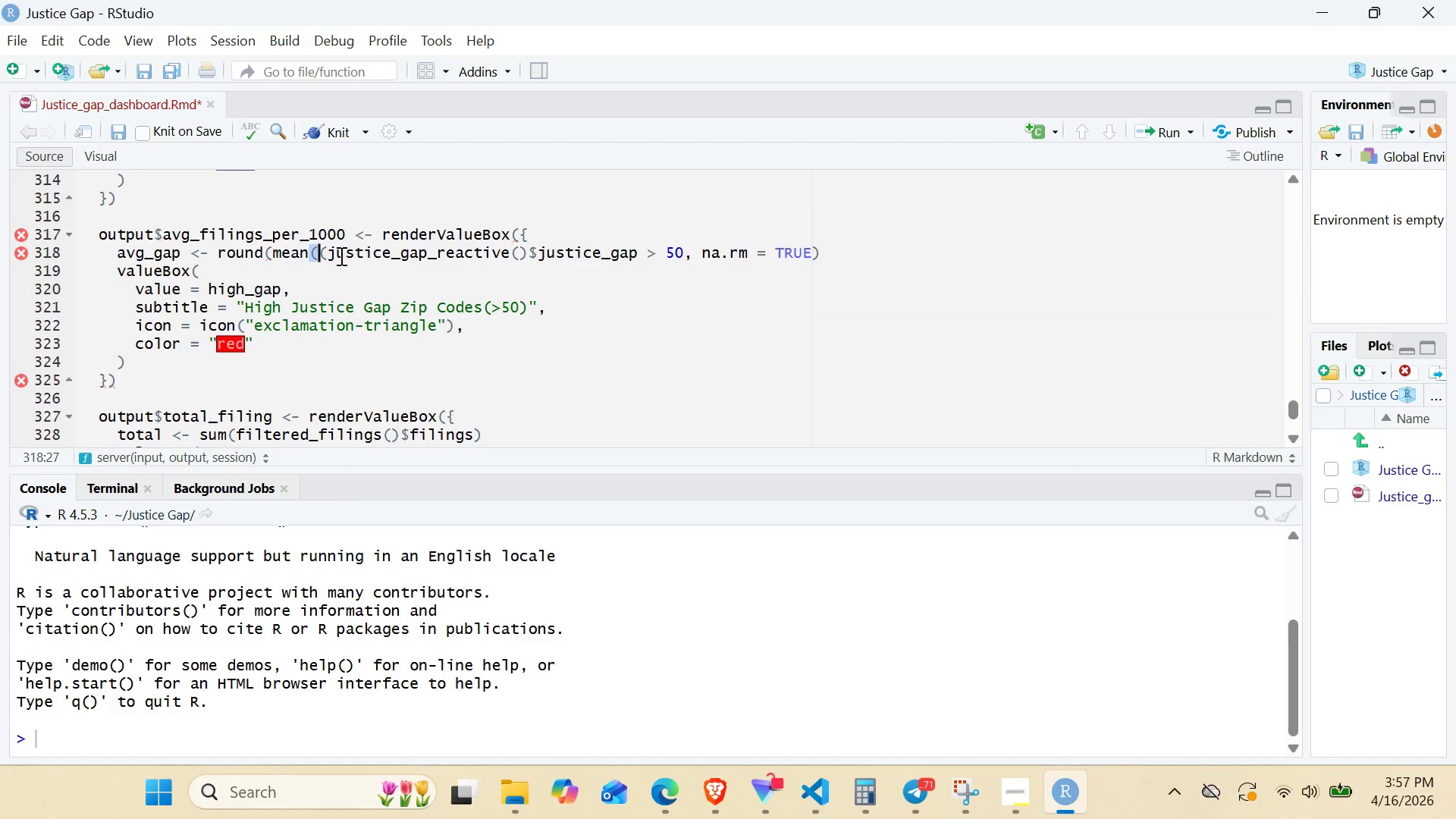 
key(Control+Z)
 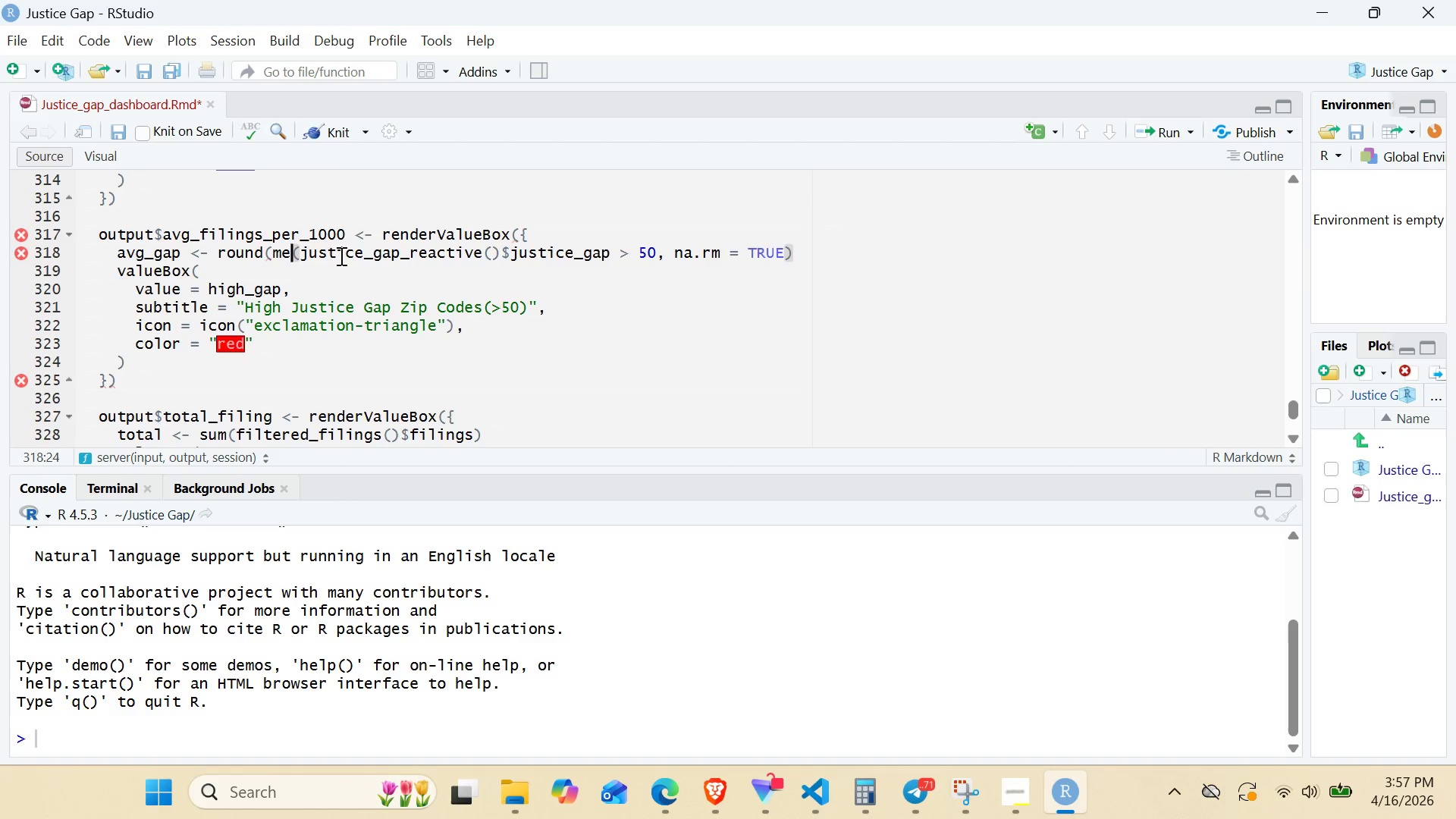 
key(Control+Z)
 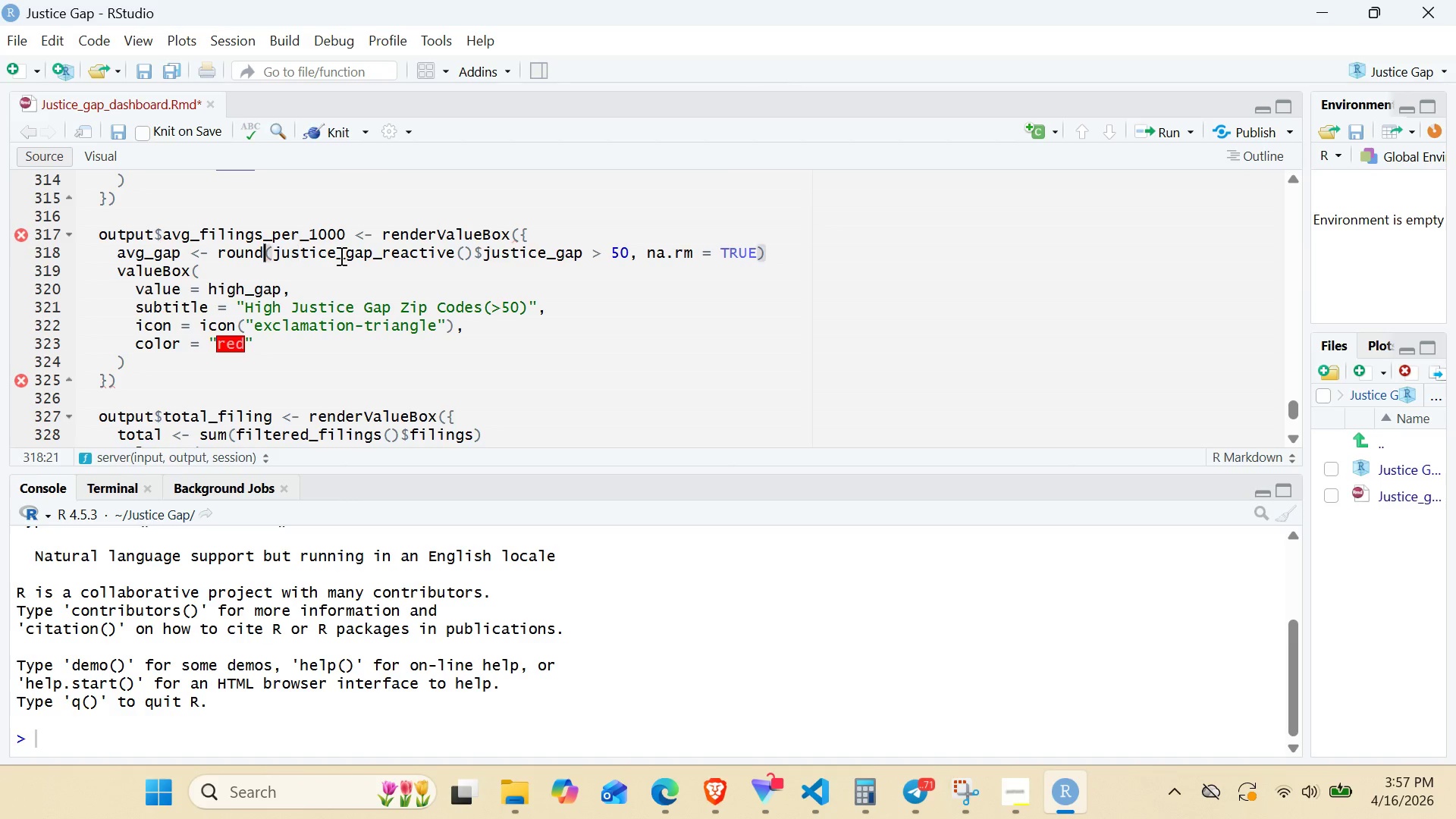 
key(Control+Z)
 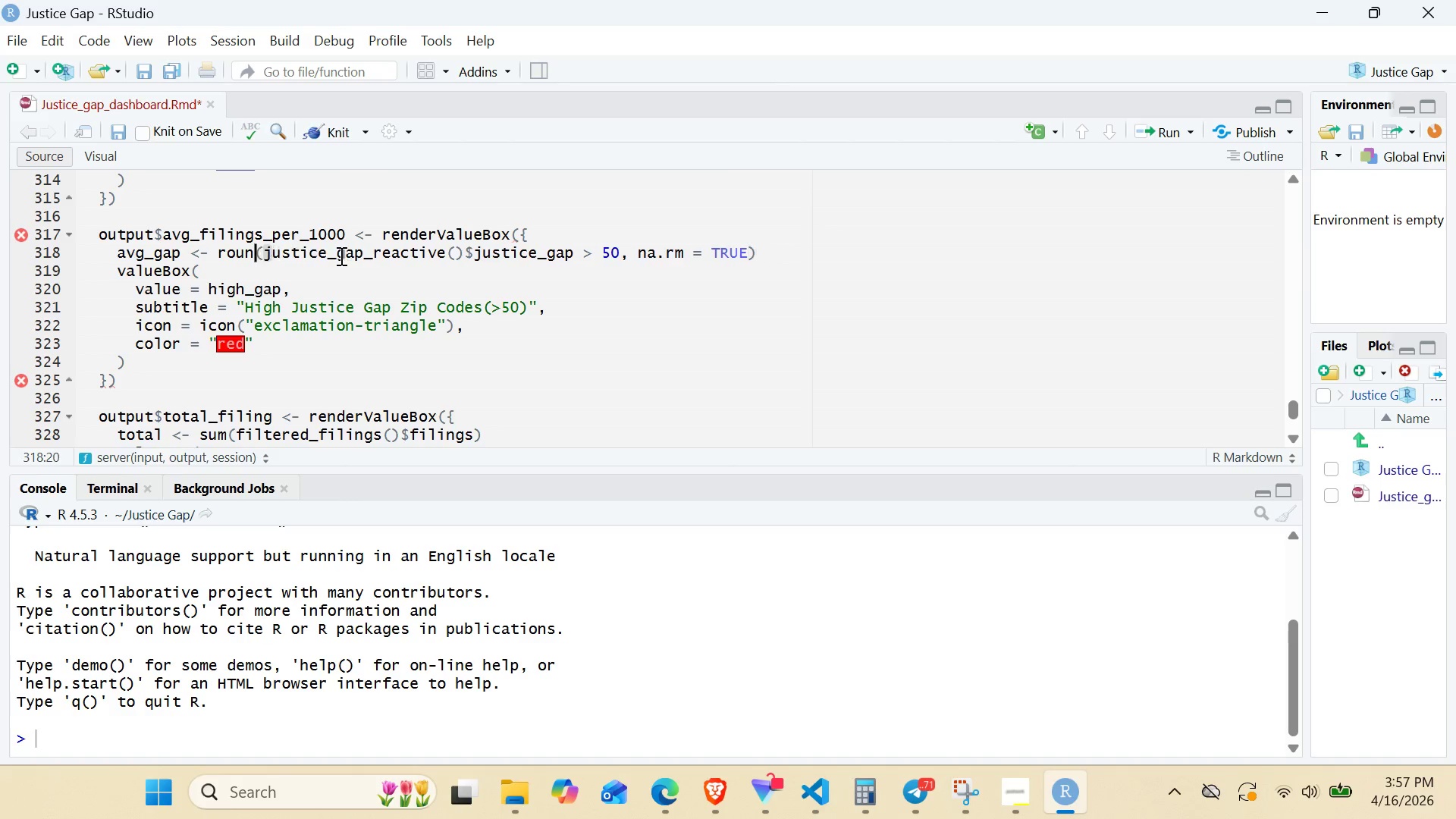 
key(Control+Z)
 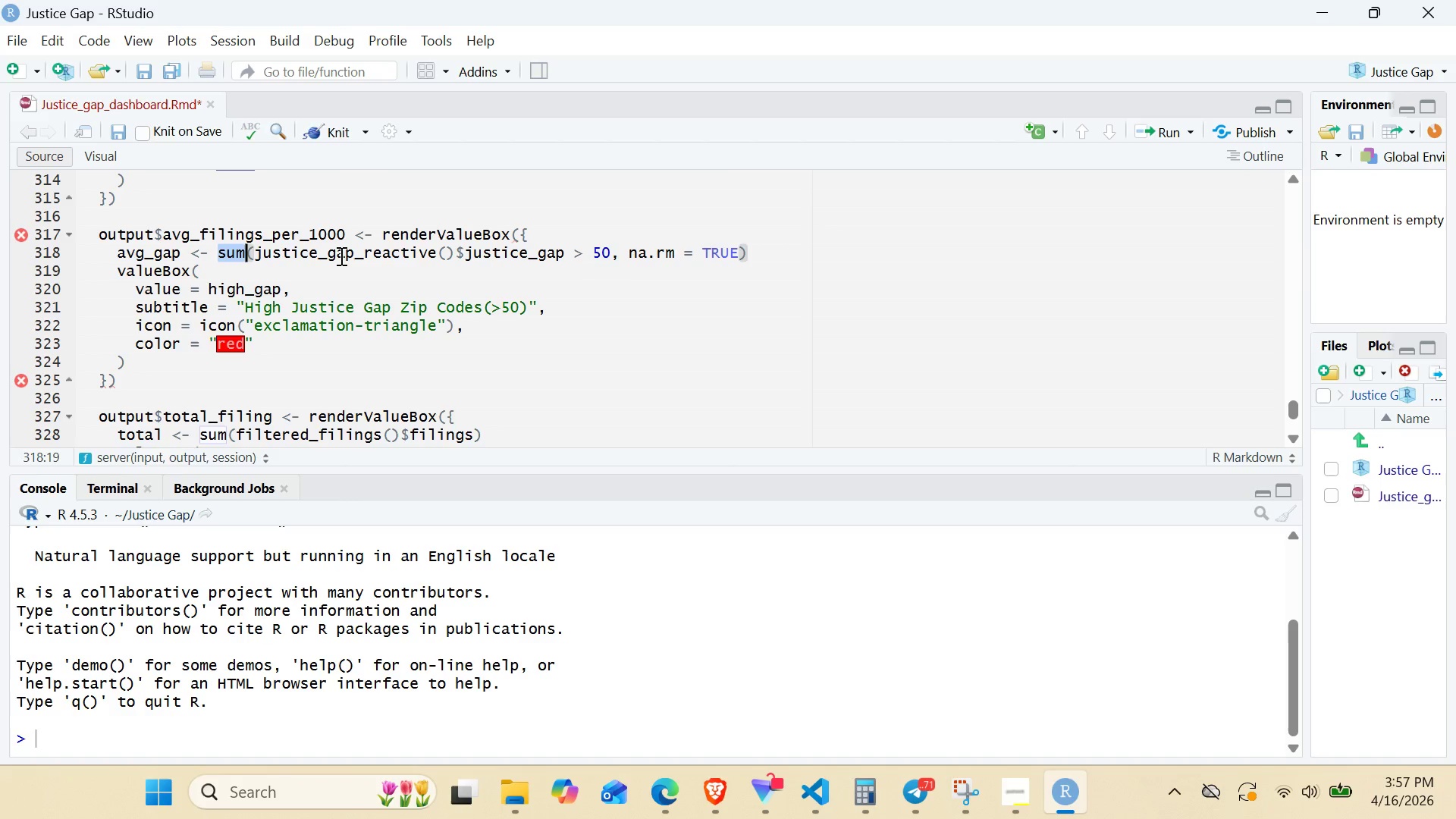 
key(Control+Z)
 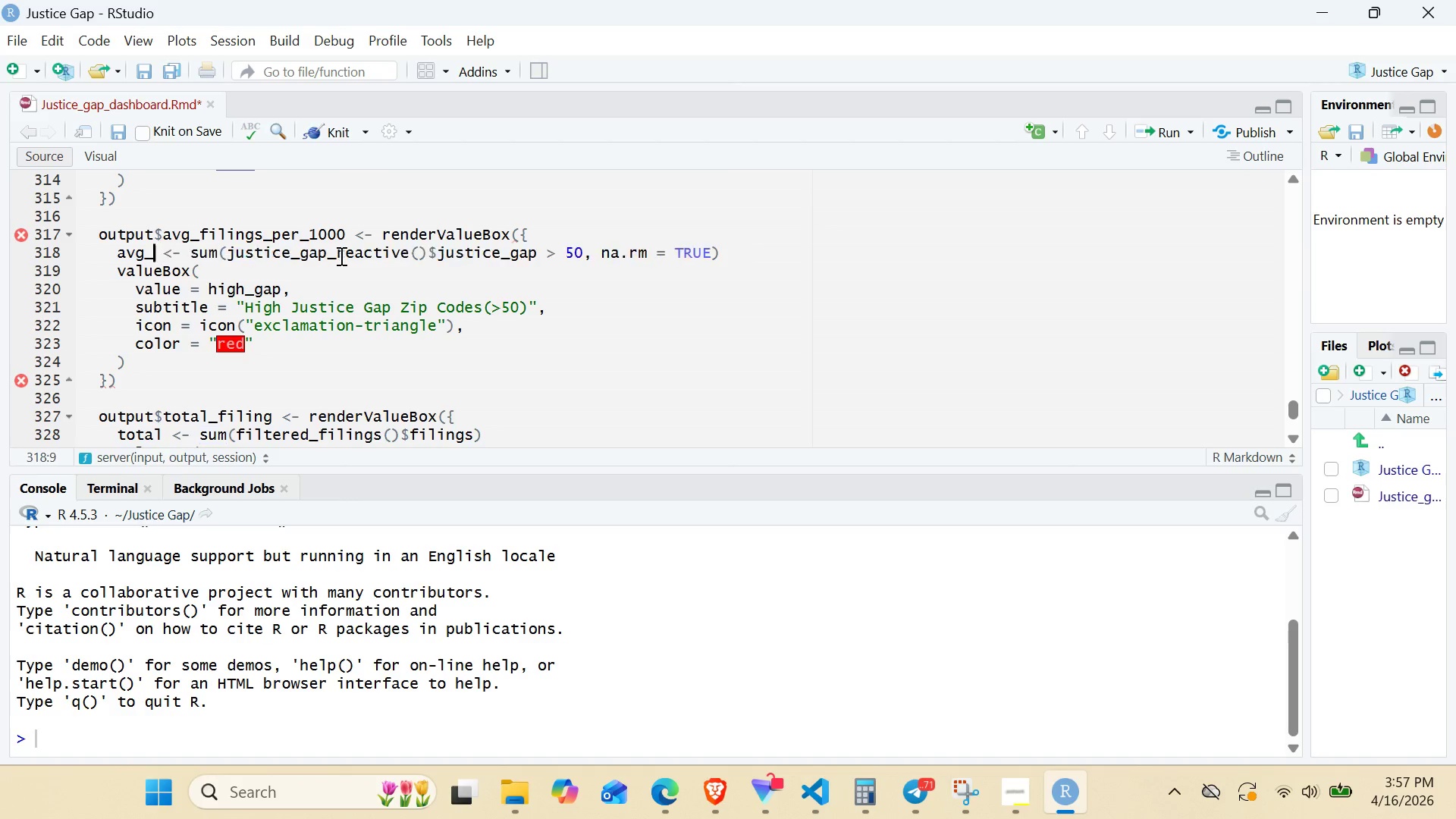 
key(Control+Z)
 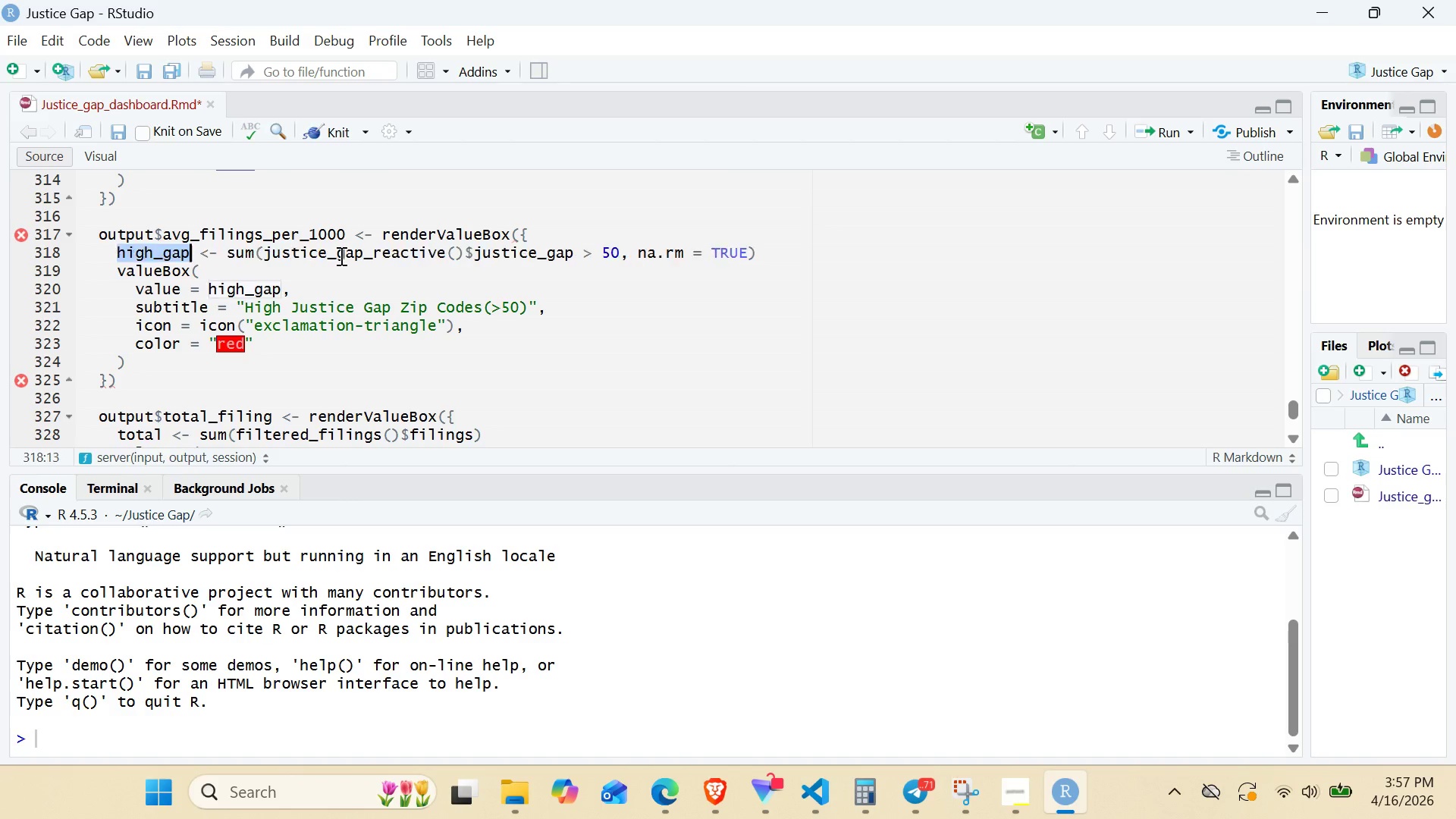 
key(Control+Z)
 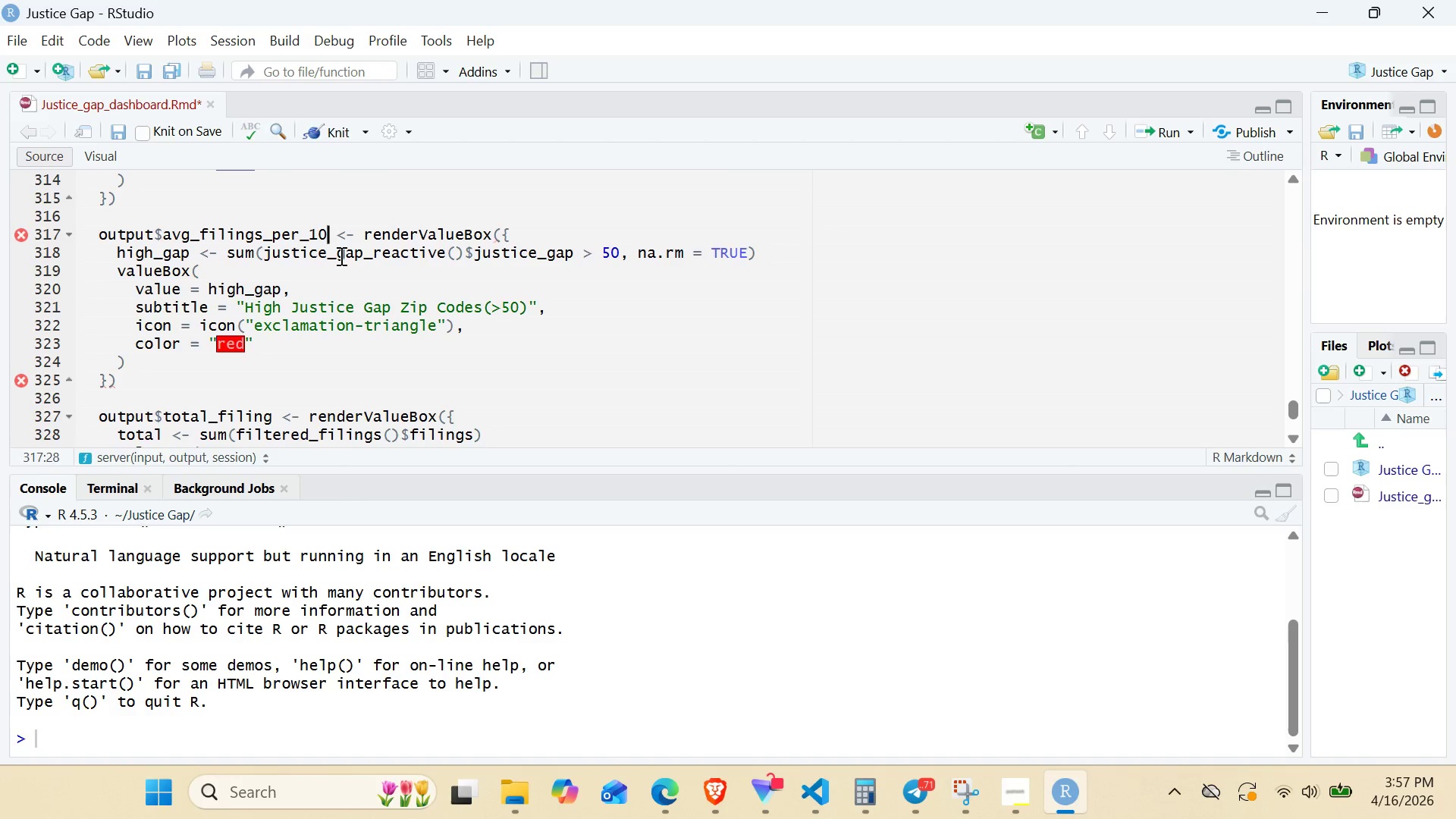 
key(Control+Z)
 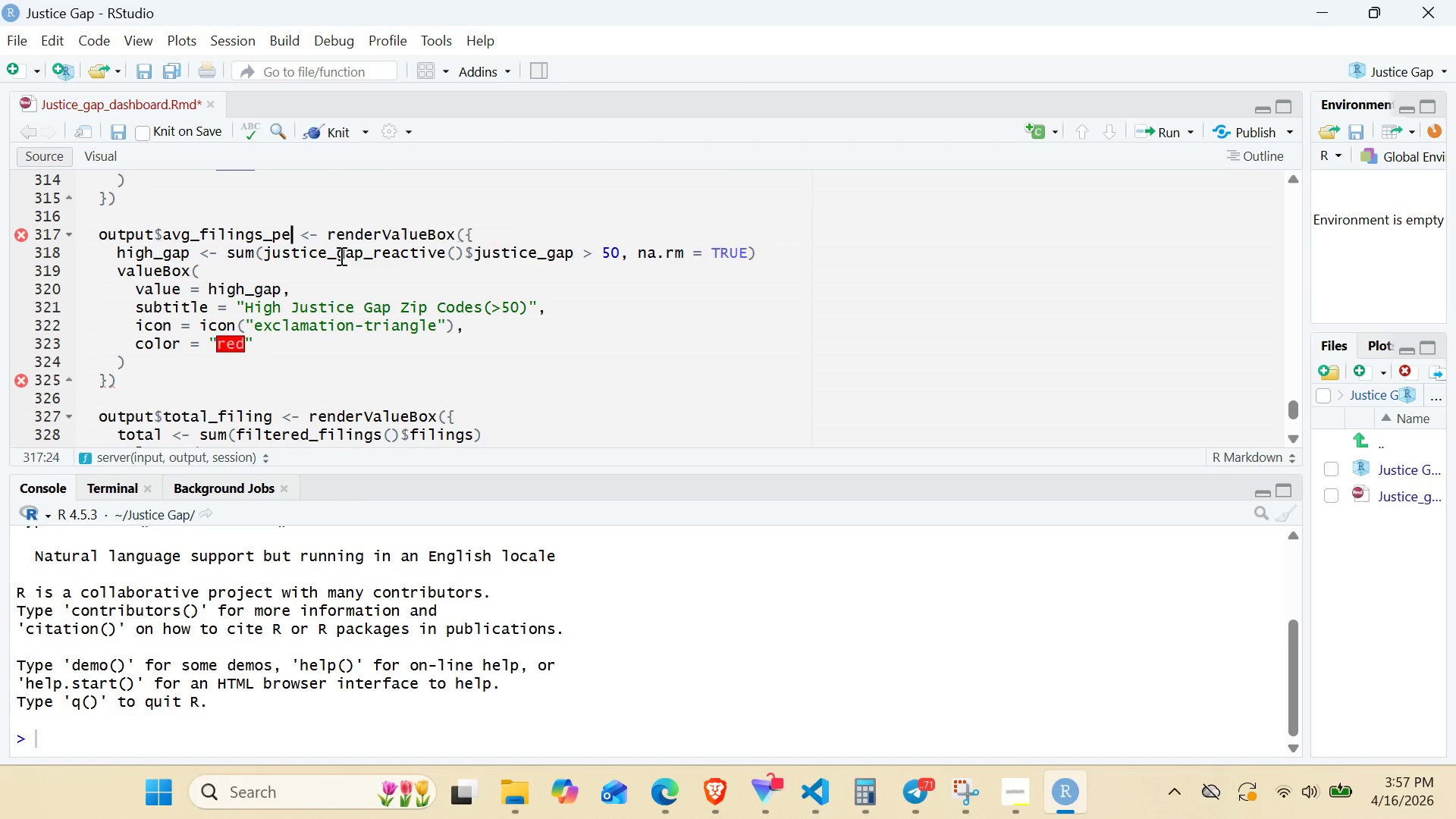 
key(Control+Z)
 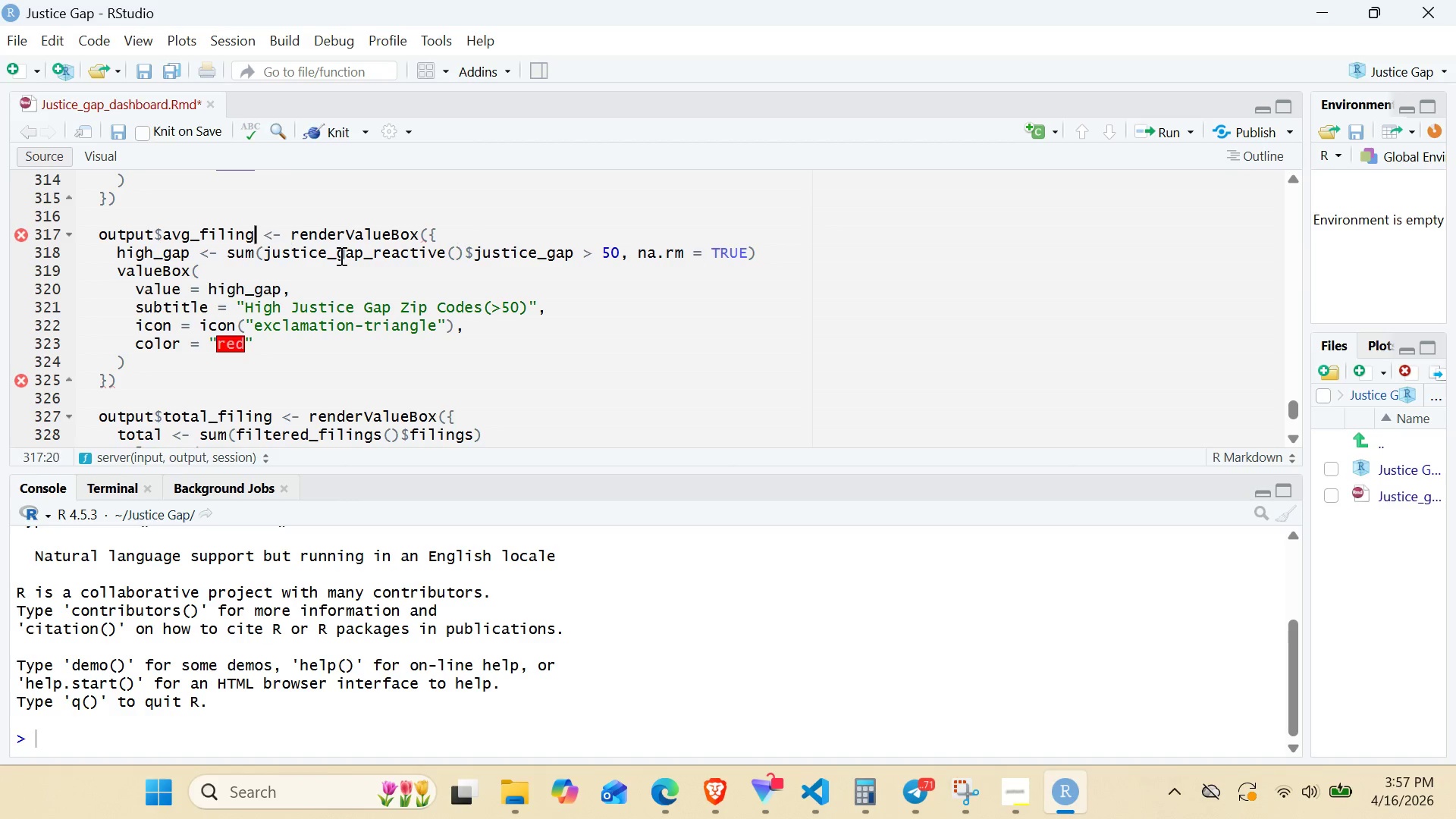 
key(Control+Z)
 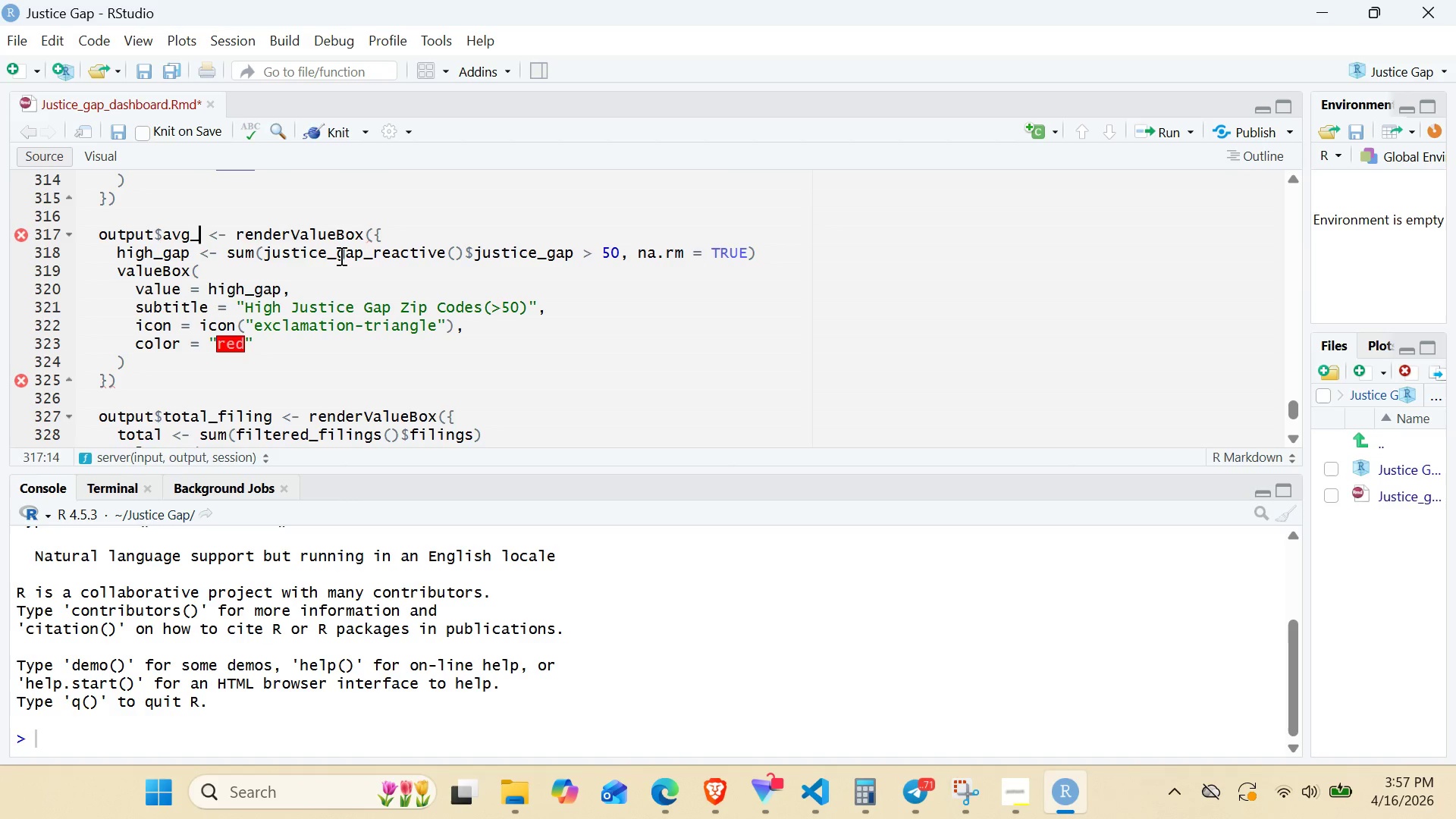 
key(Control+Z)
 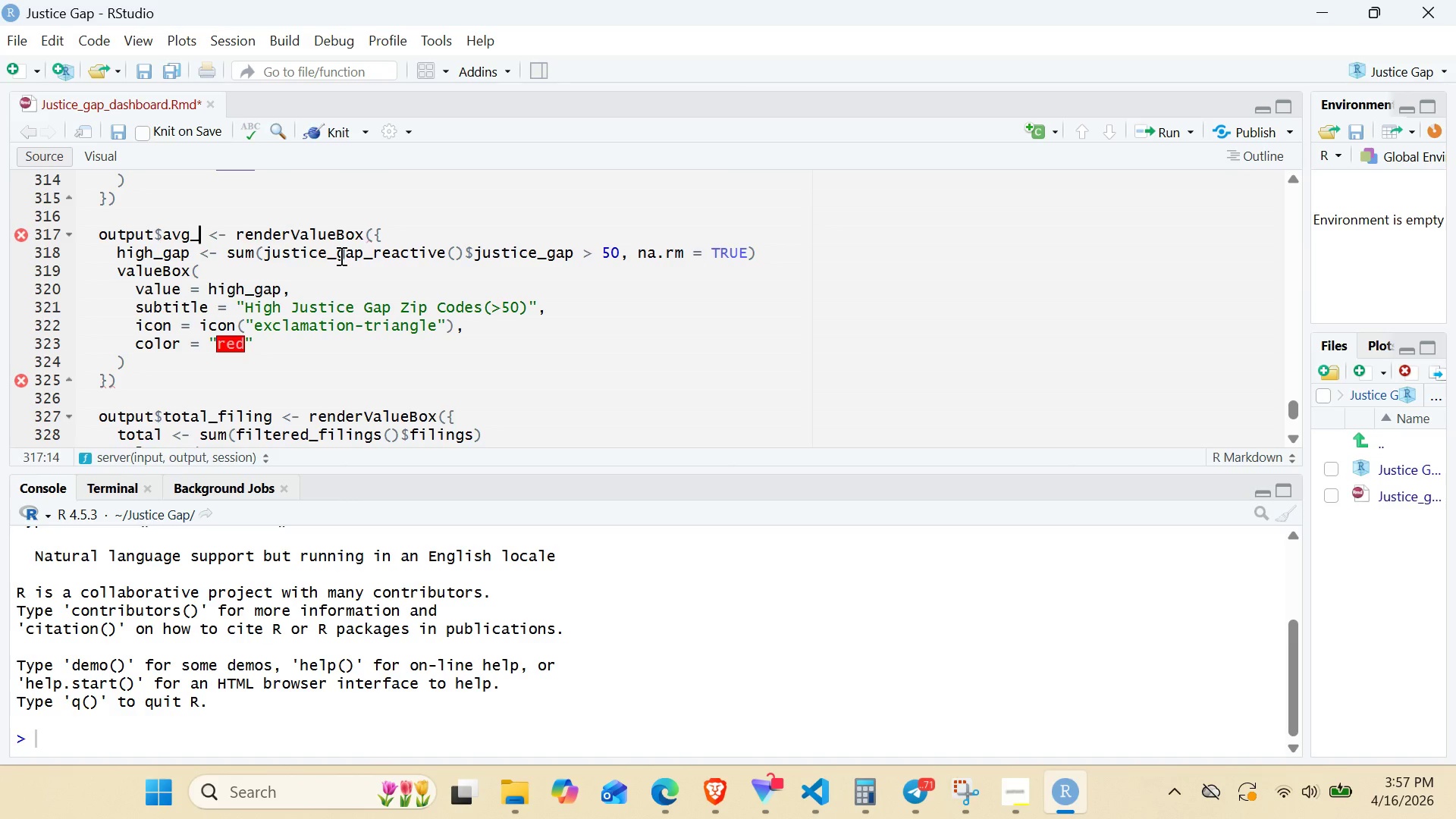 
key(Control+Z)
 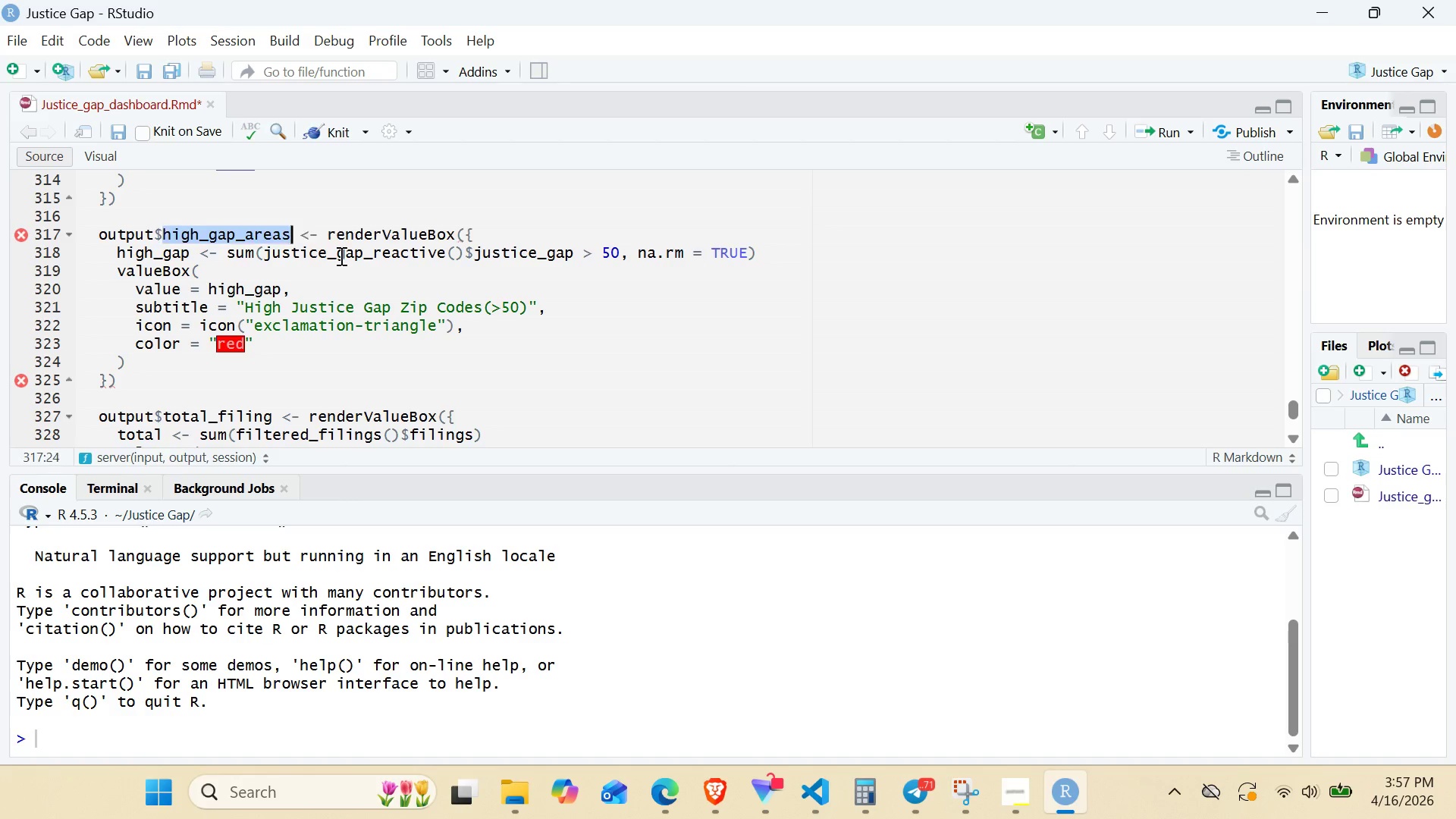 
key(Control+Z)
 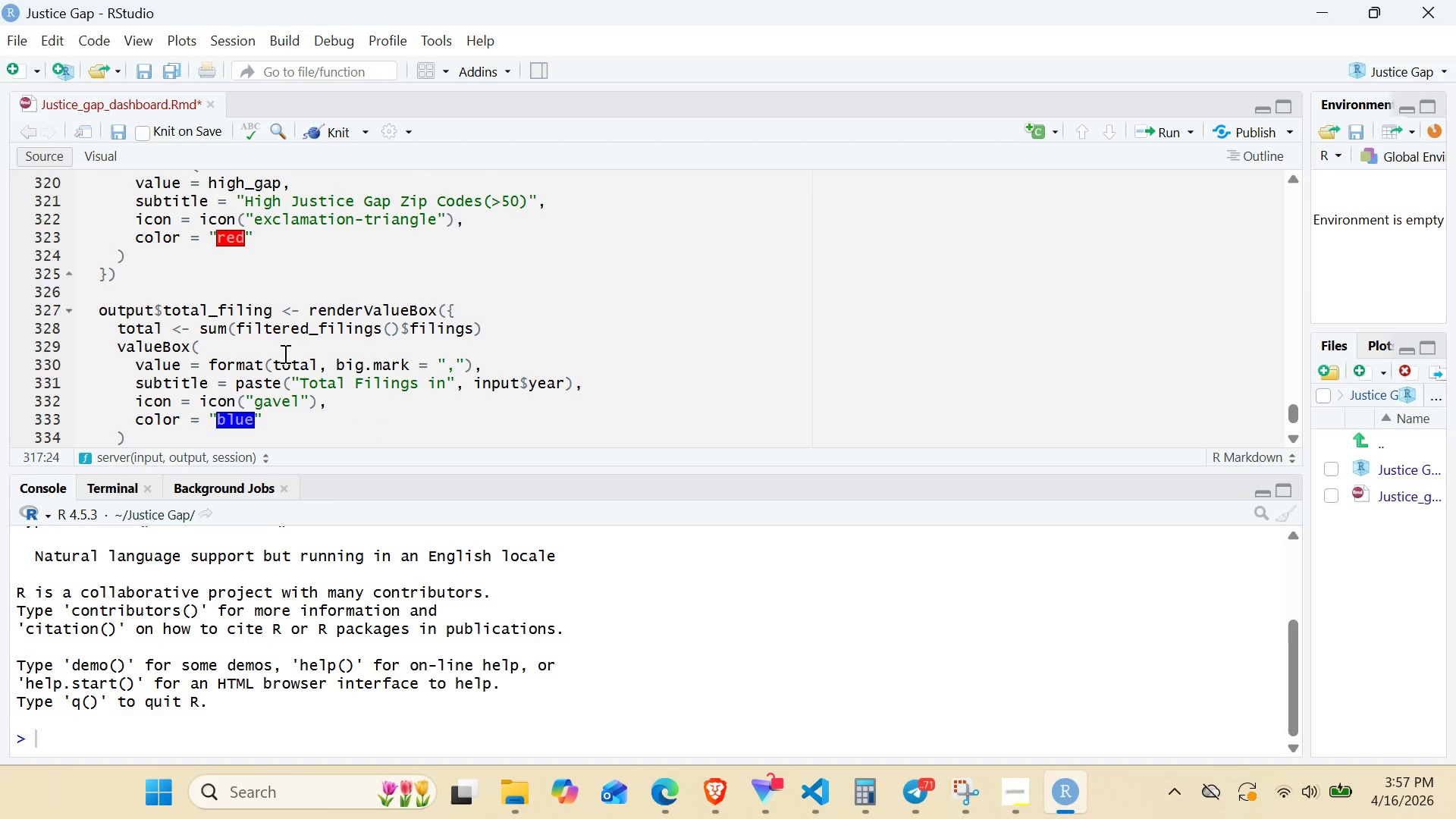 
left_click([254, 318])
 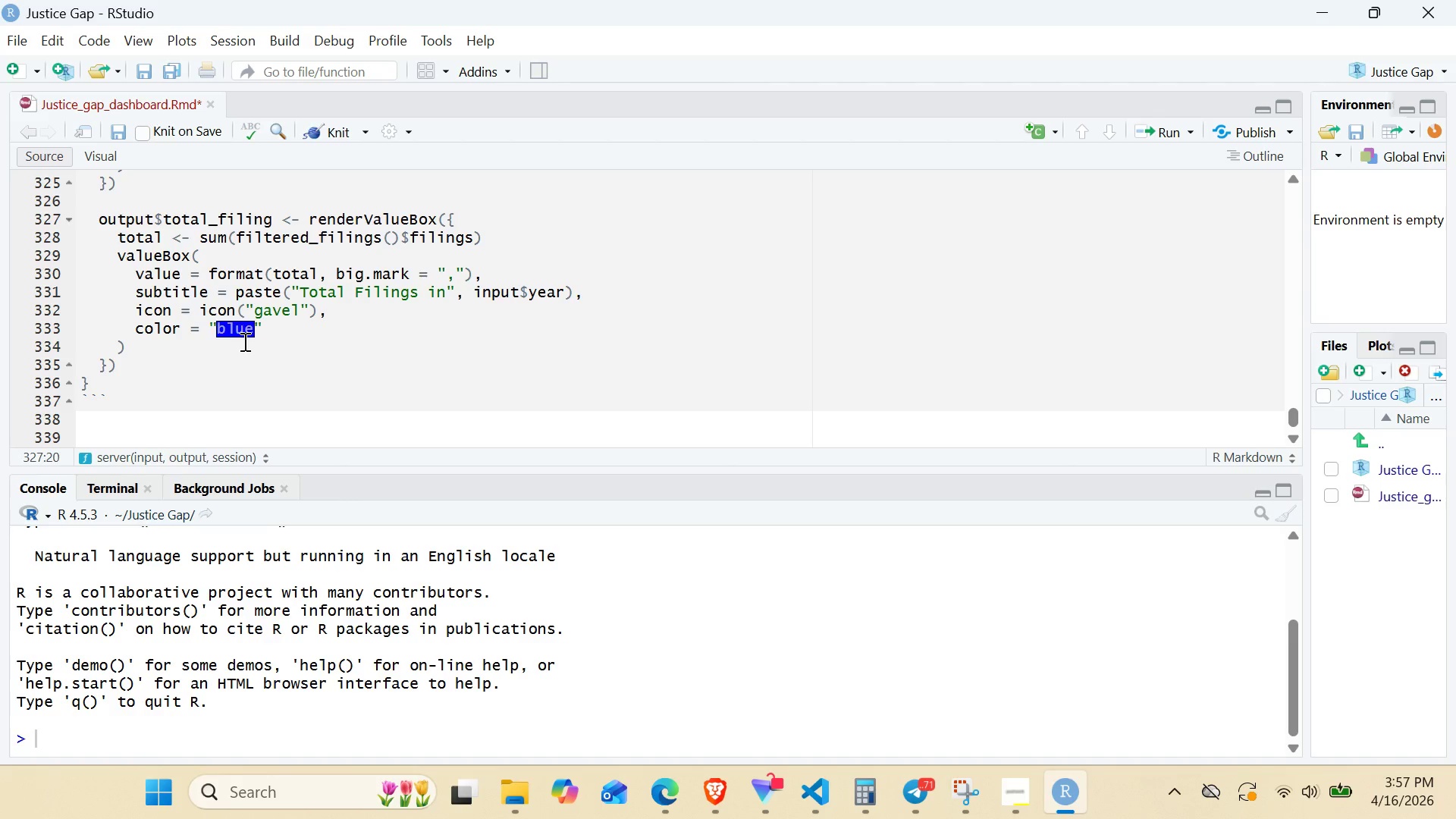 
double_click([242, 328])
 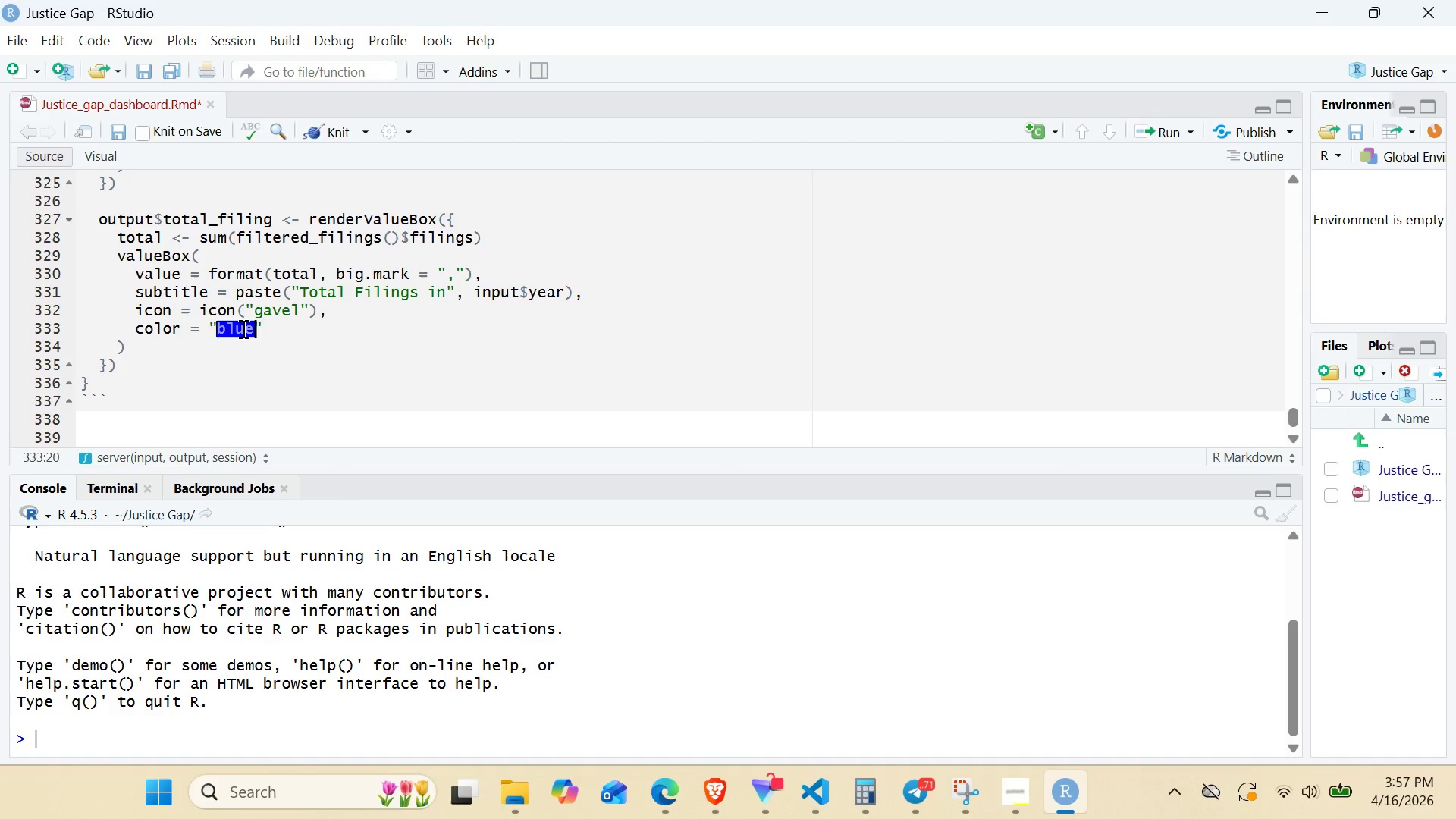 
type(green)
 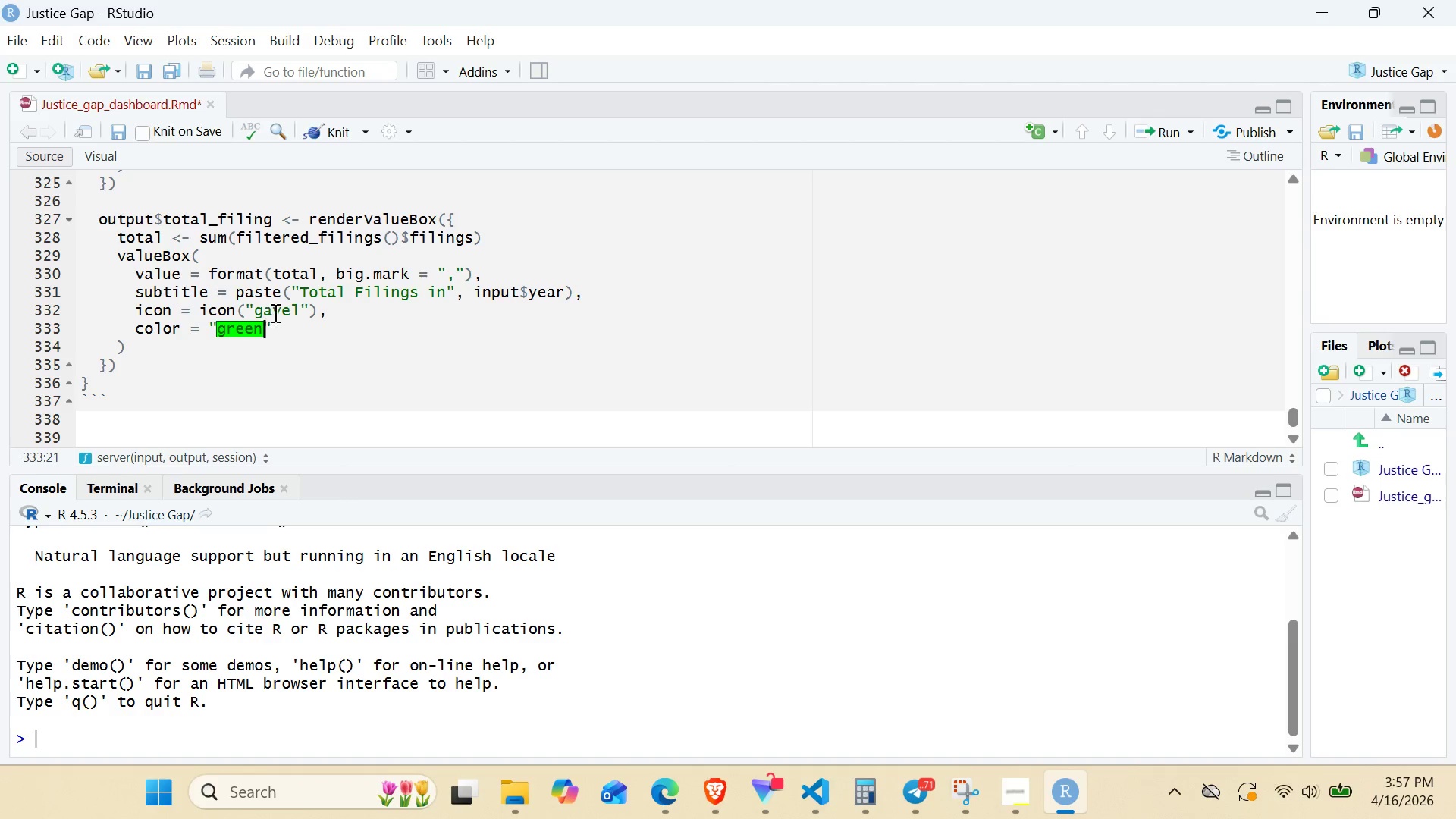 
double_click([278, 315])
 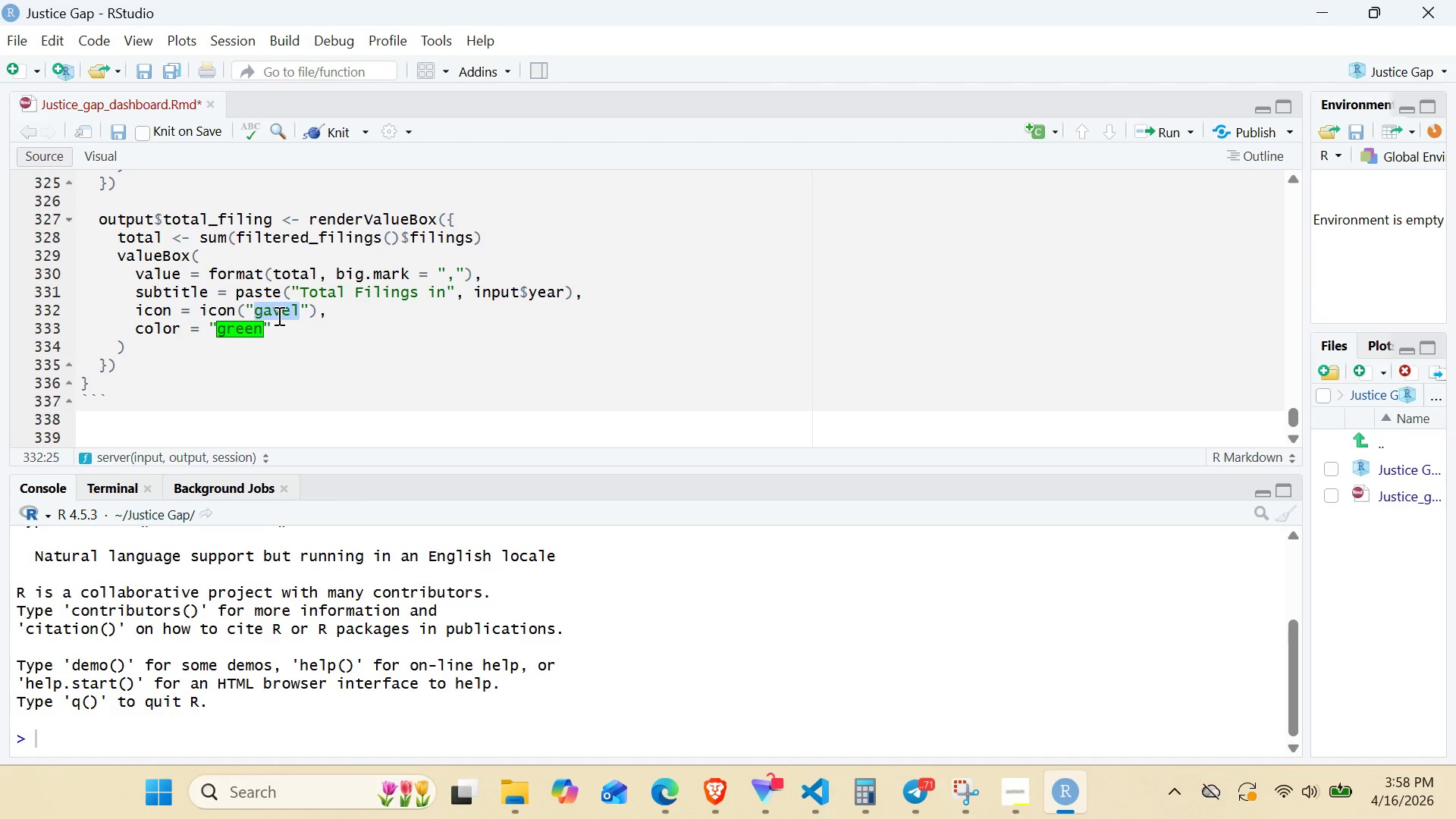 
type(chart-line)
 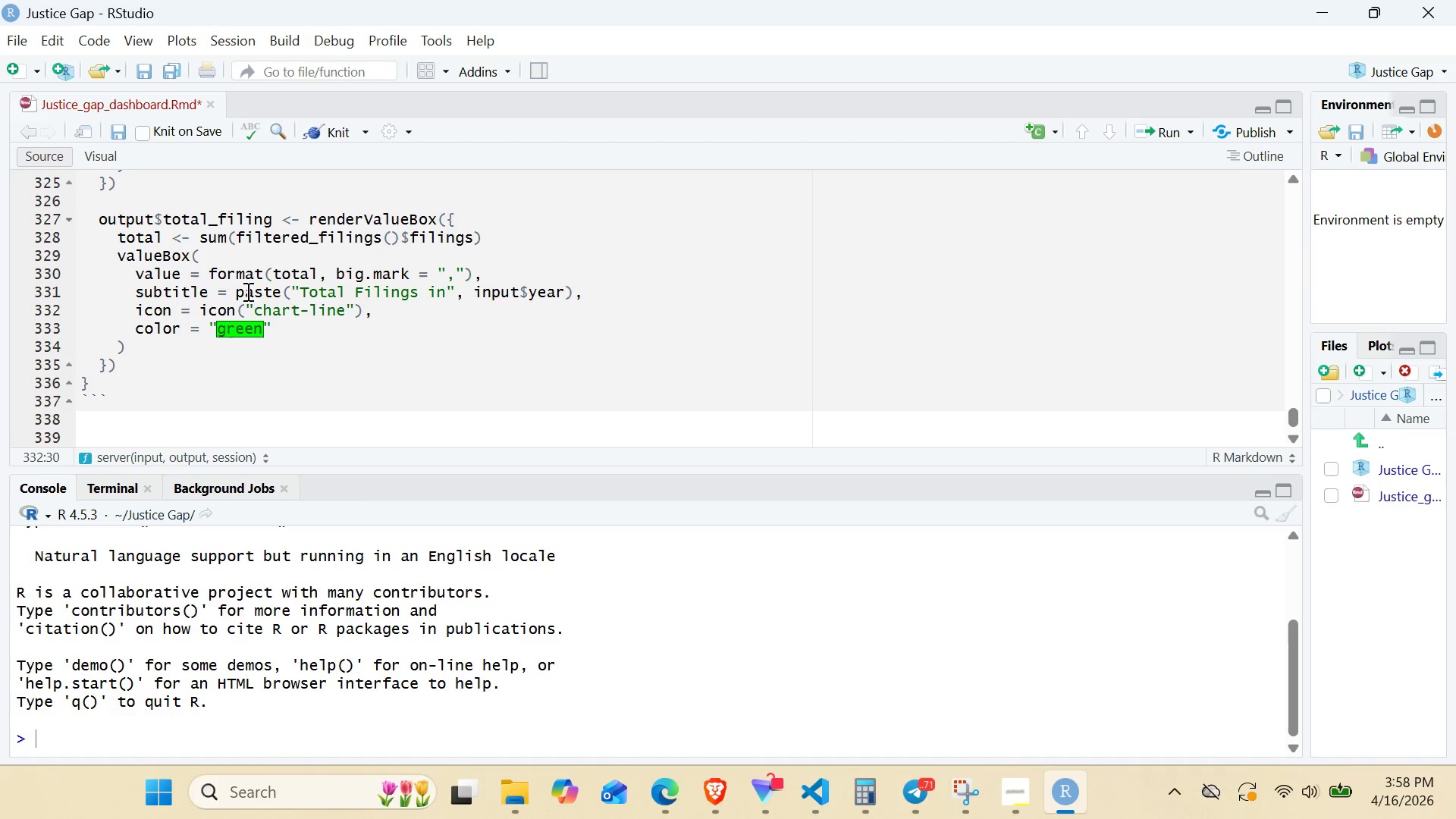 
left_click_drag(start_coordinate=[237, 291], to_coordinate=[575, 296])
 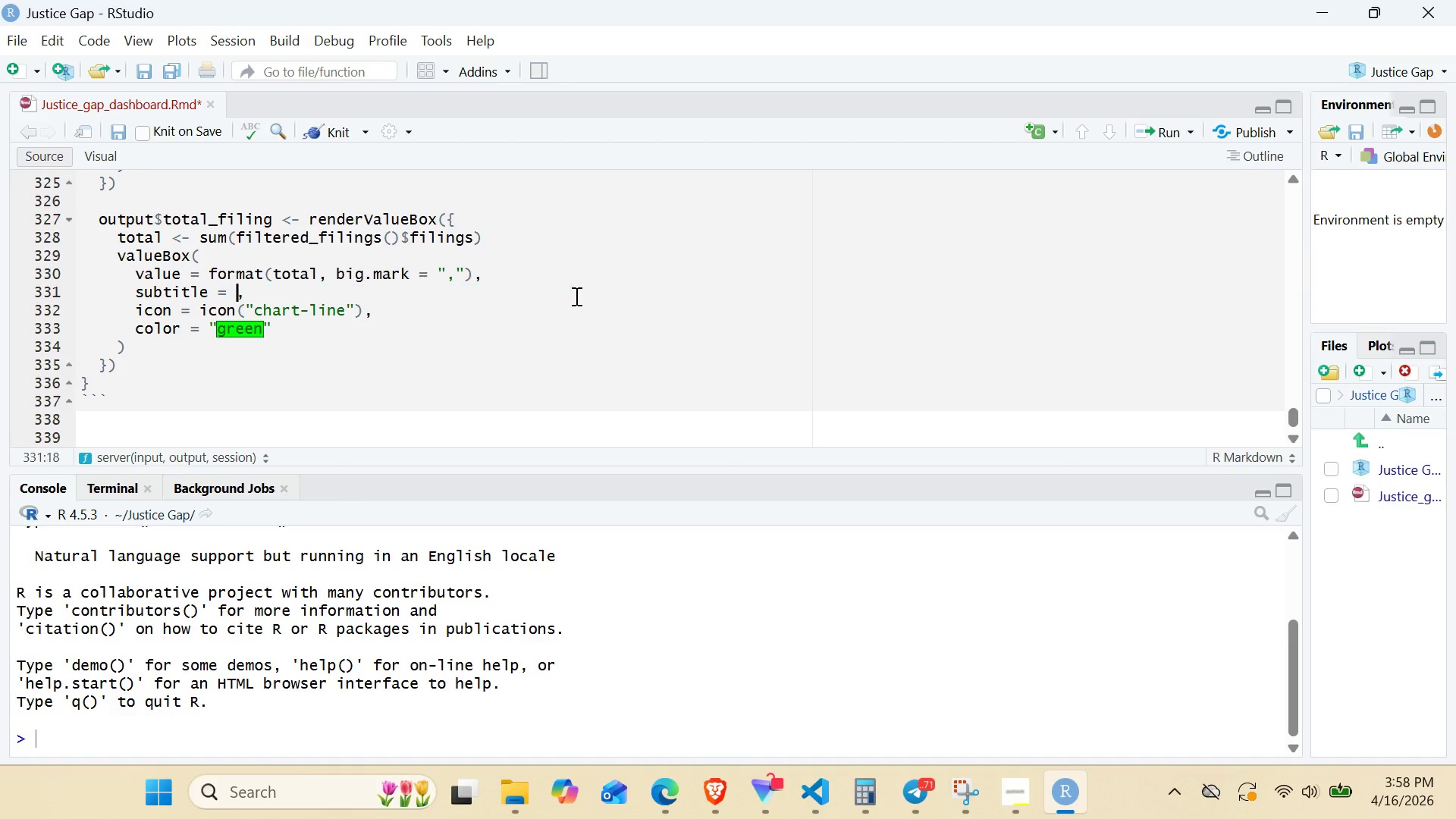 
key(Backspace)
type("Average Filings RATE)
 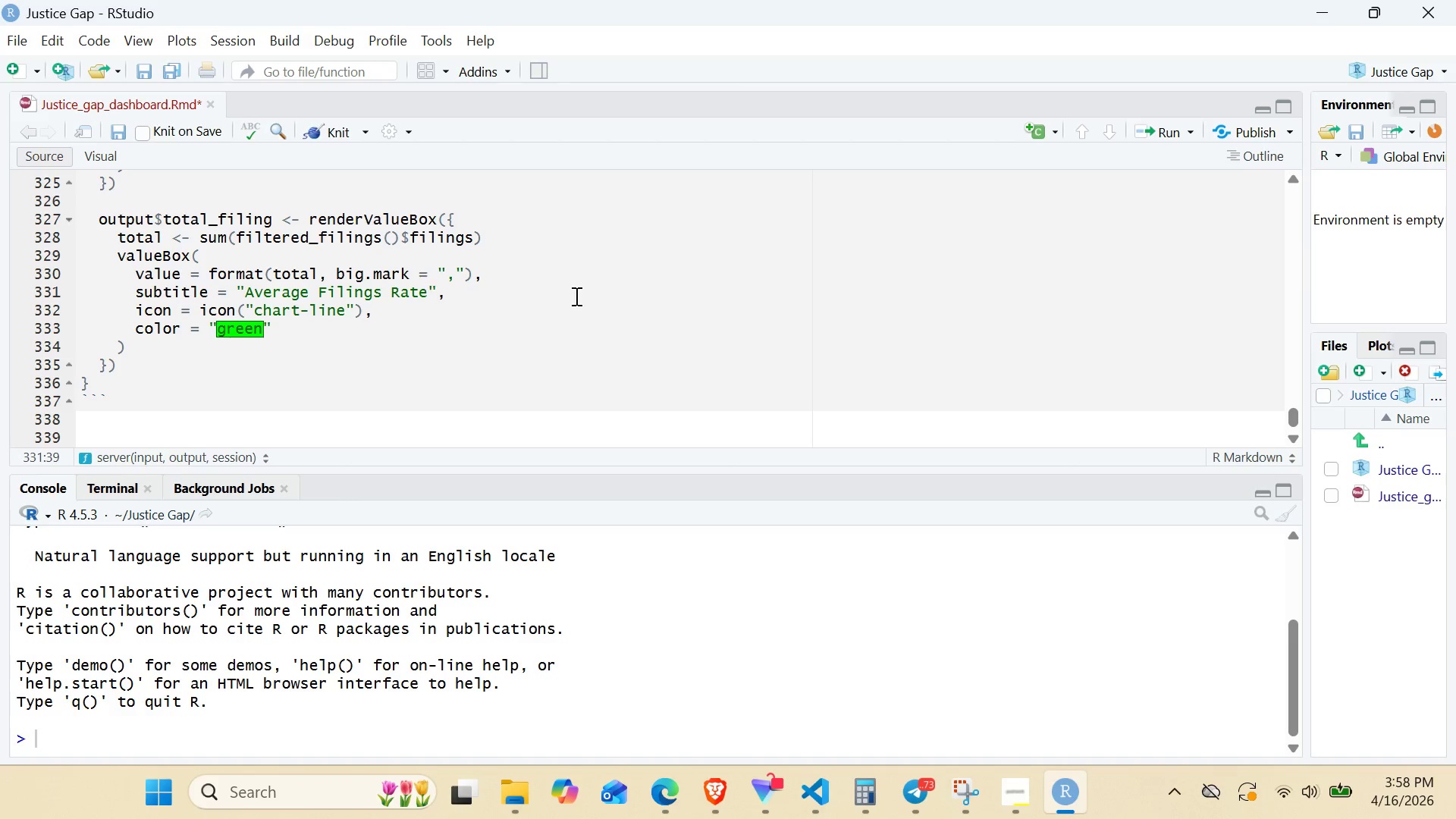 
wait(7.12)
 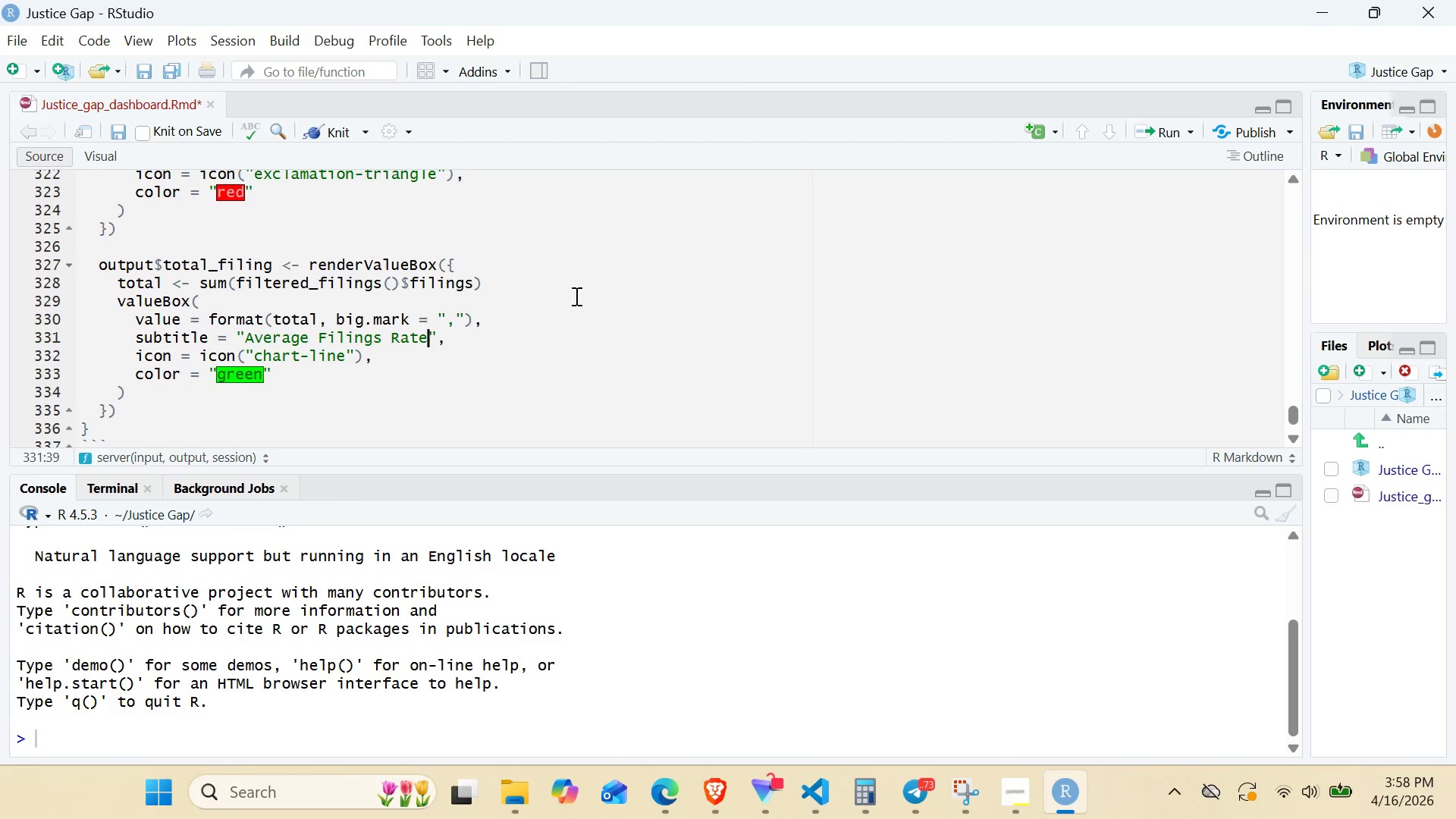 
left_click_drag(start_coordinate=[209, 325], to_coordinate=[472, 324])
 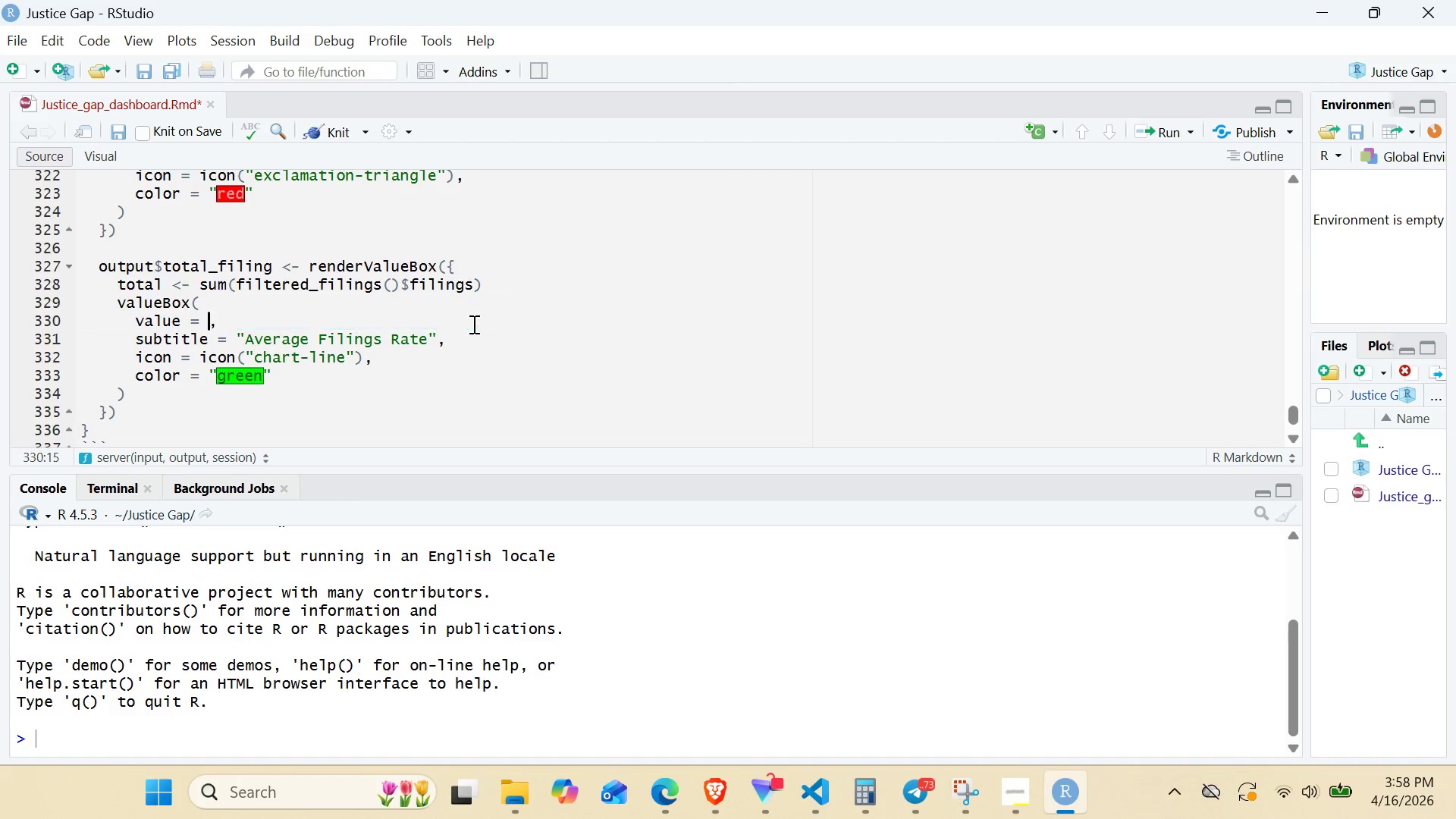 
key(Backspace)
type(paste)
 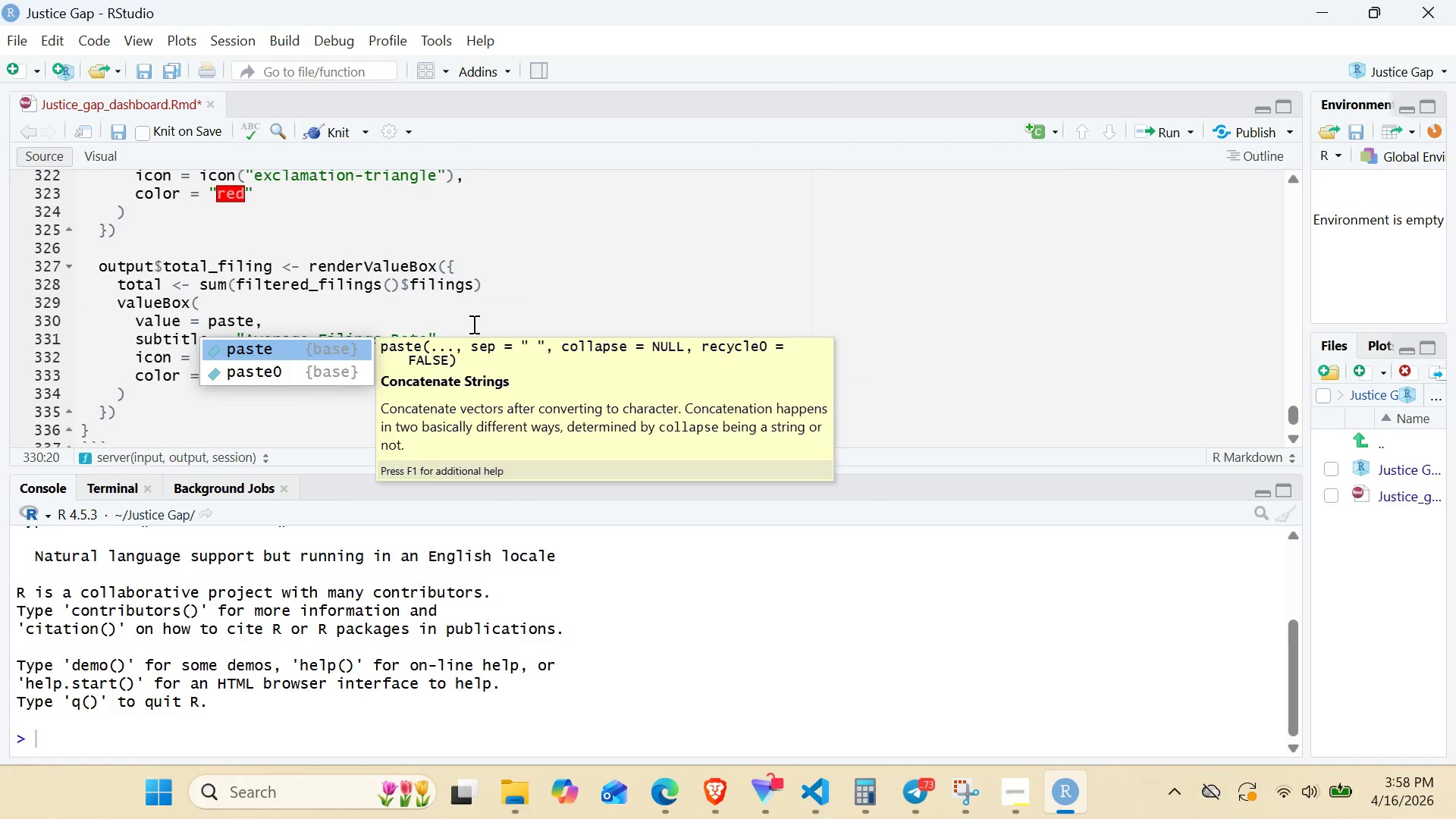 
key(Enter)
 